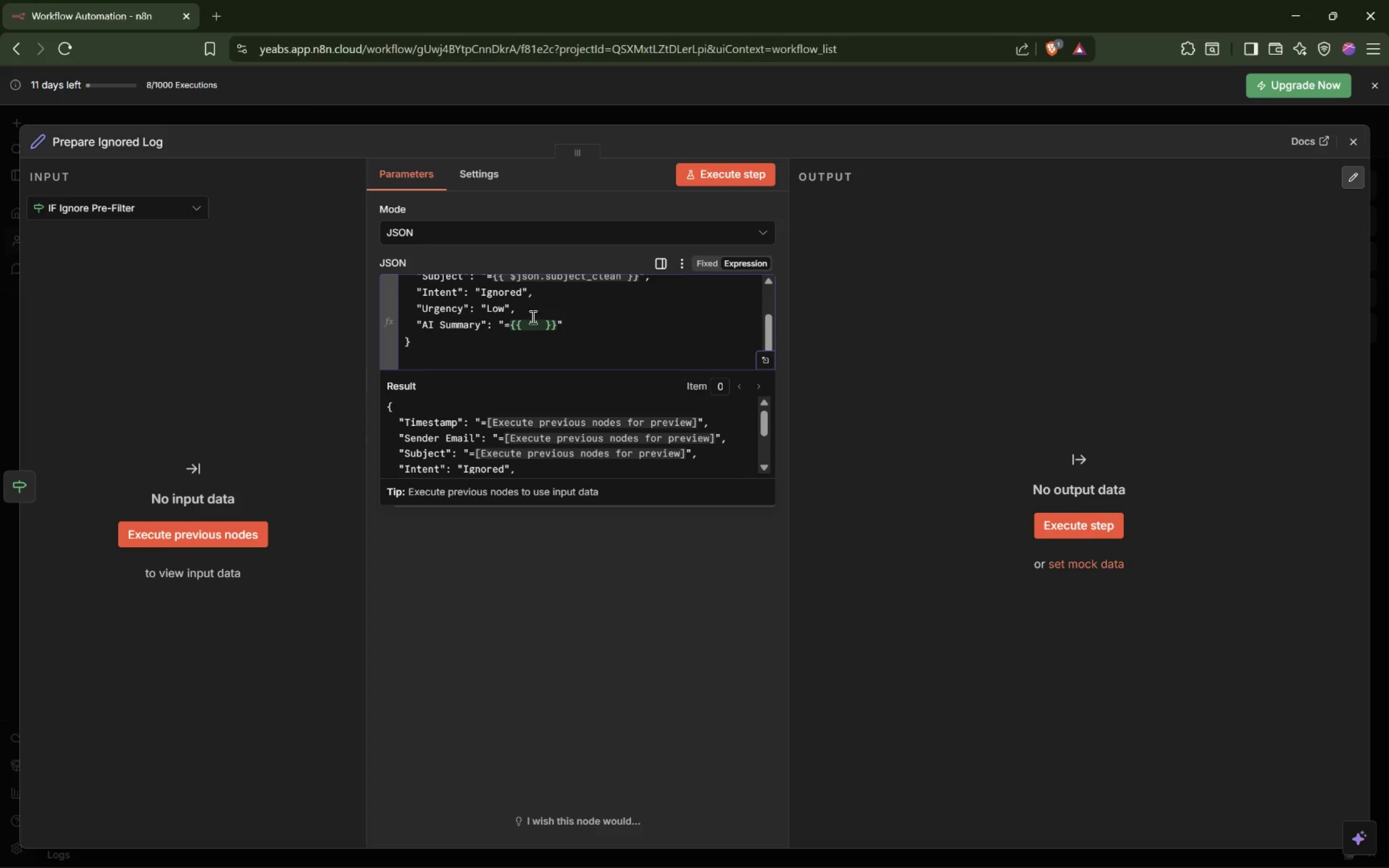 
left_click([533, 323])
 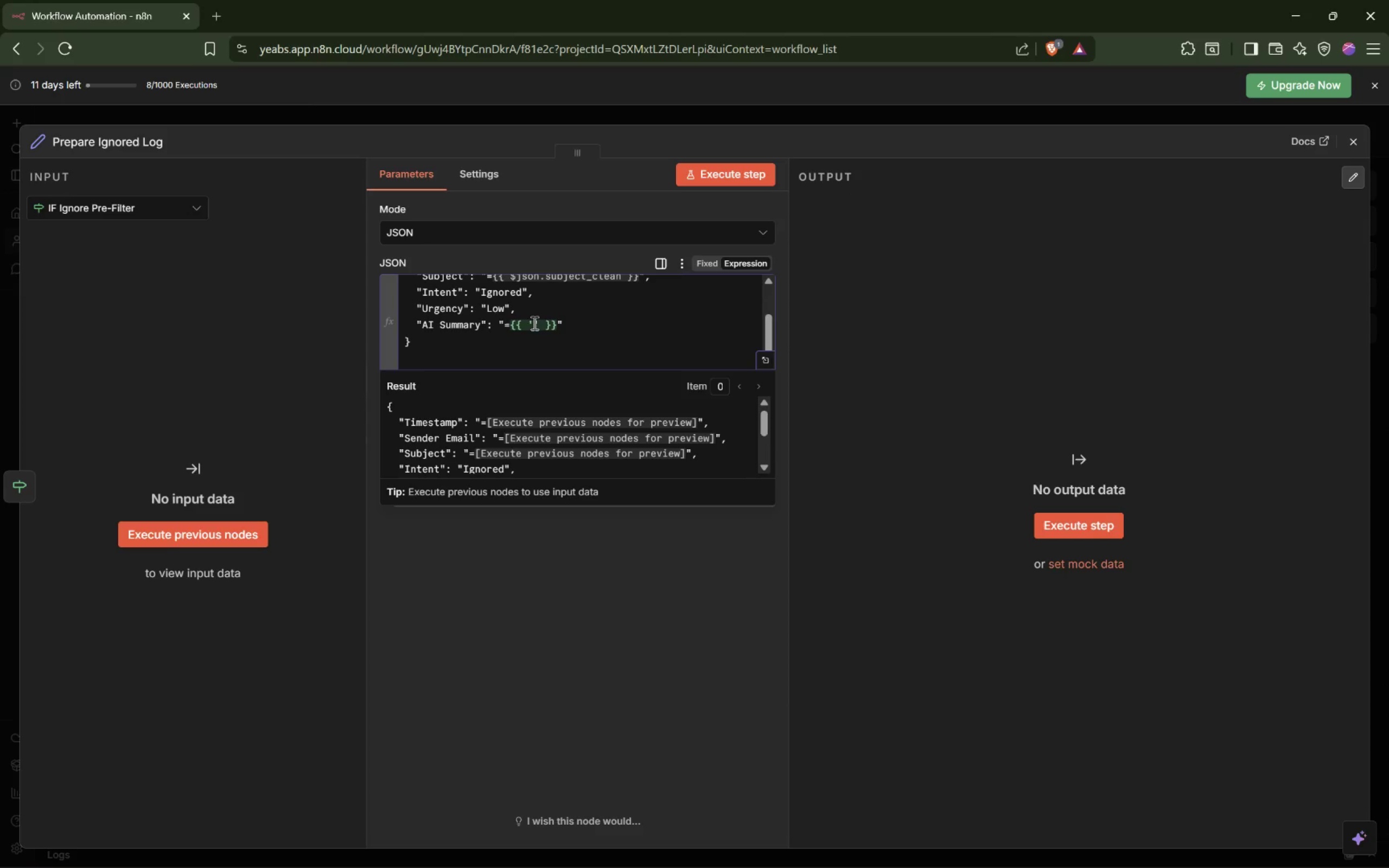 
type(Ignored during pre-filter)
 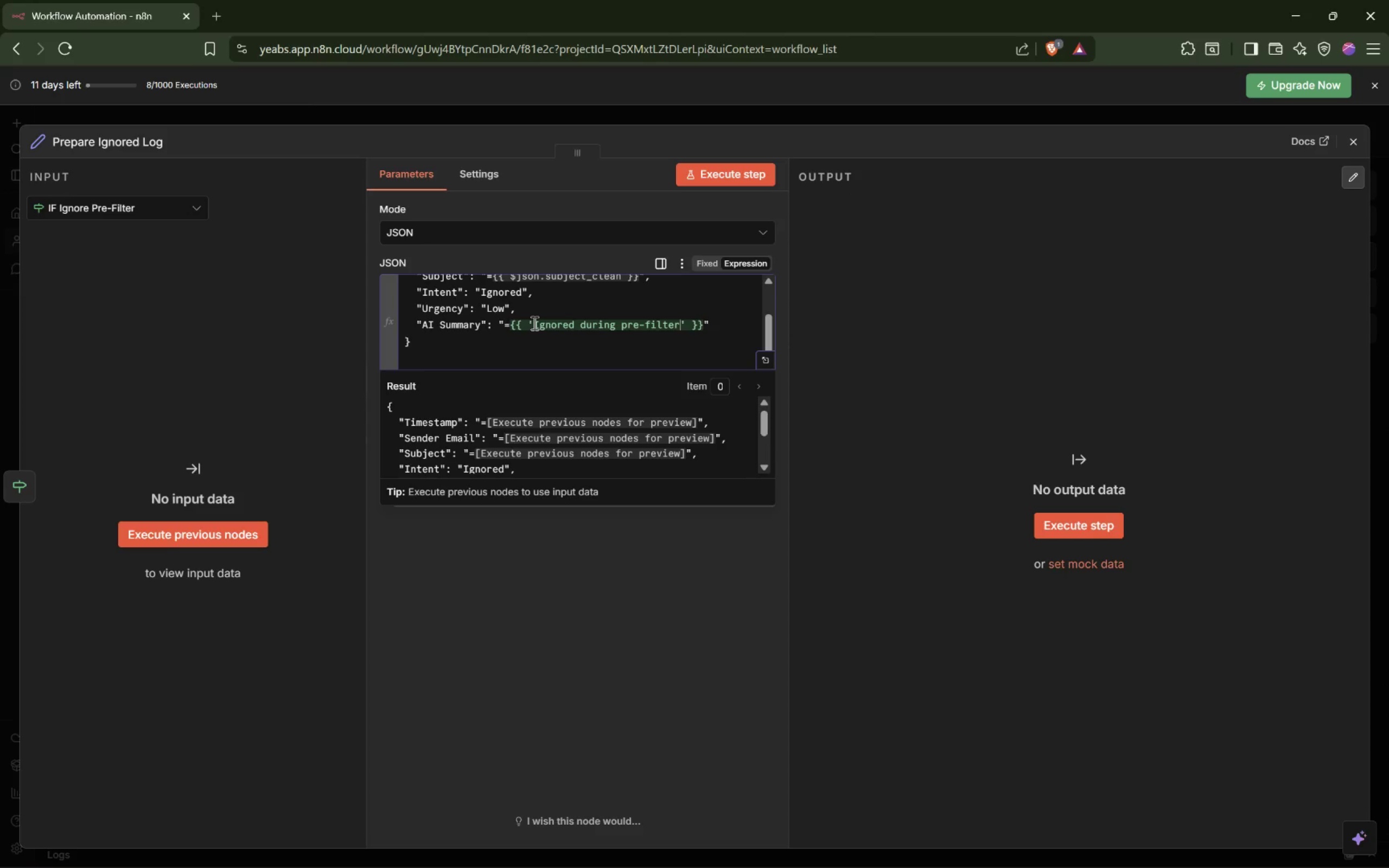 
key(Shift+Semicolon)
 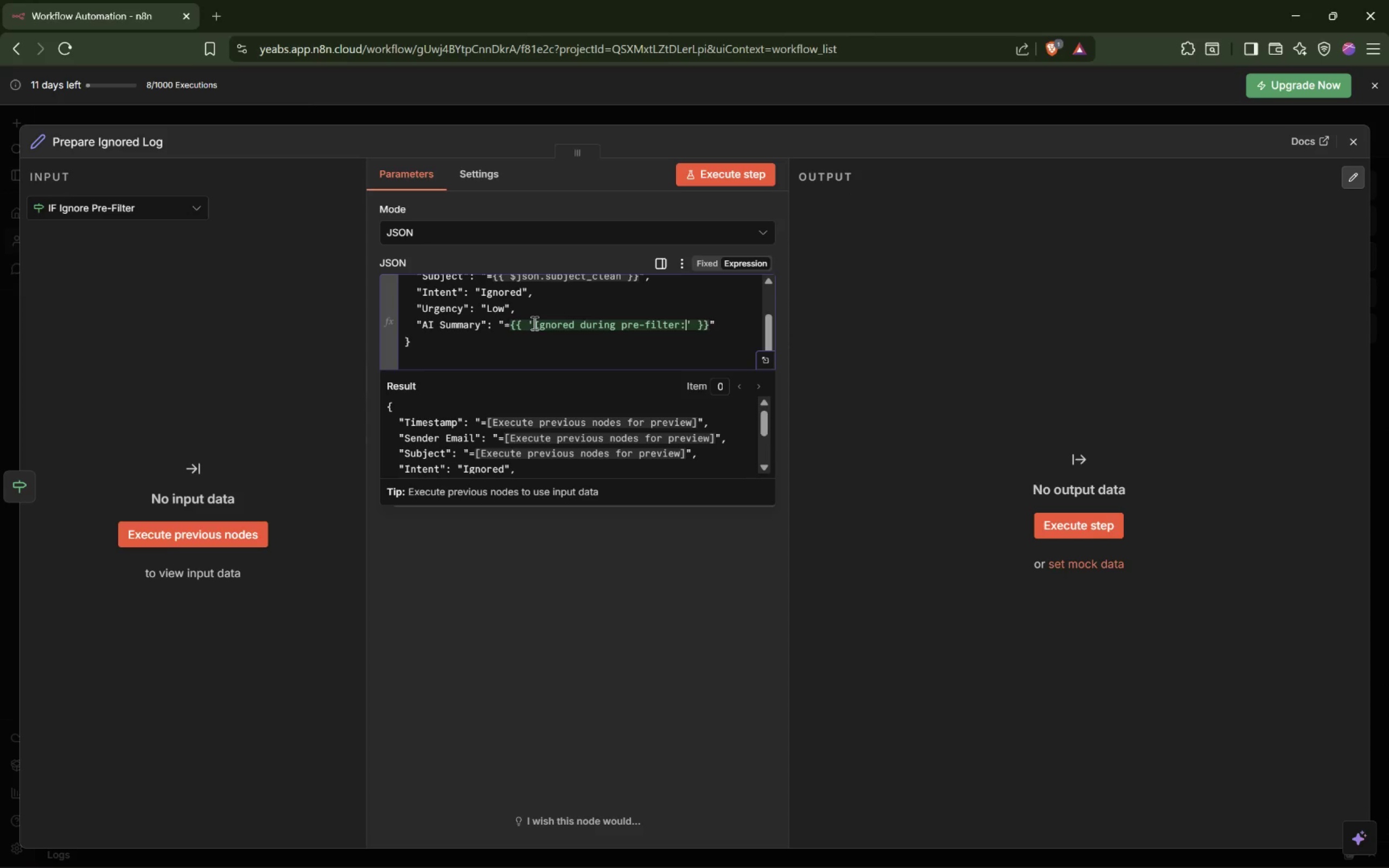 
key(Space)
 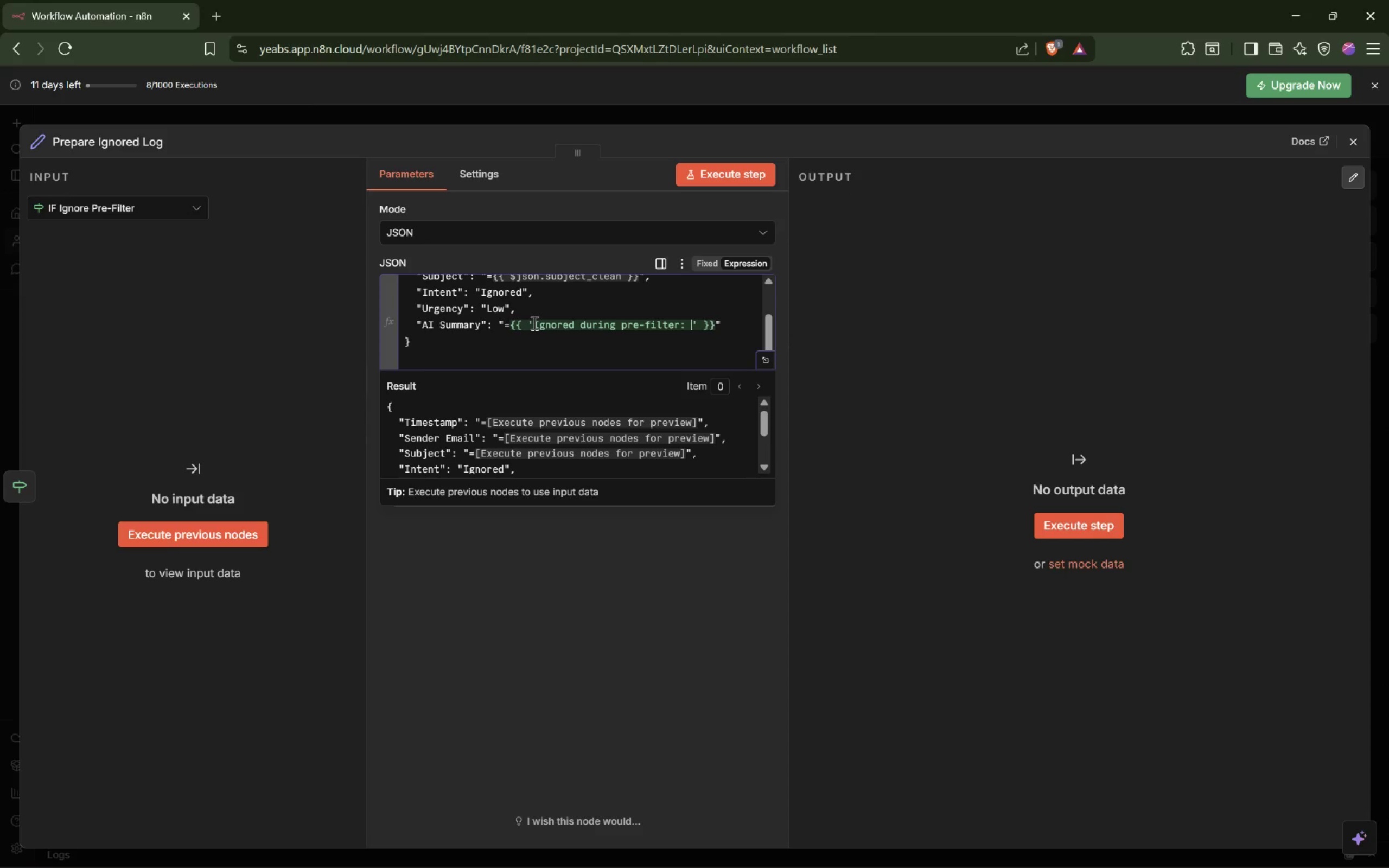 
key(ArrowRight)
 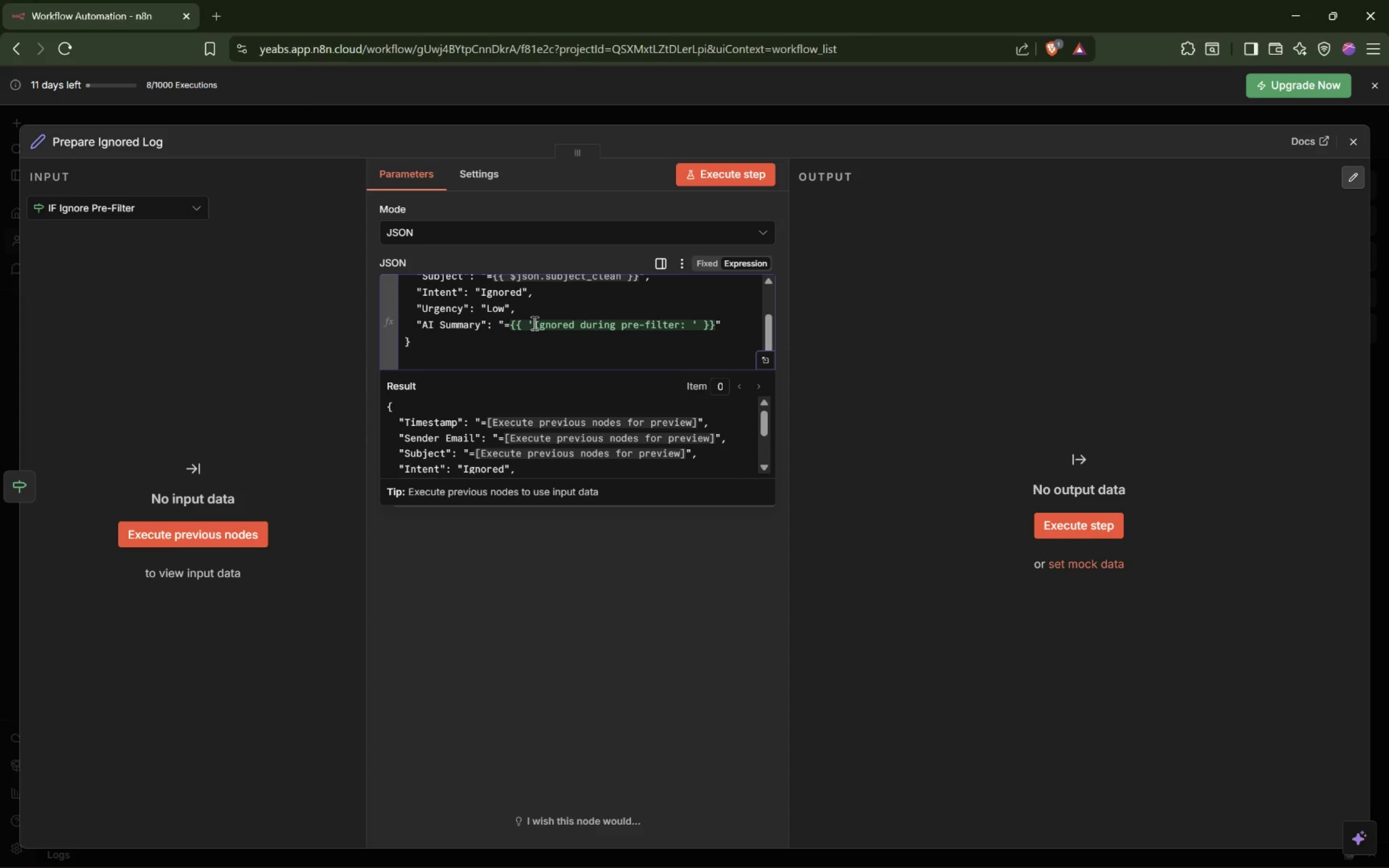 
type( + $json.ignore_)
 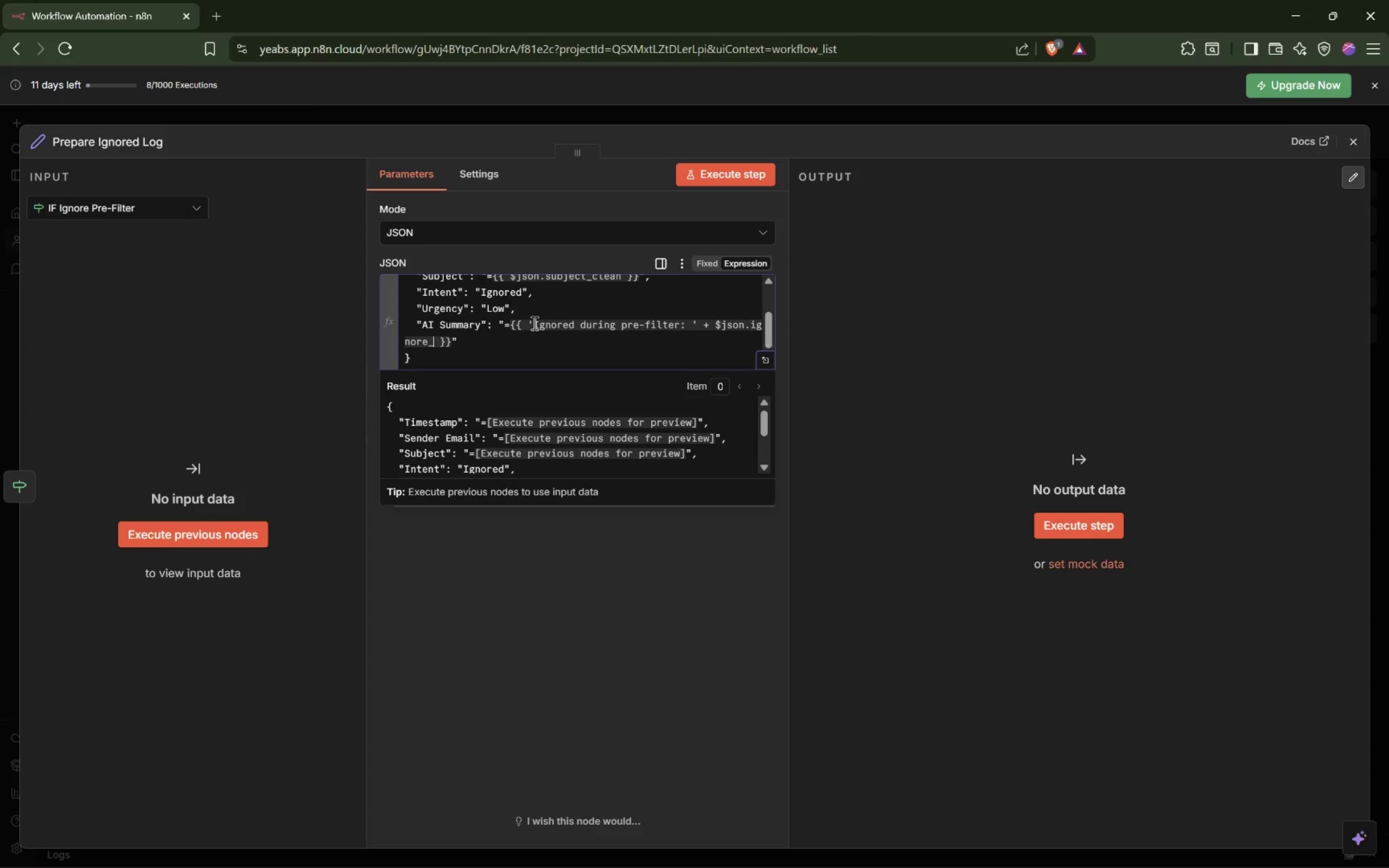 
type(reason[End],)
 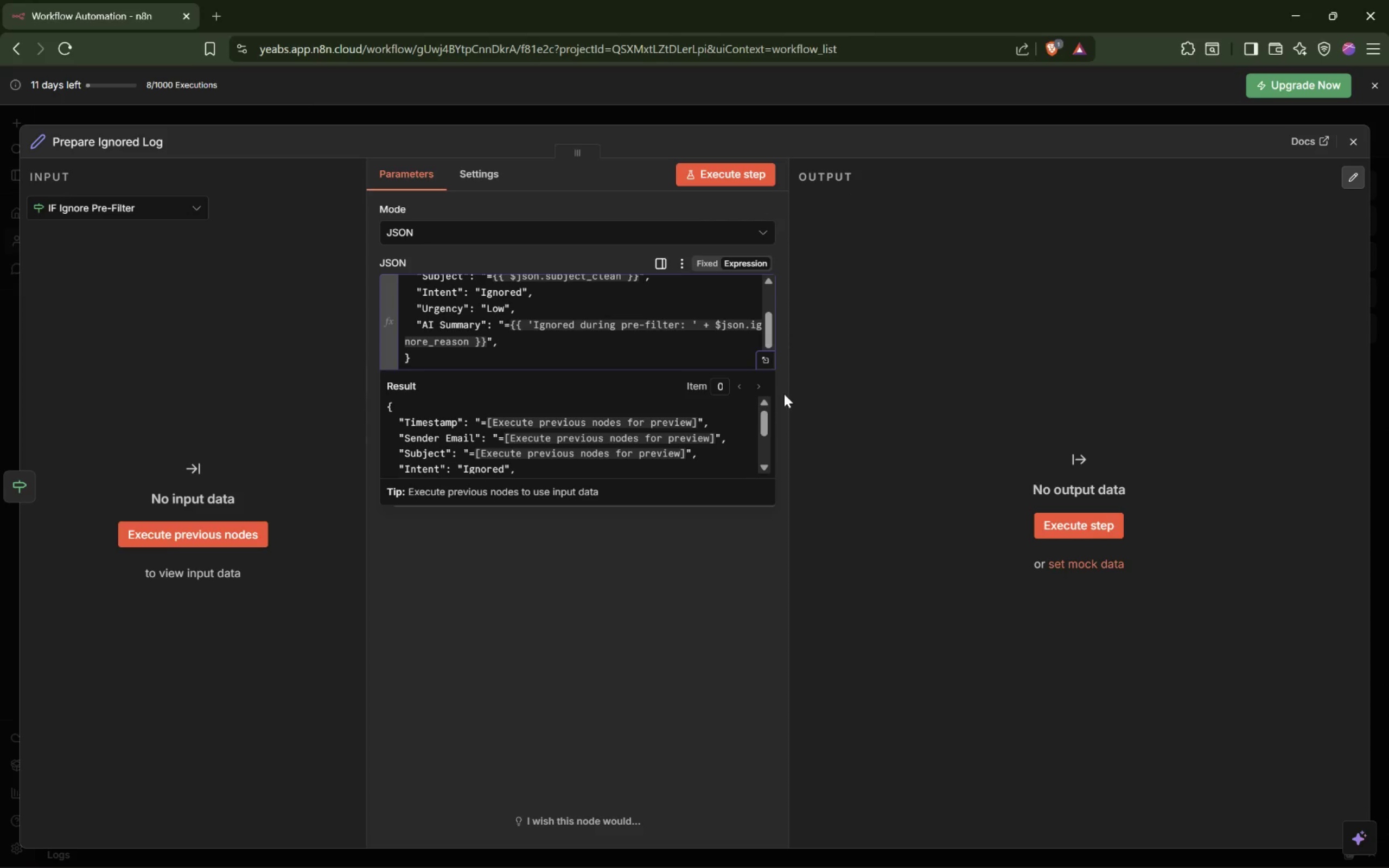 
left_click_drag(start_coordinate=[788, 391], to_coordinate=[1063, 380])
 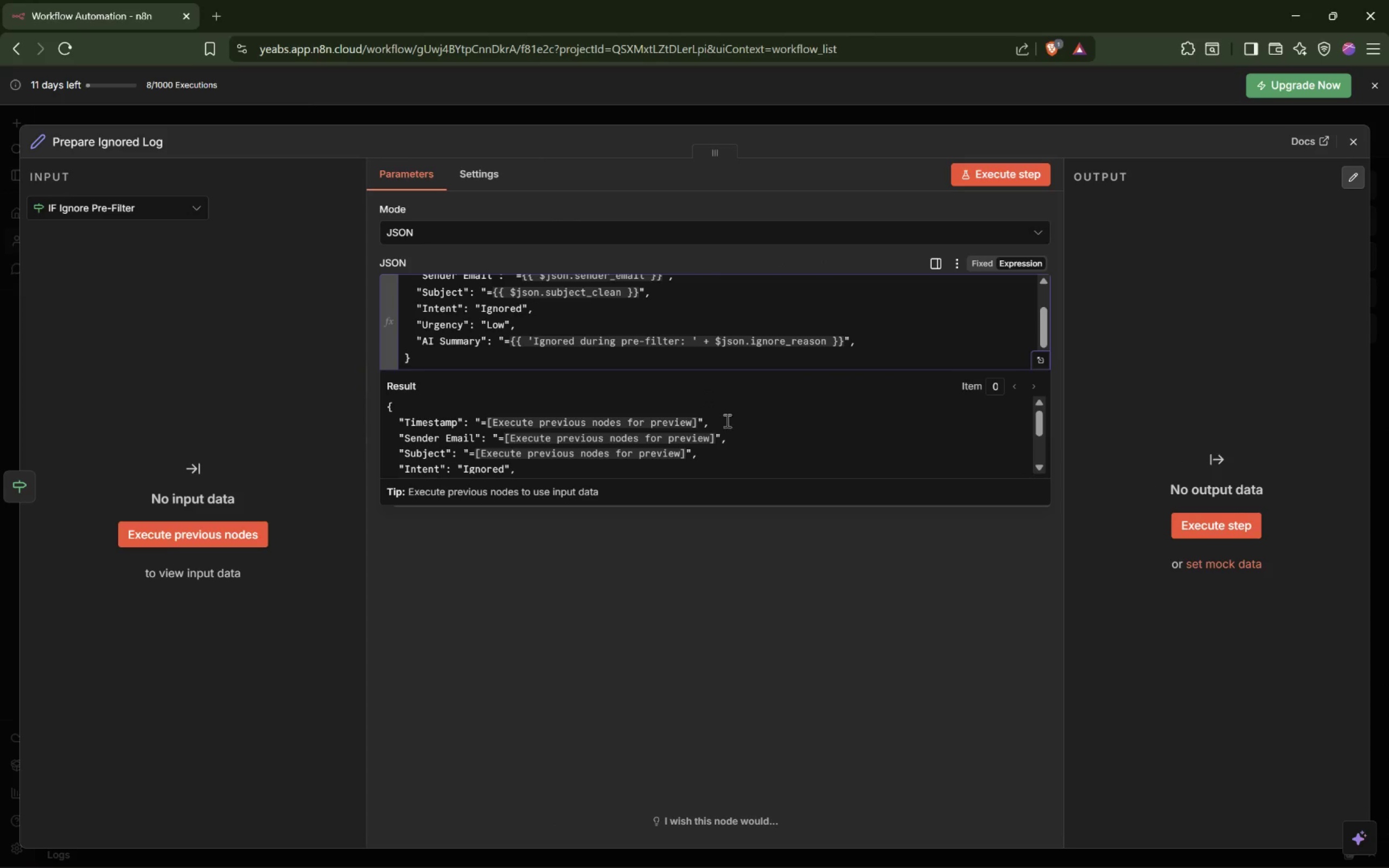 
scroll: coordinate [732, 413], scroll_direction: up, amount: 6.0
 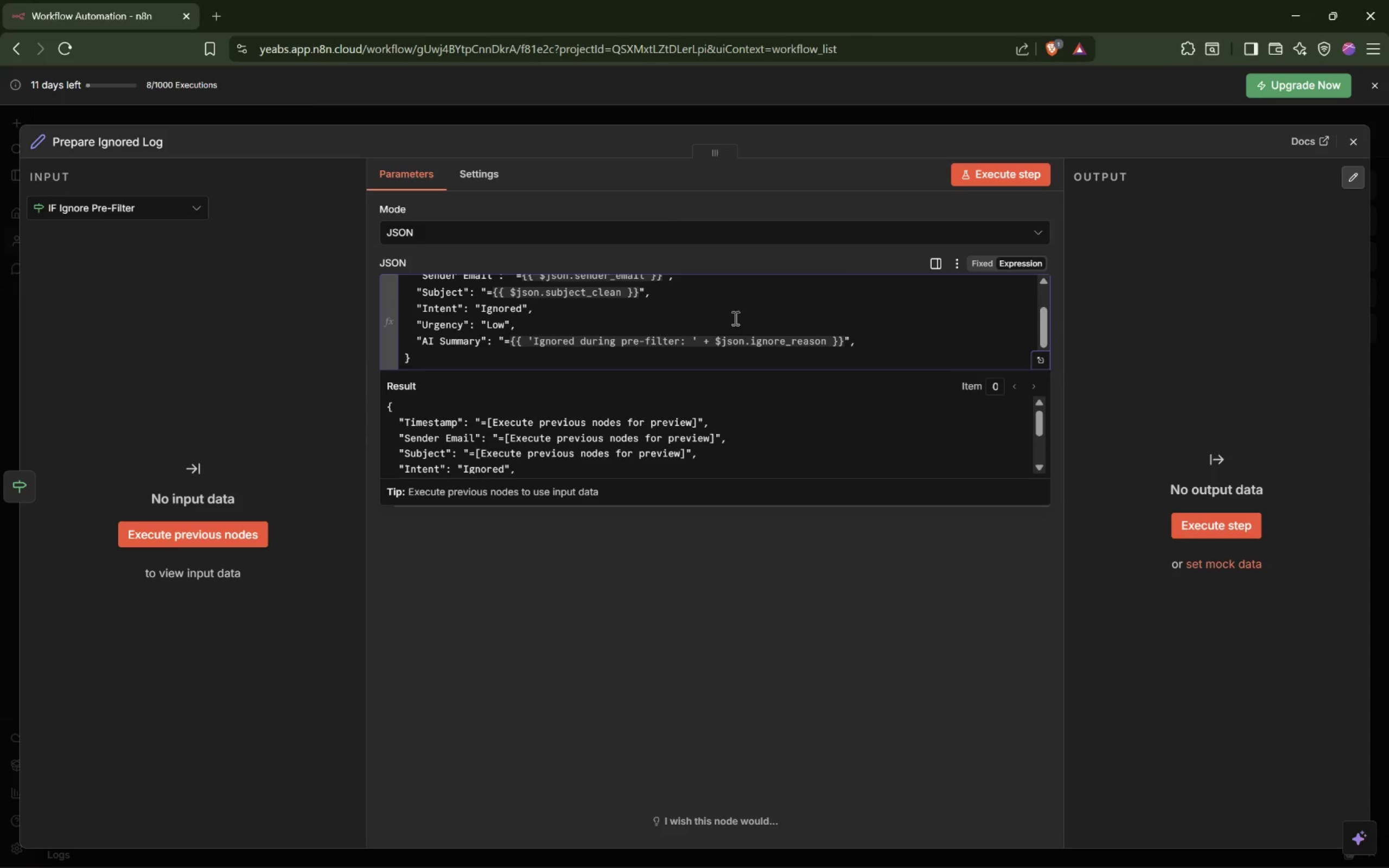 
scroll: coordinate [736, 316], scroll_direction: down, amount: 3.0
 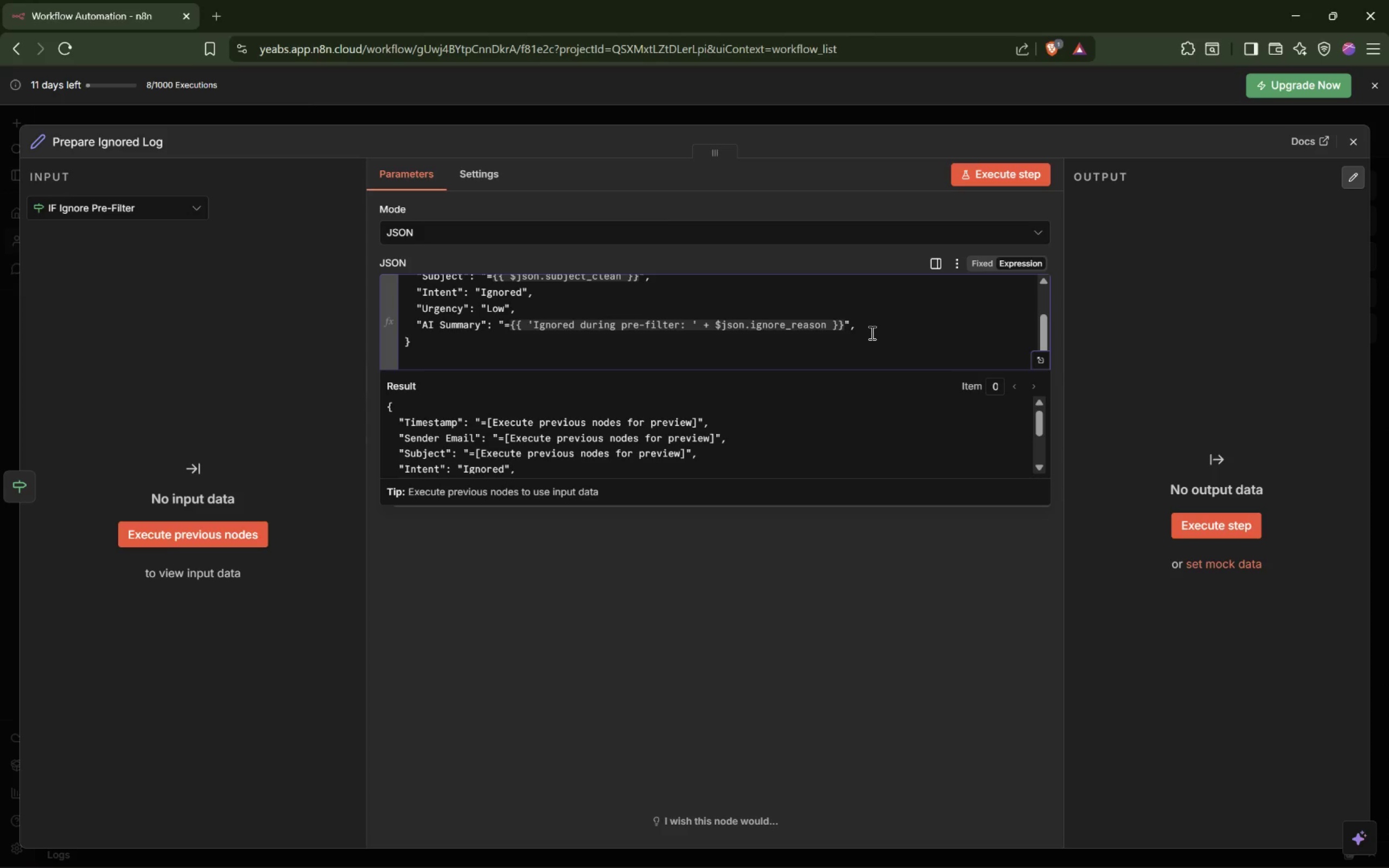 
left_click([871, 333])
 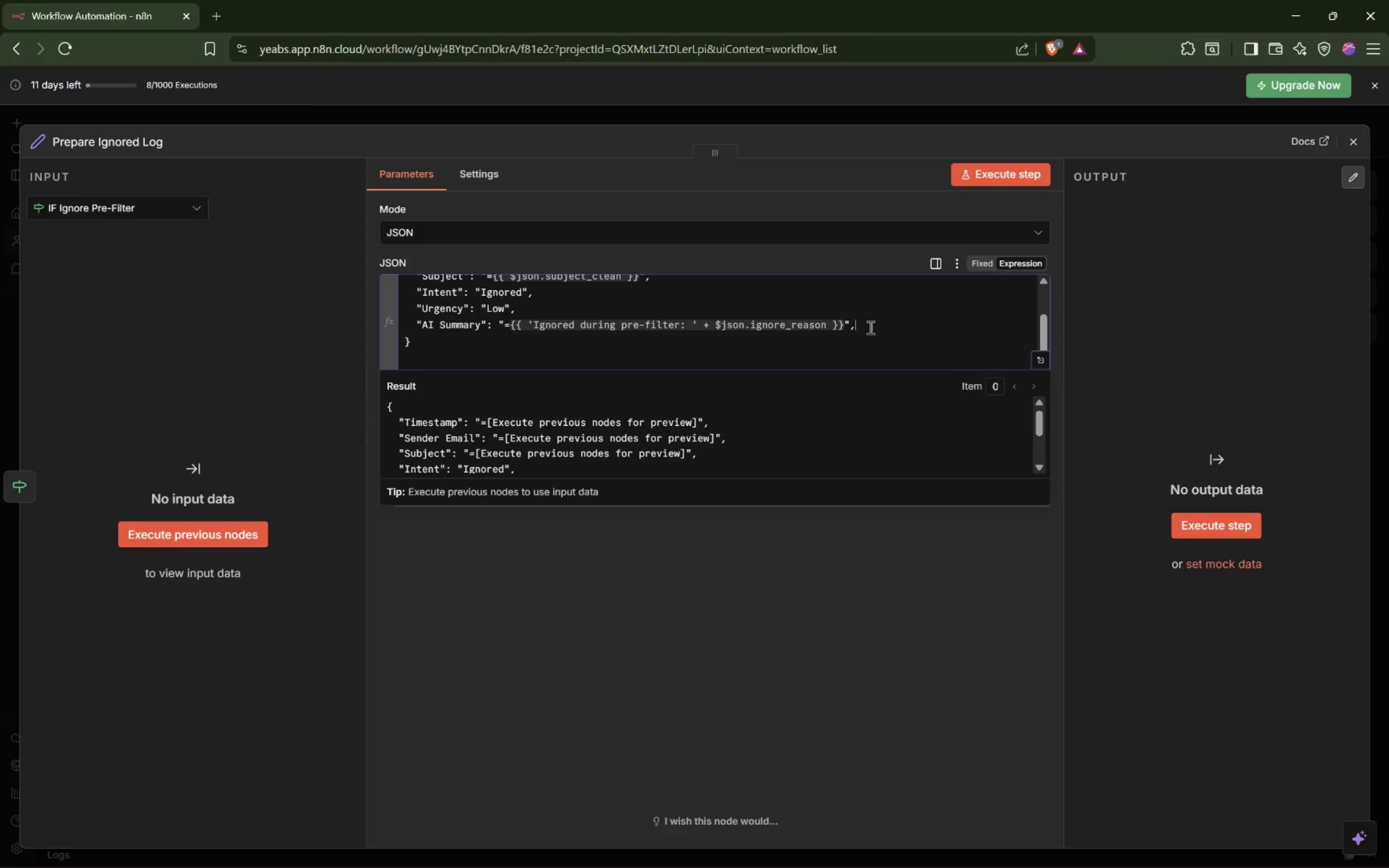 
key(Tab)
 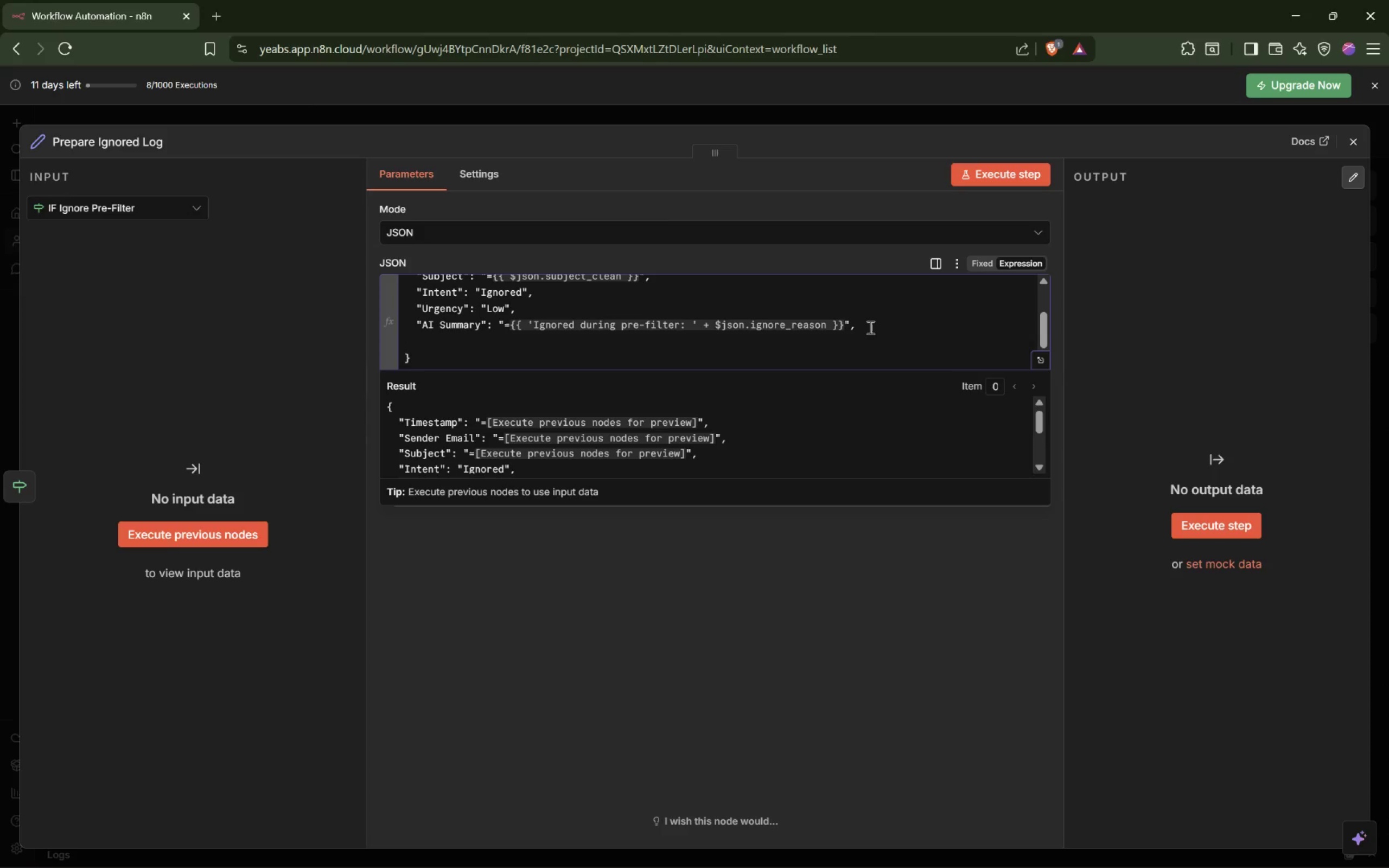 
key(Shift+Quote)
 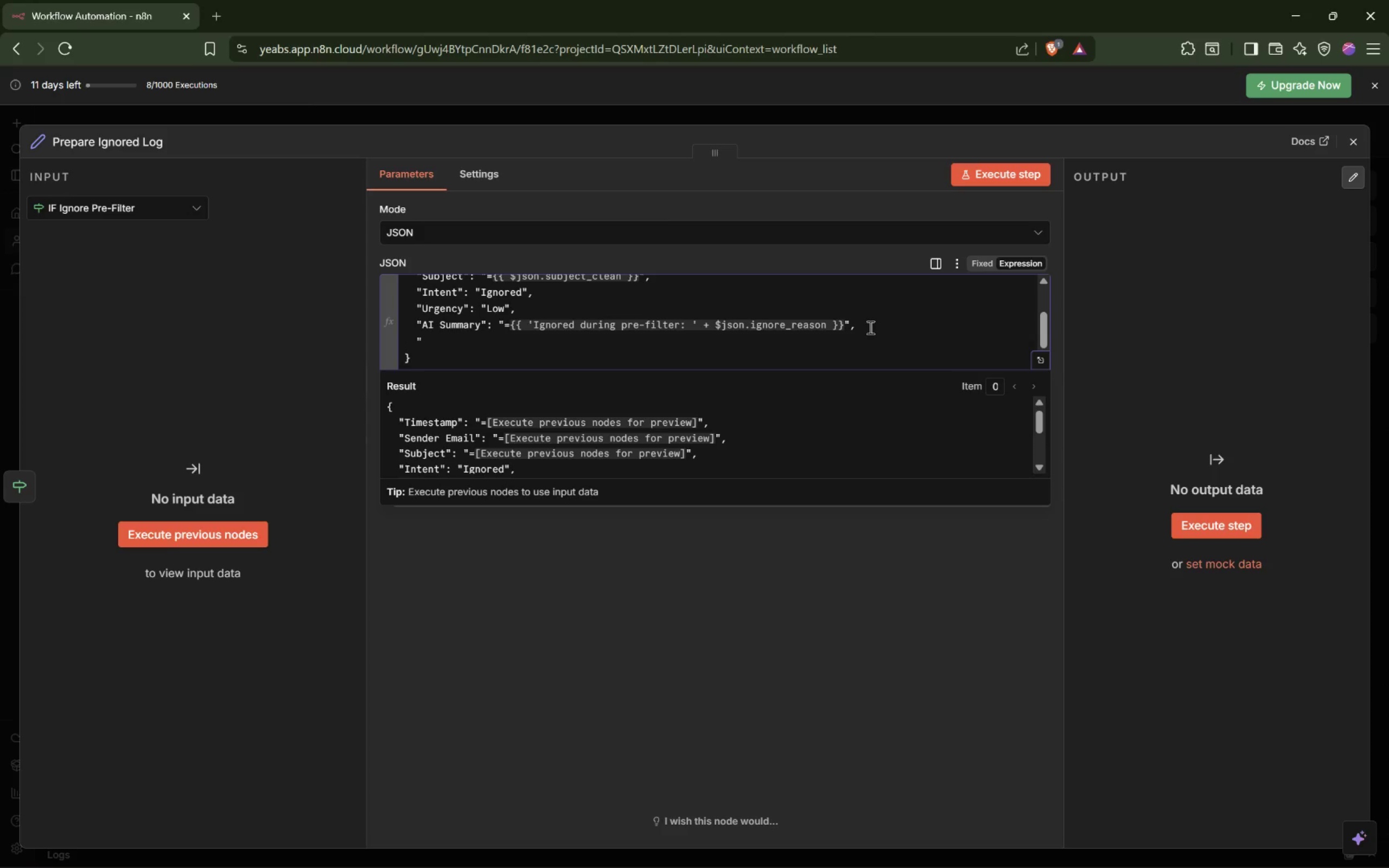 
key(Shift+Quote)
 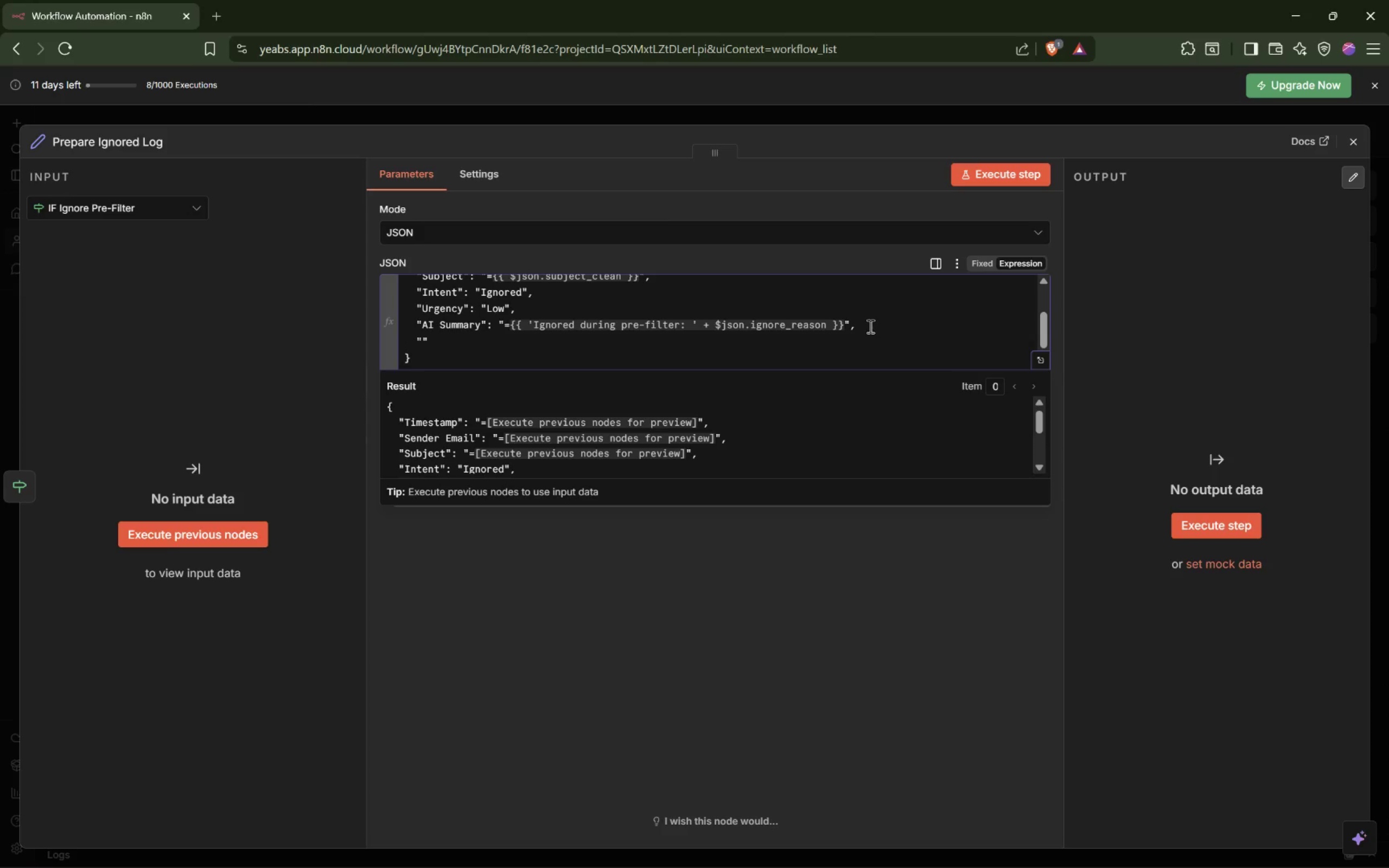 
key(Shift+ShiftLeft)
 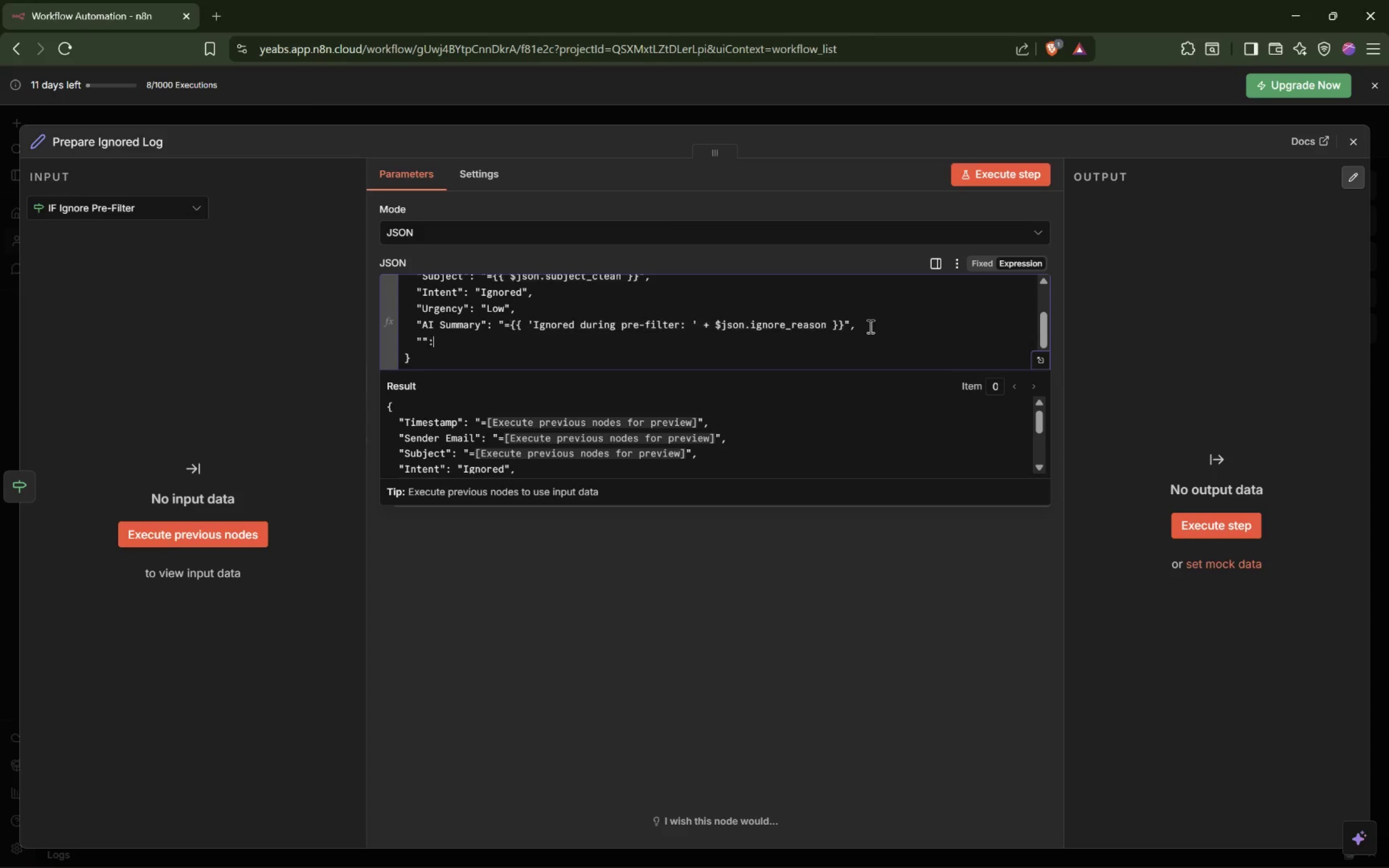 
key(Shift+Semicolon)
 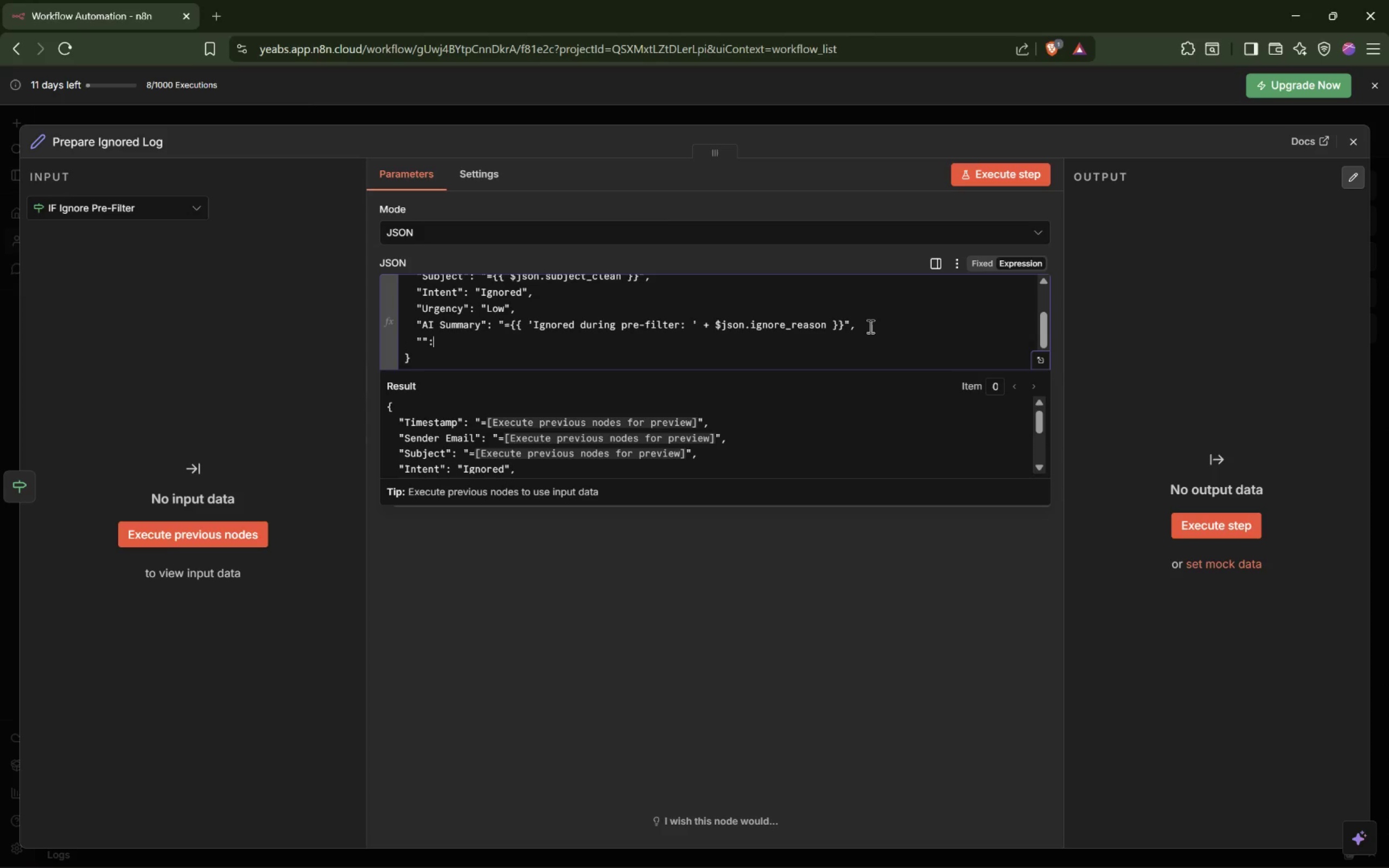 
key(Shift+Space)
 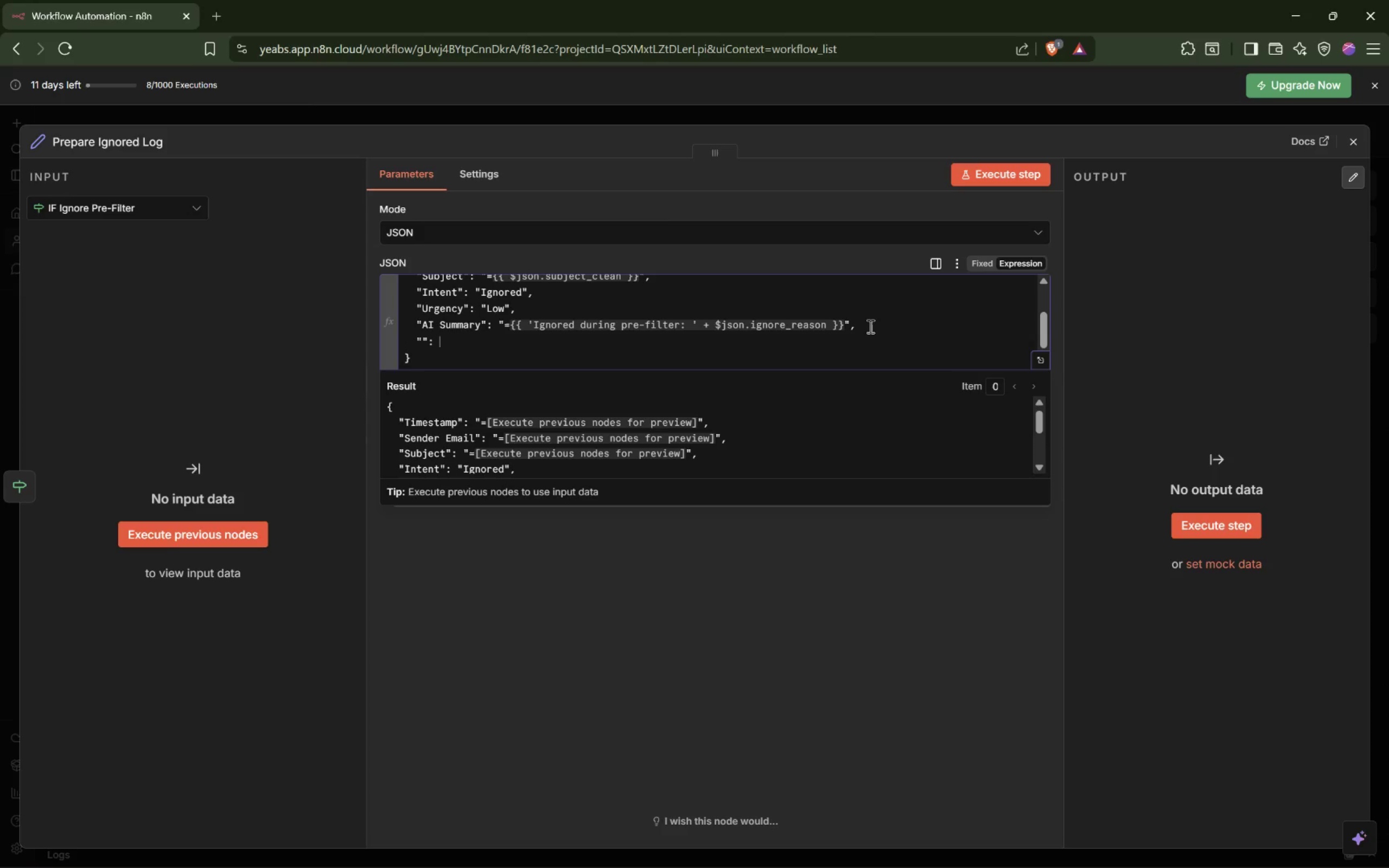 
key(Shift+Quote)
 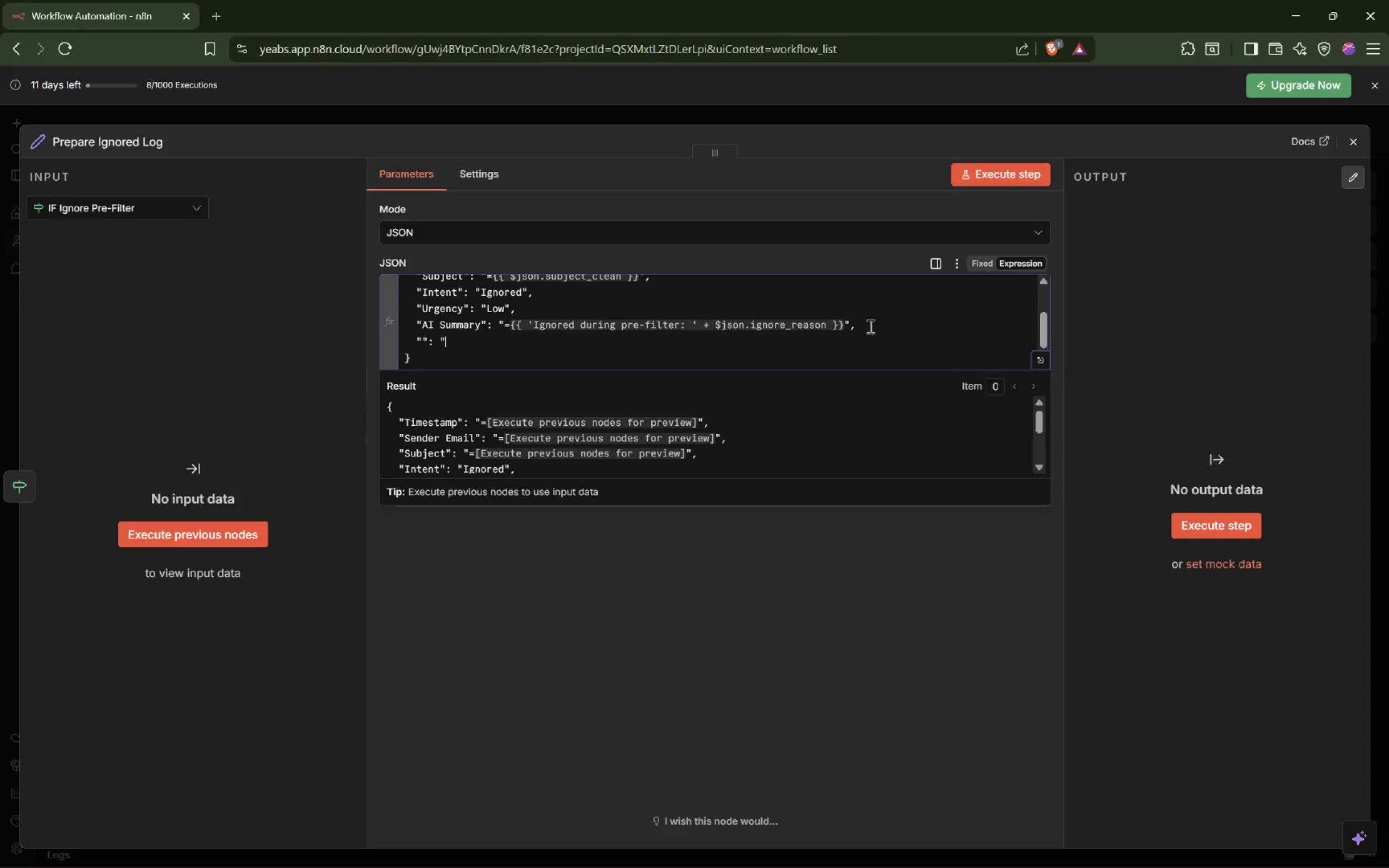 
key(Shift+Quote)
 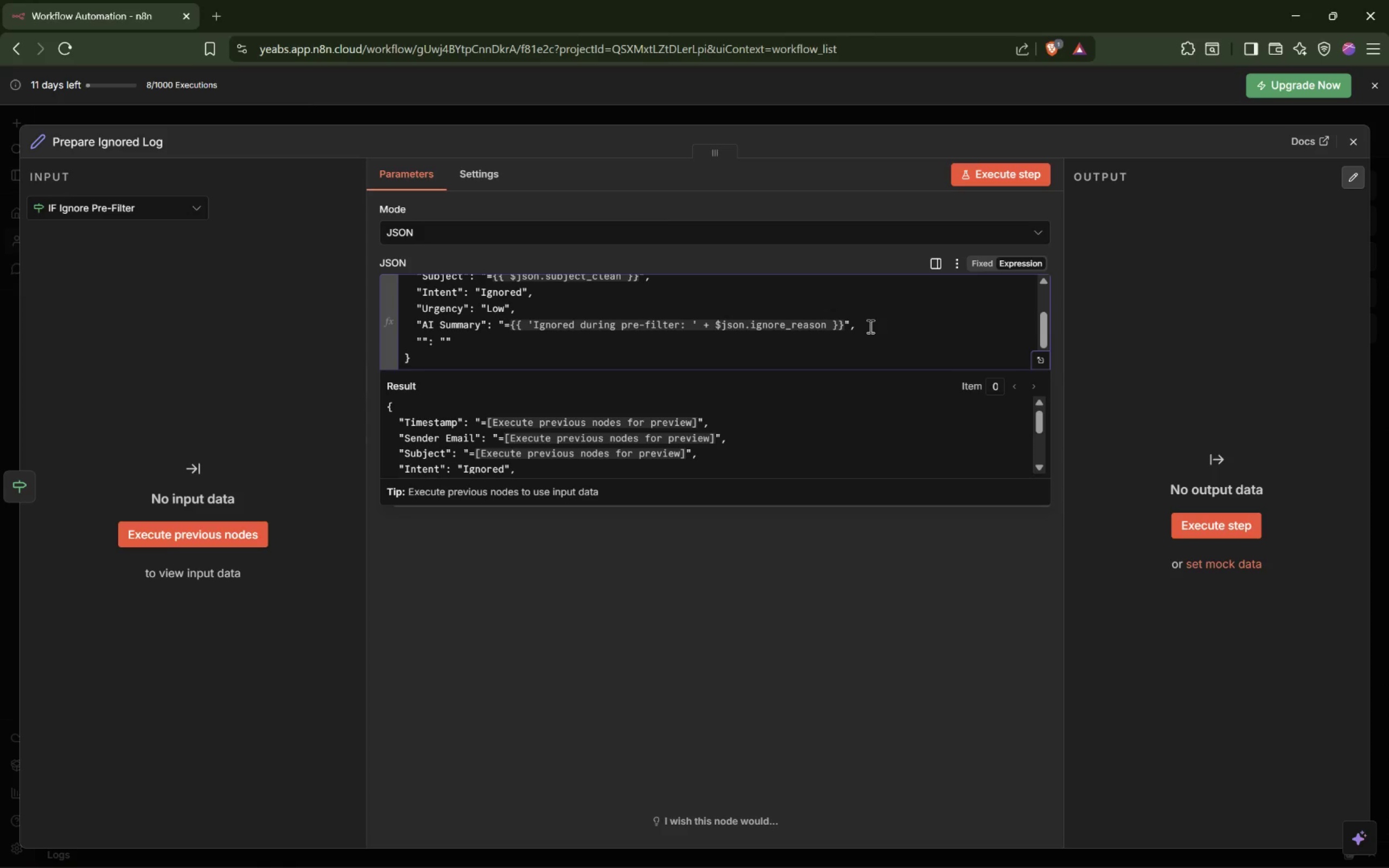 
key(ArrowLeft)
 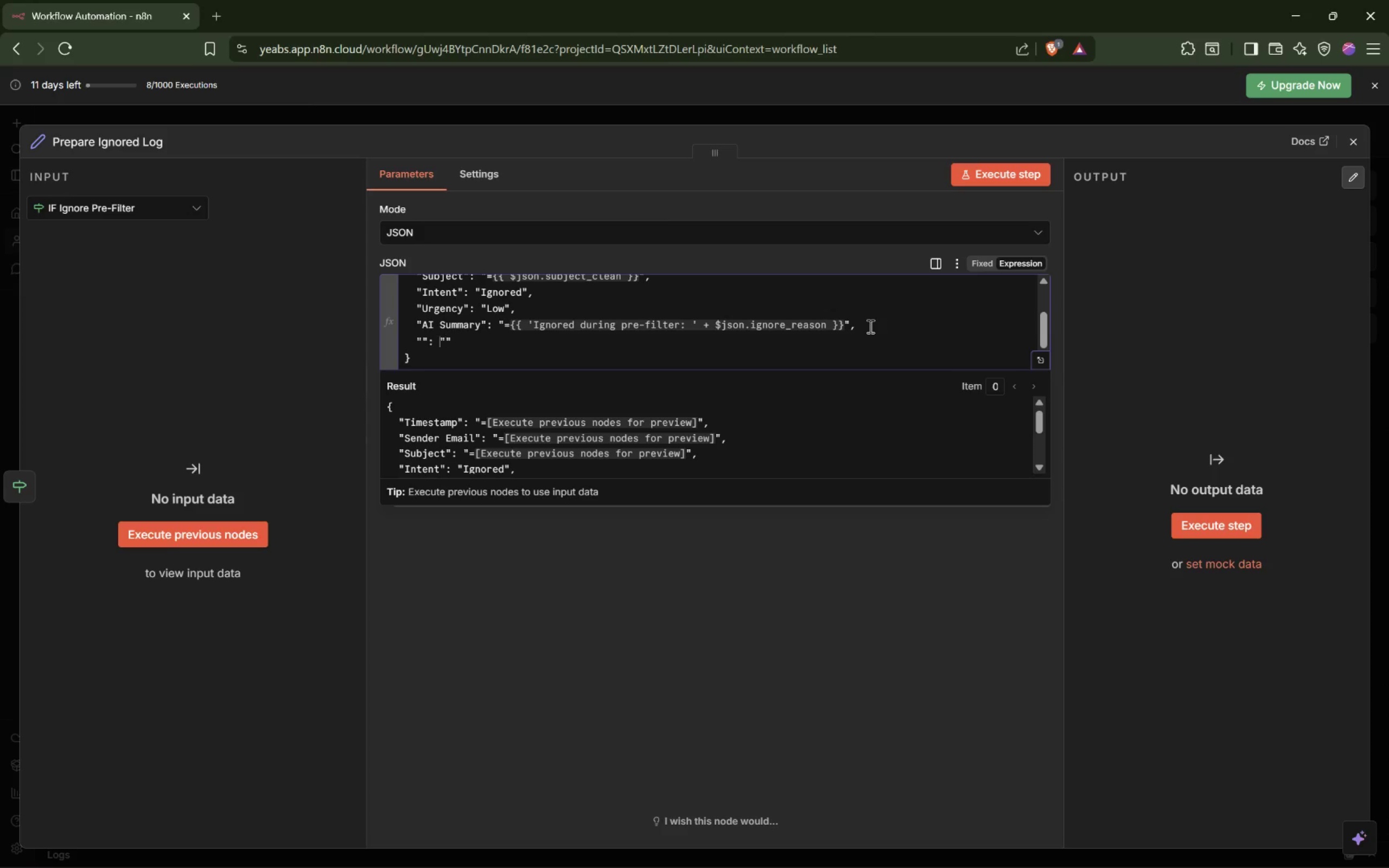 
key(ArrowLeft)
 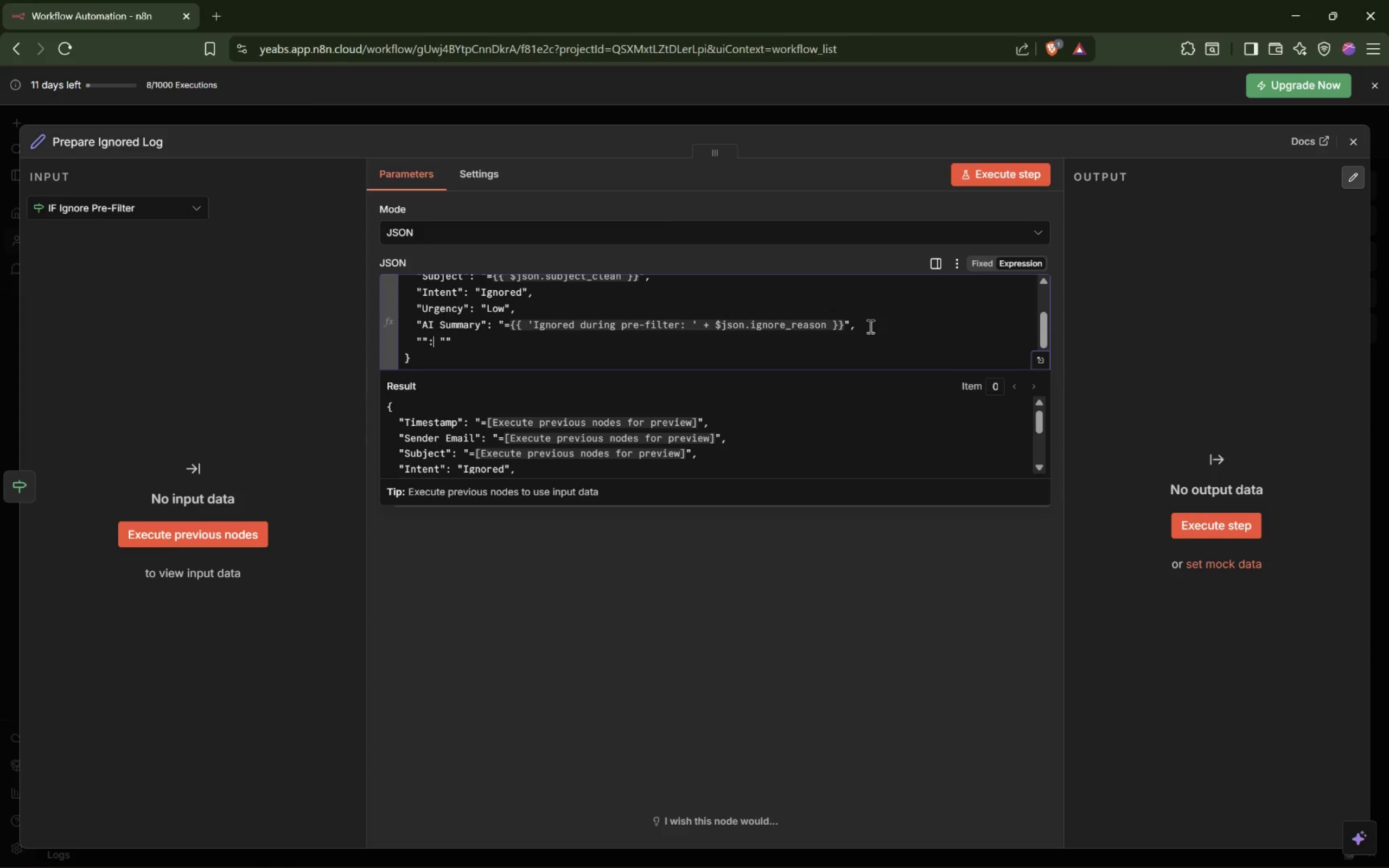 
key(ArrowLeft)
 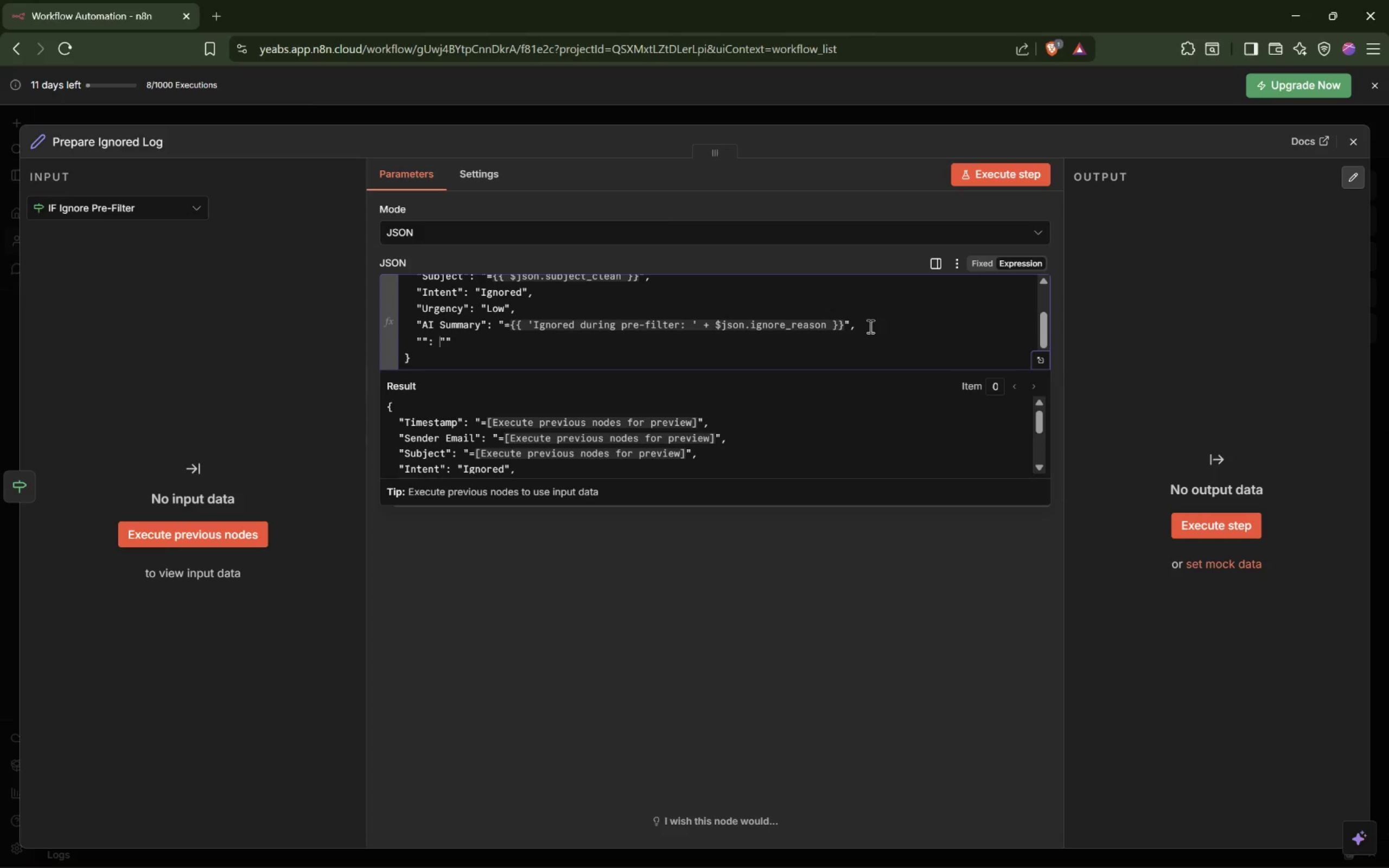 
key(ArrowRight)
 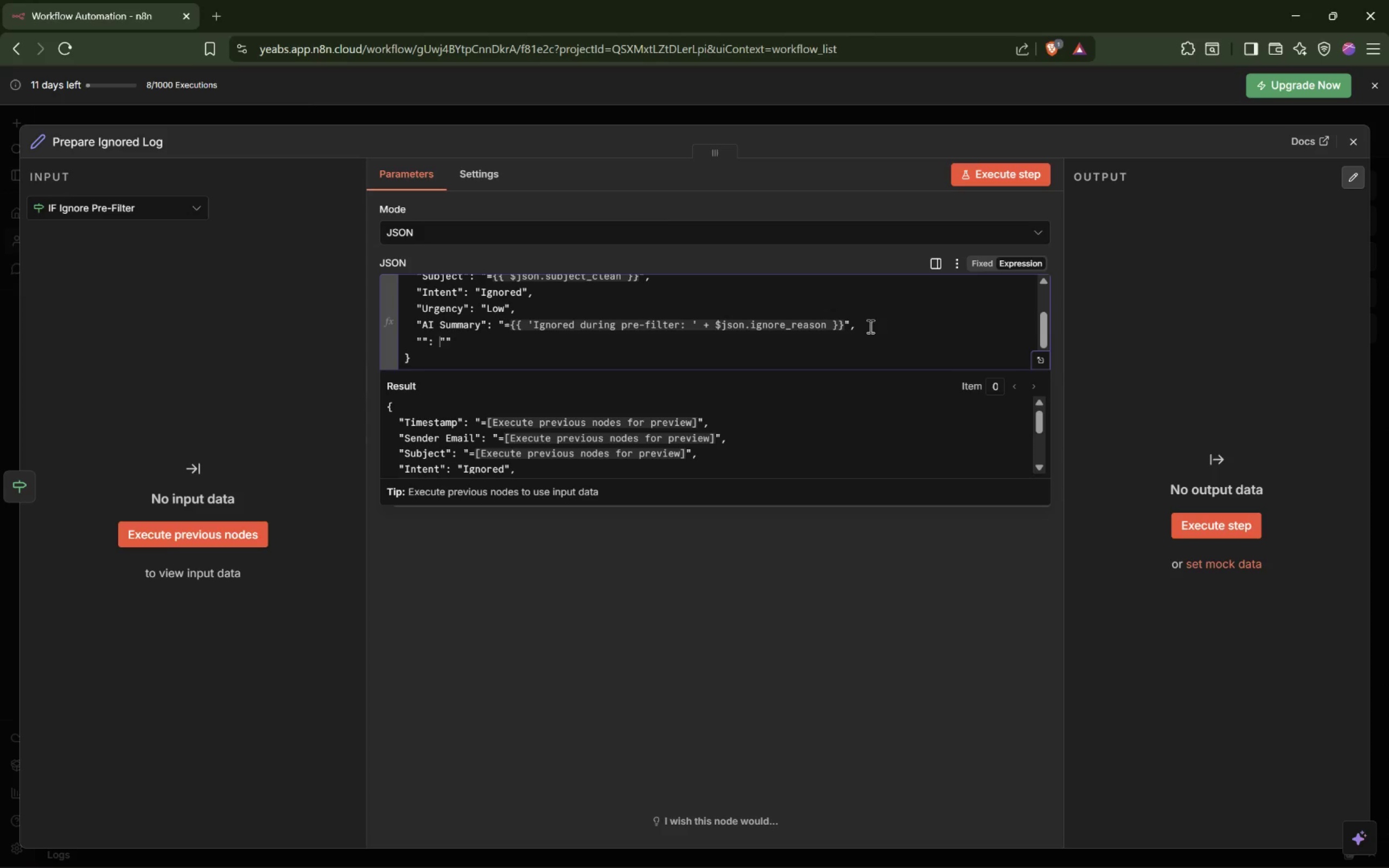 
key(ArrowRight)
 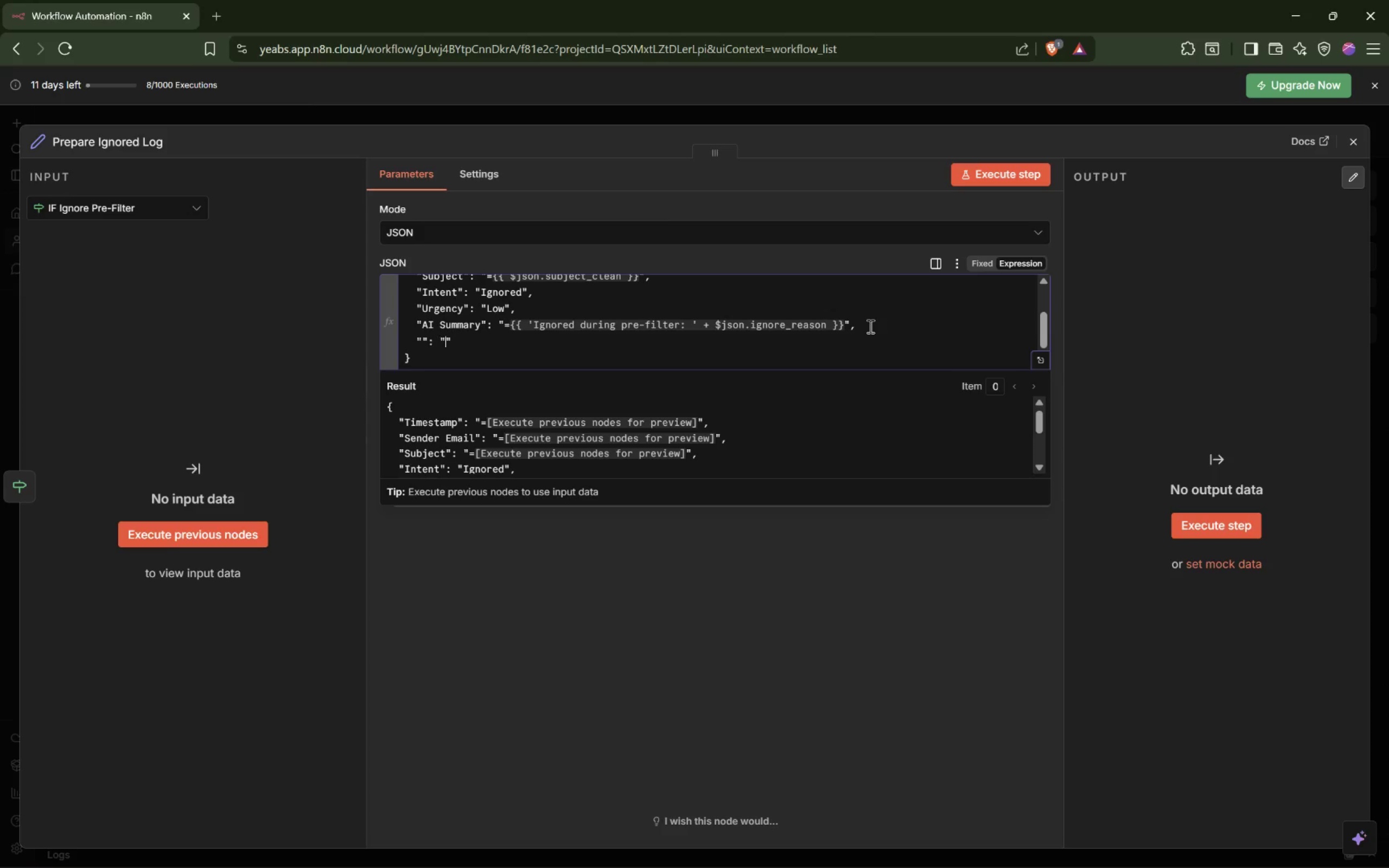 
key(ArrowRight)
 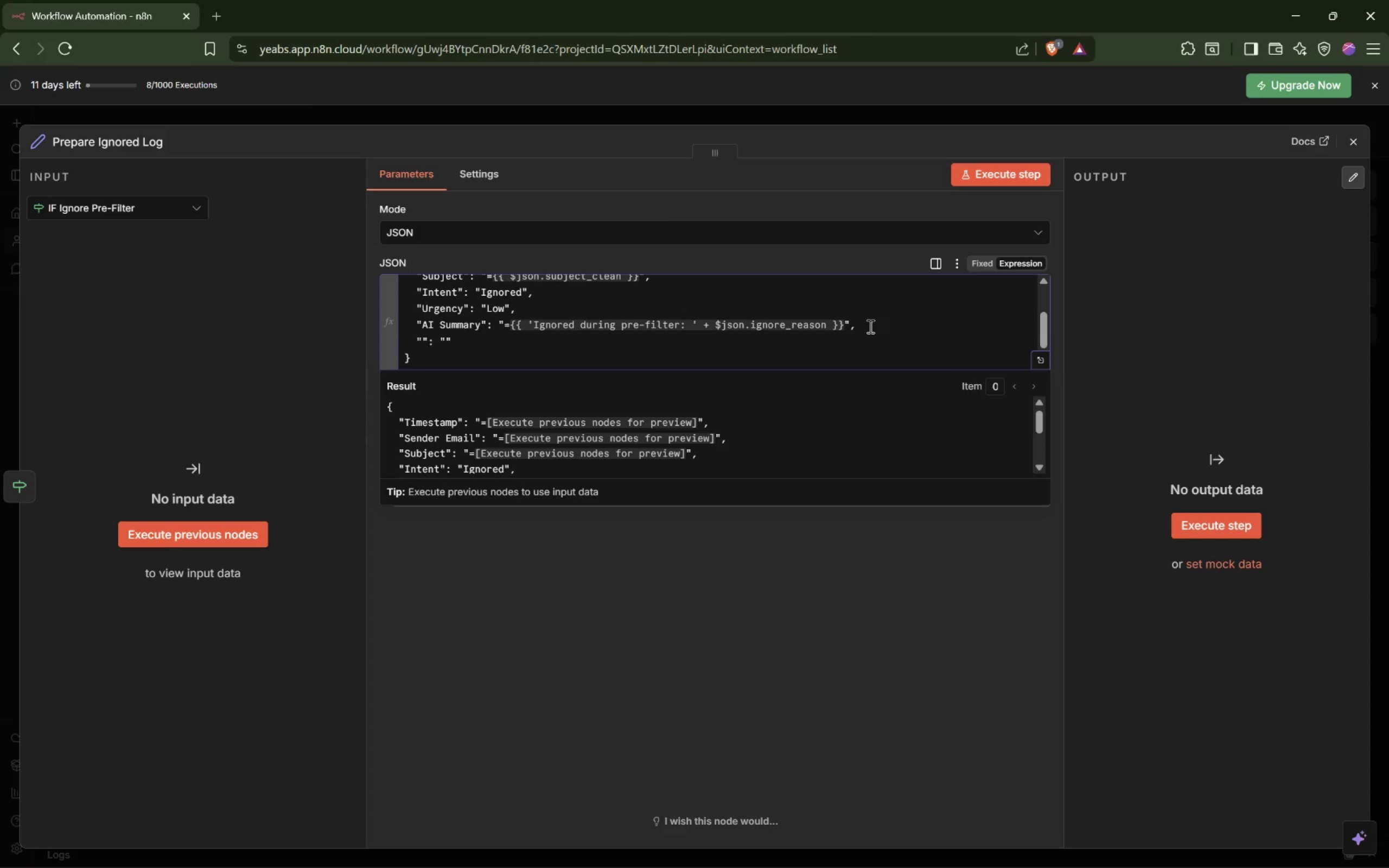 
key(Comma)
 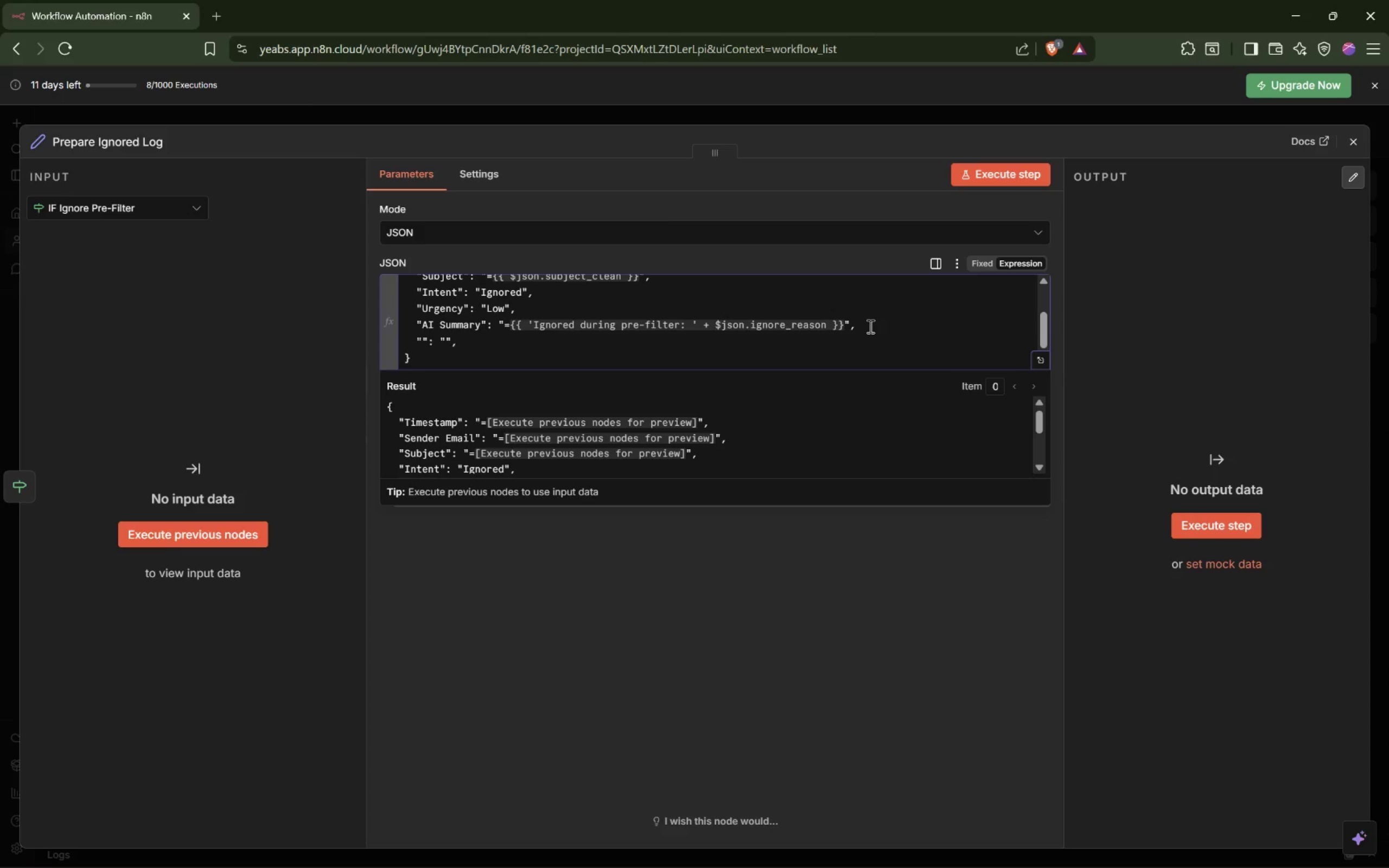 
key(ArrowLeft)
 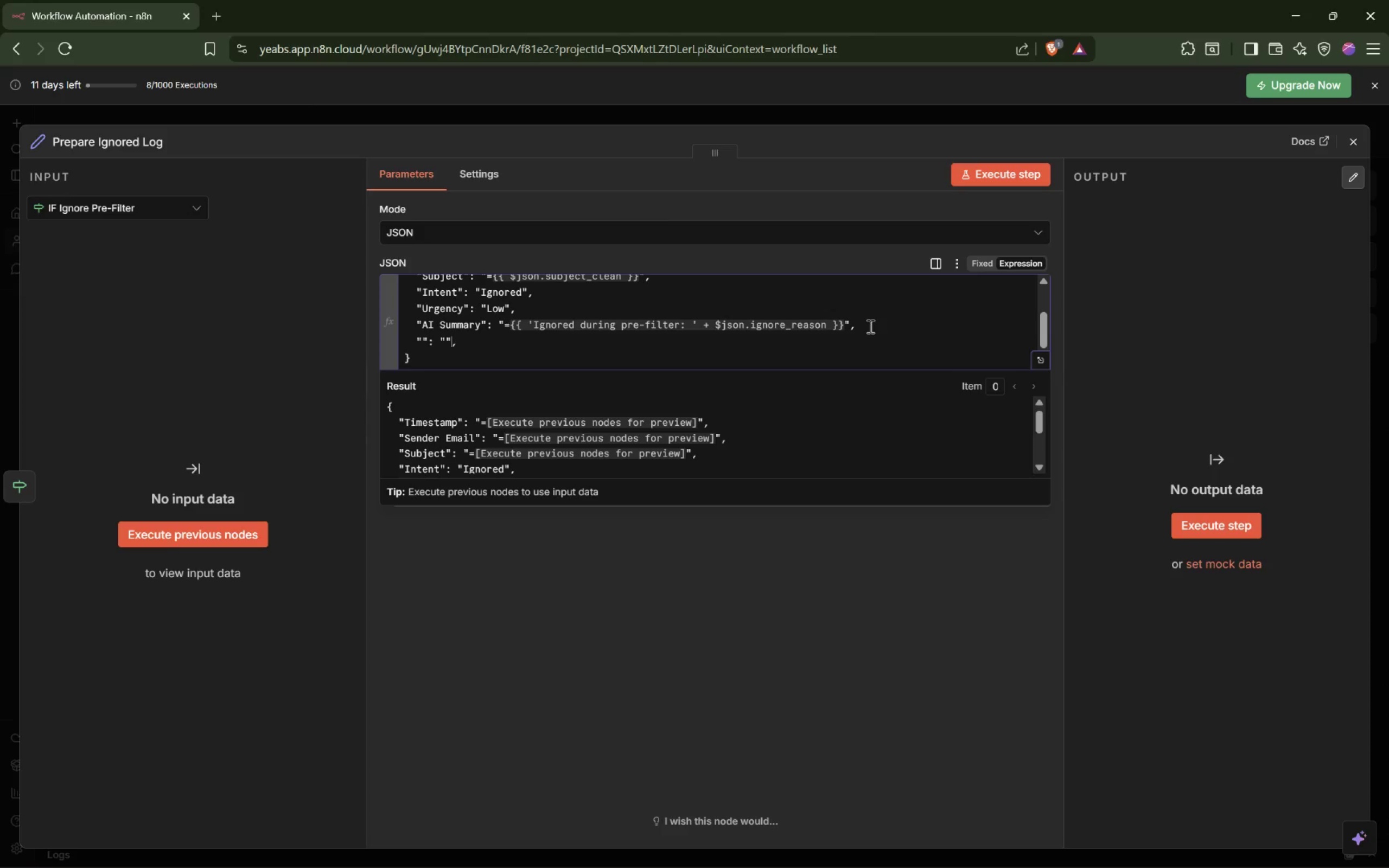 
key(ArrowLeft)
 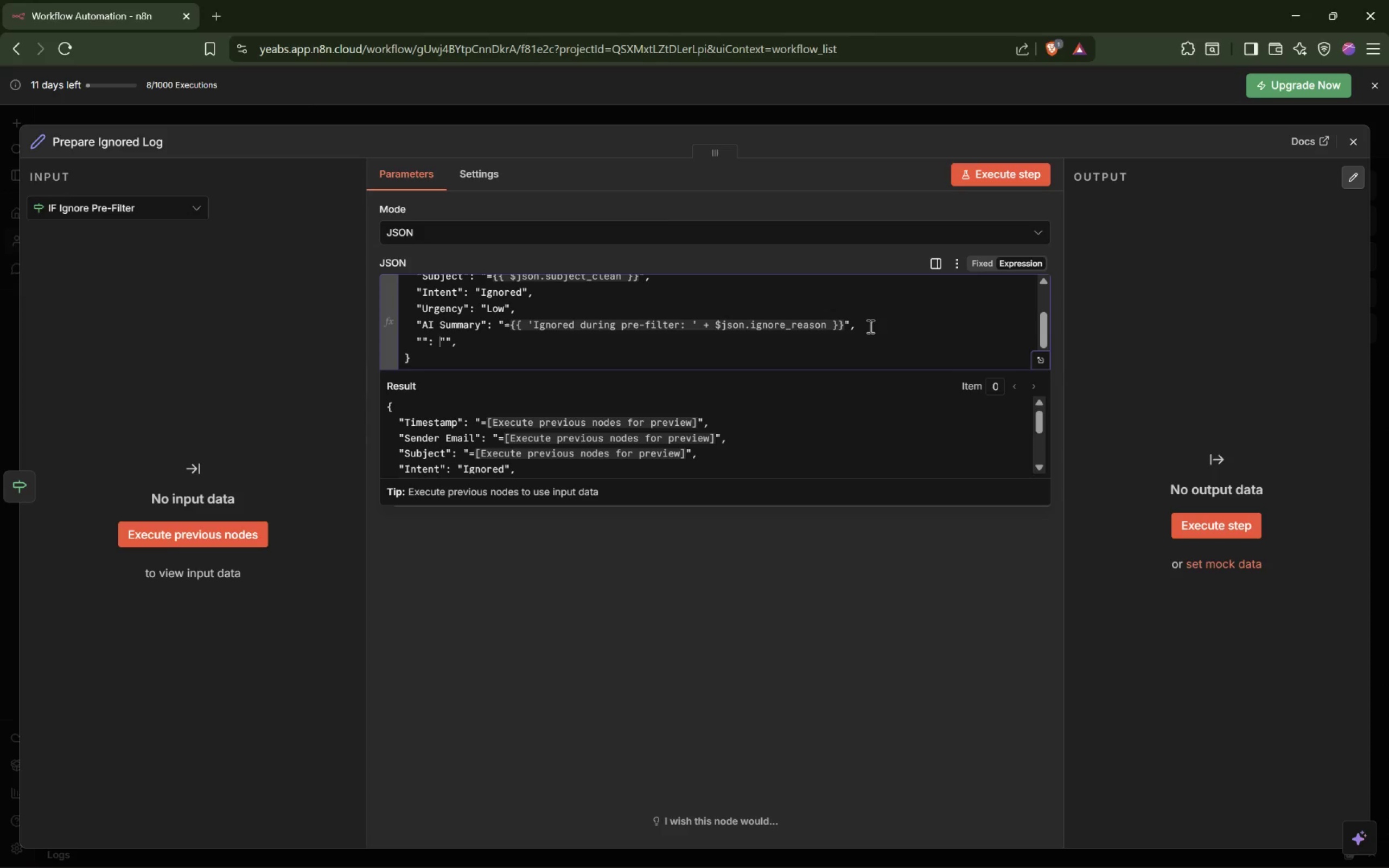 
key(ArrowLeft)
 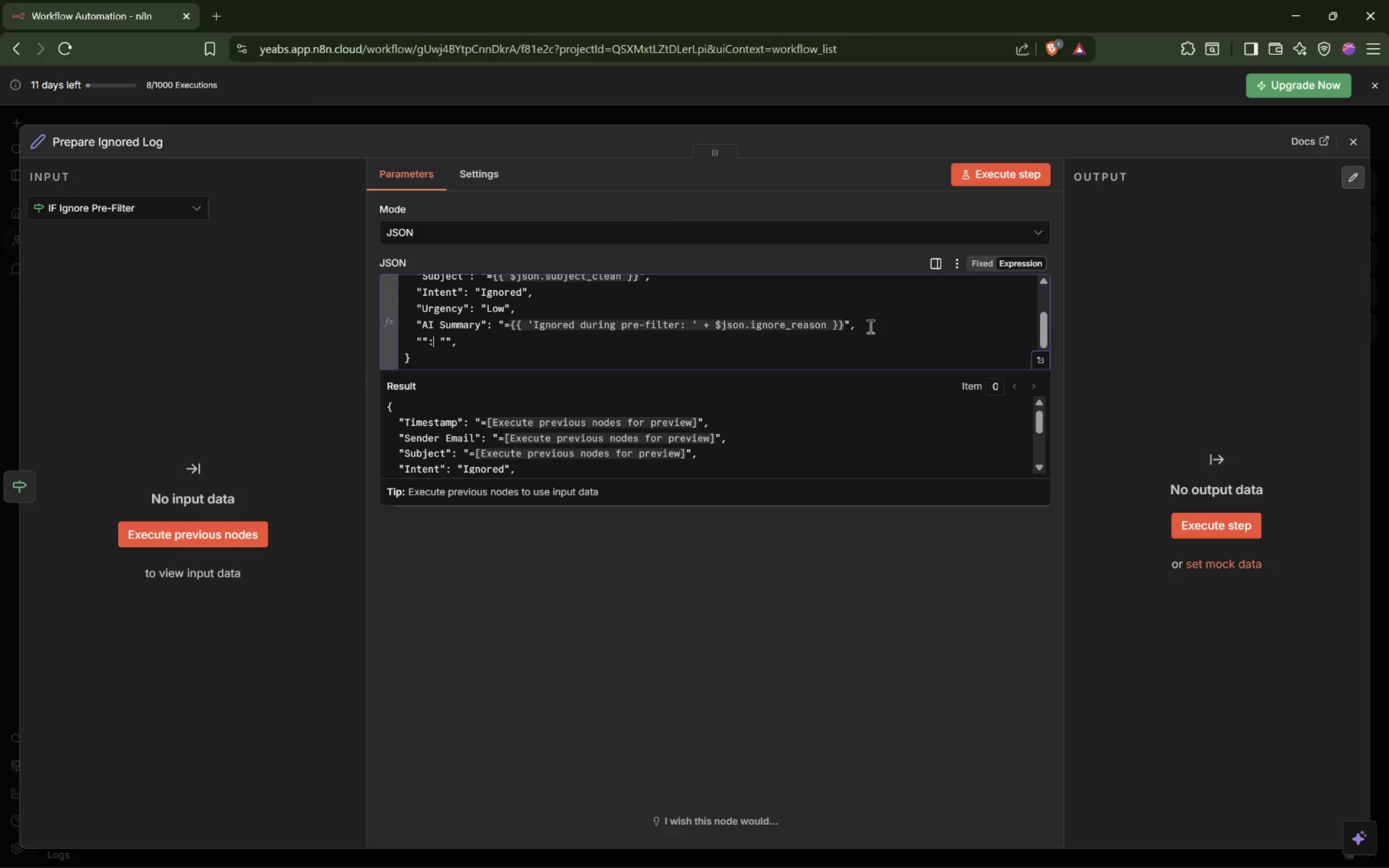 
key(ArrowLeft)
 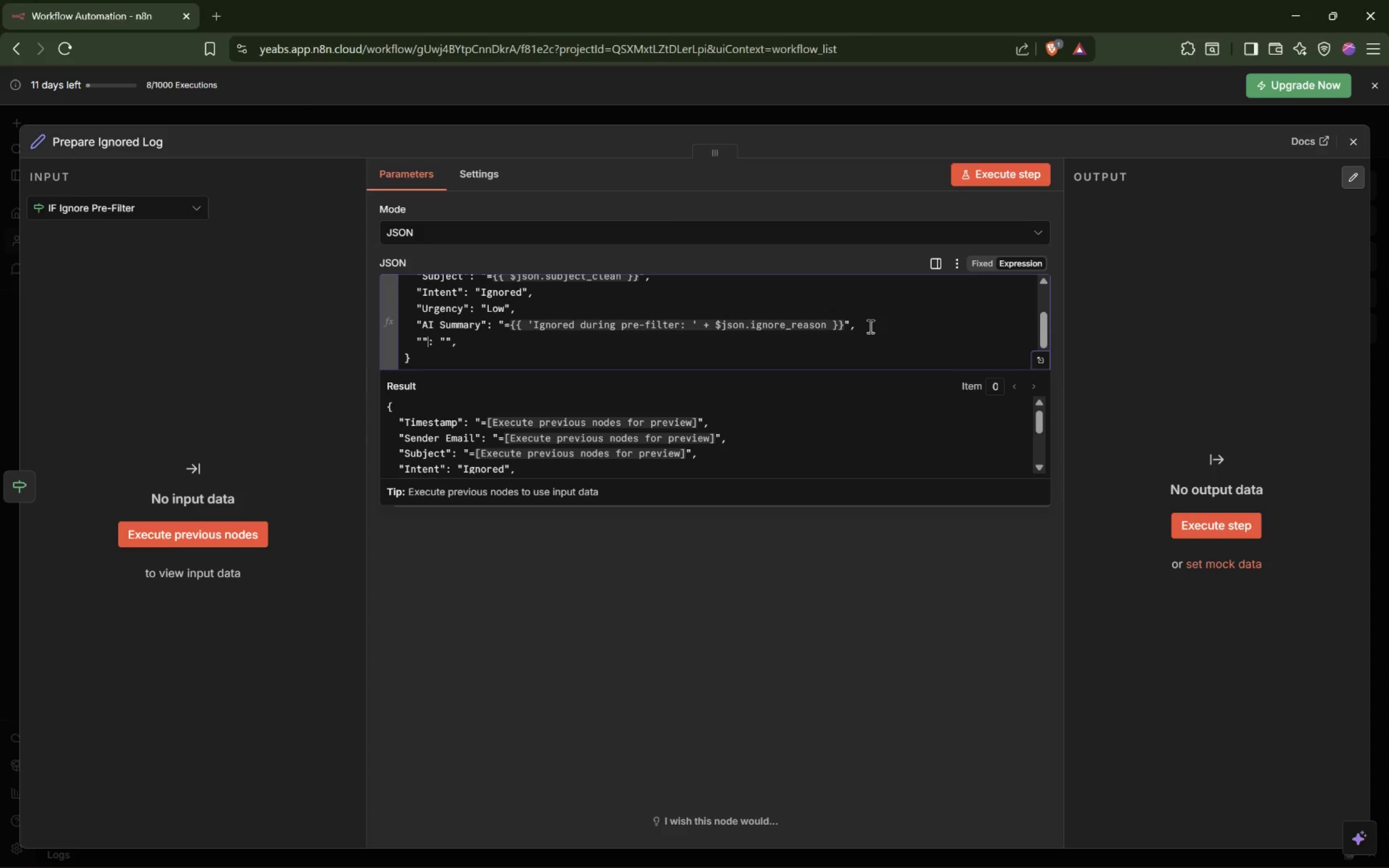 
key(ArrowLeft)
 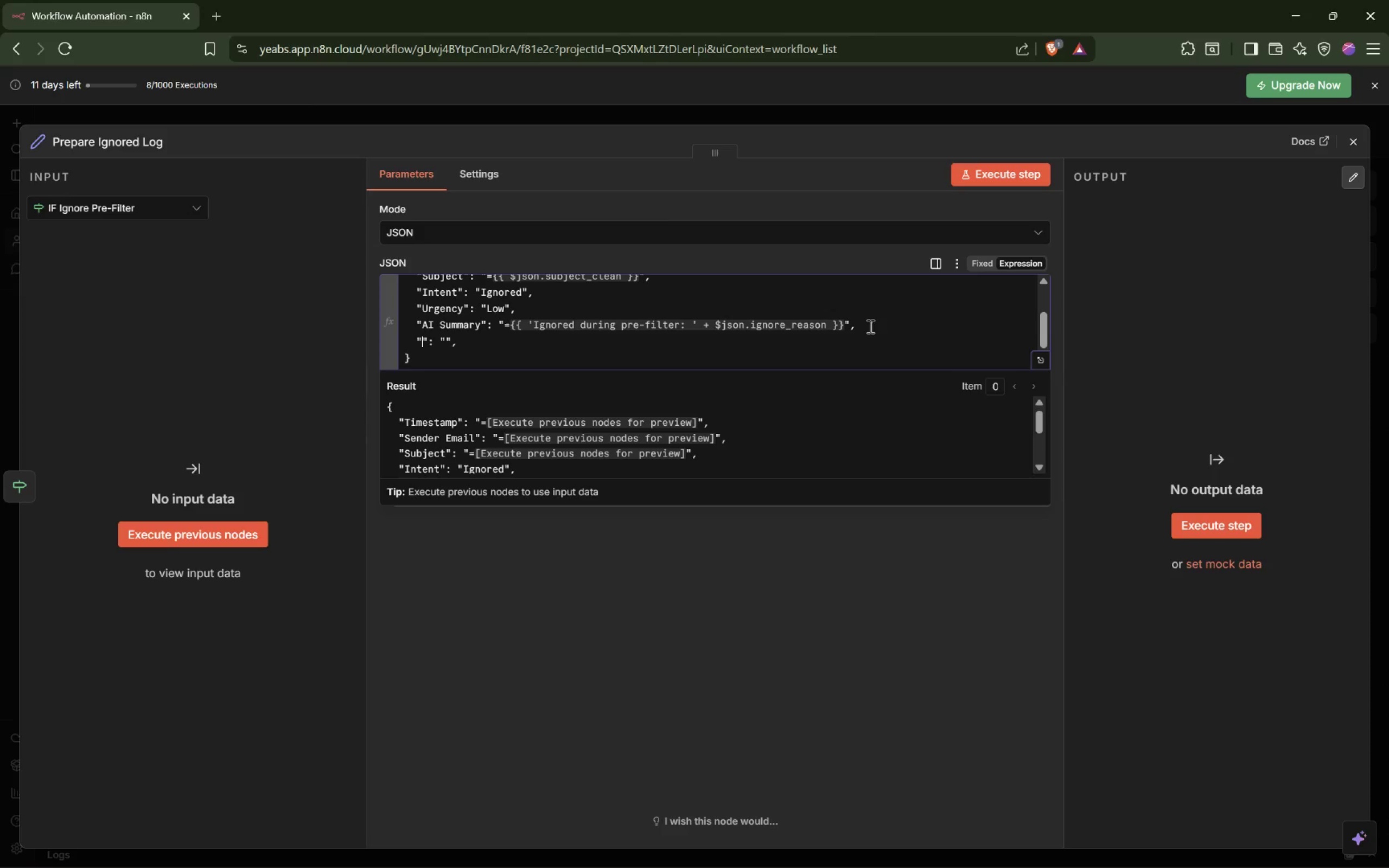 
key(ArrowLeft)
 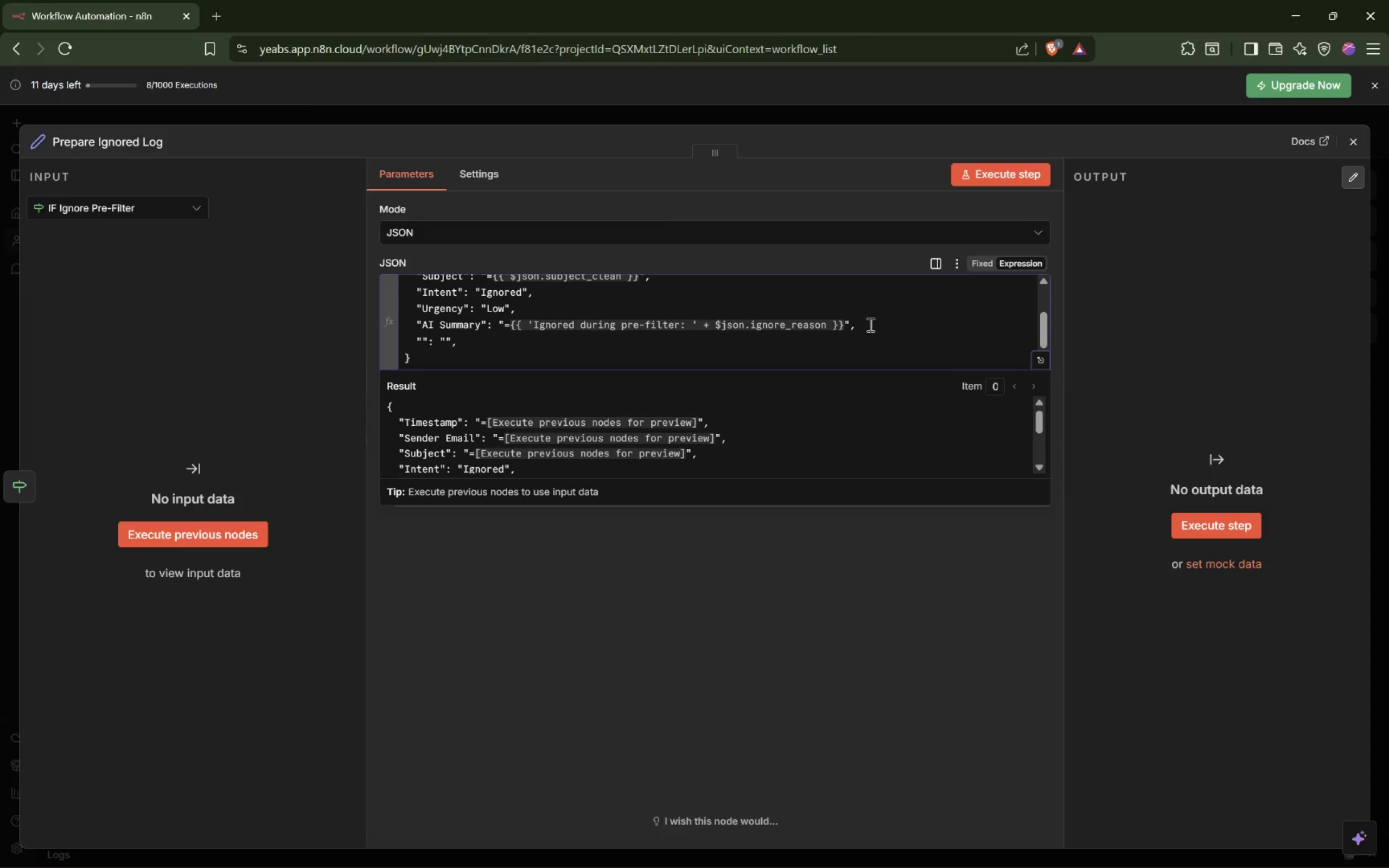 
wait(26.8)
 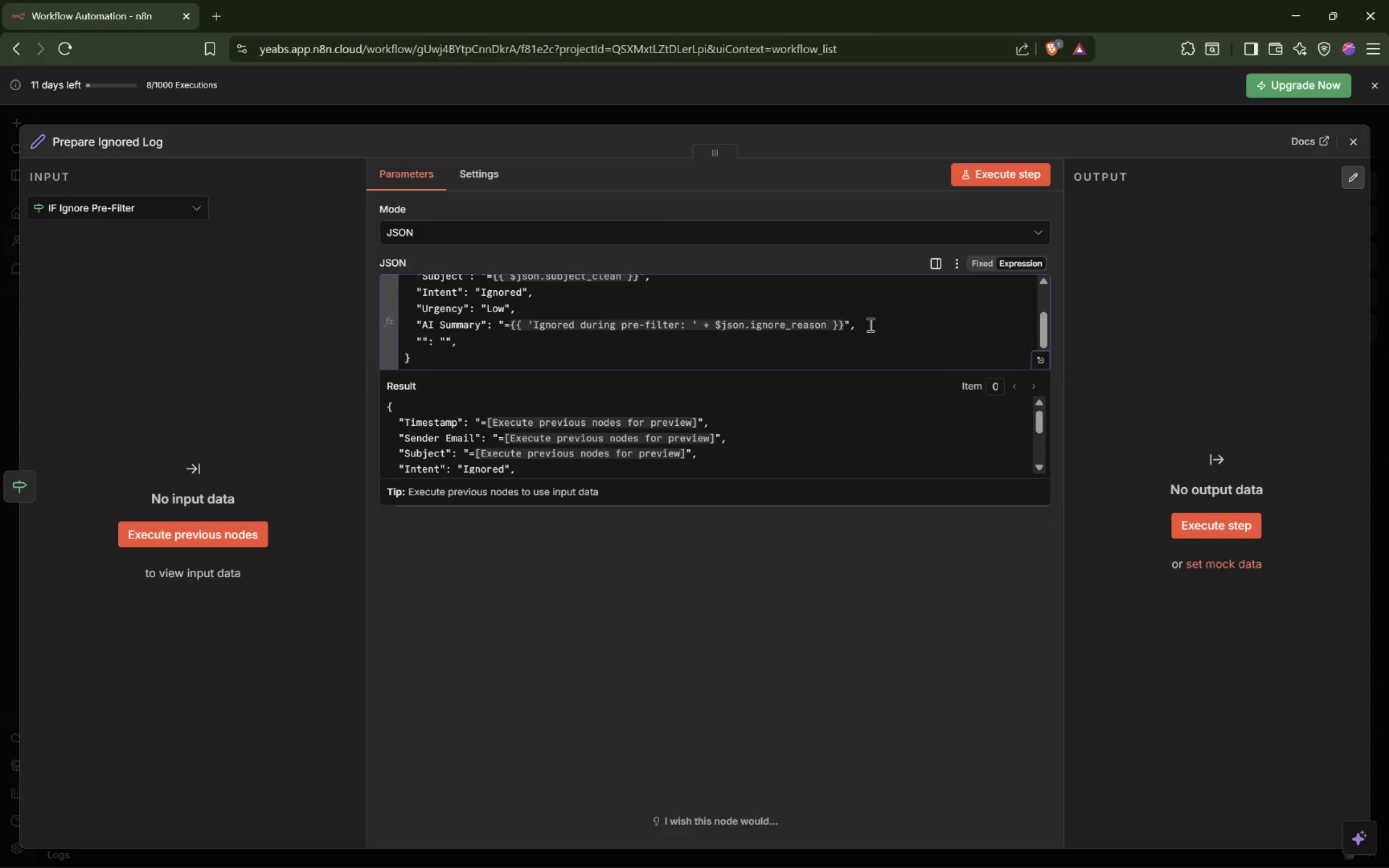 
type(Action Taken)
 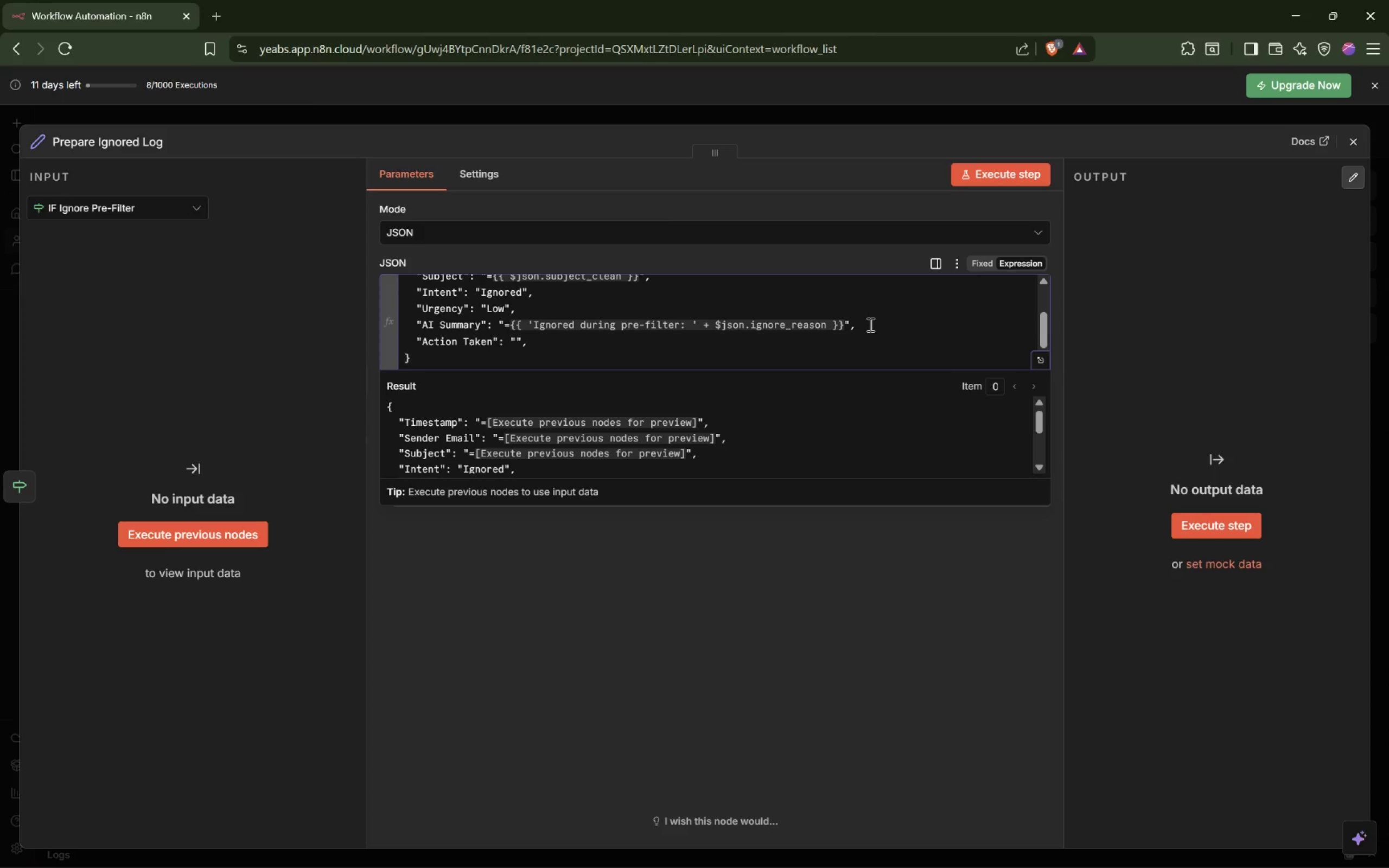 
key(ArrowRight)
 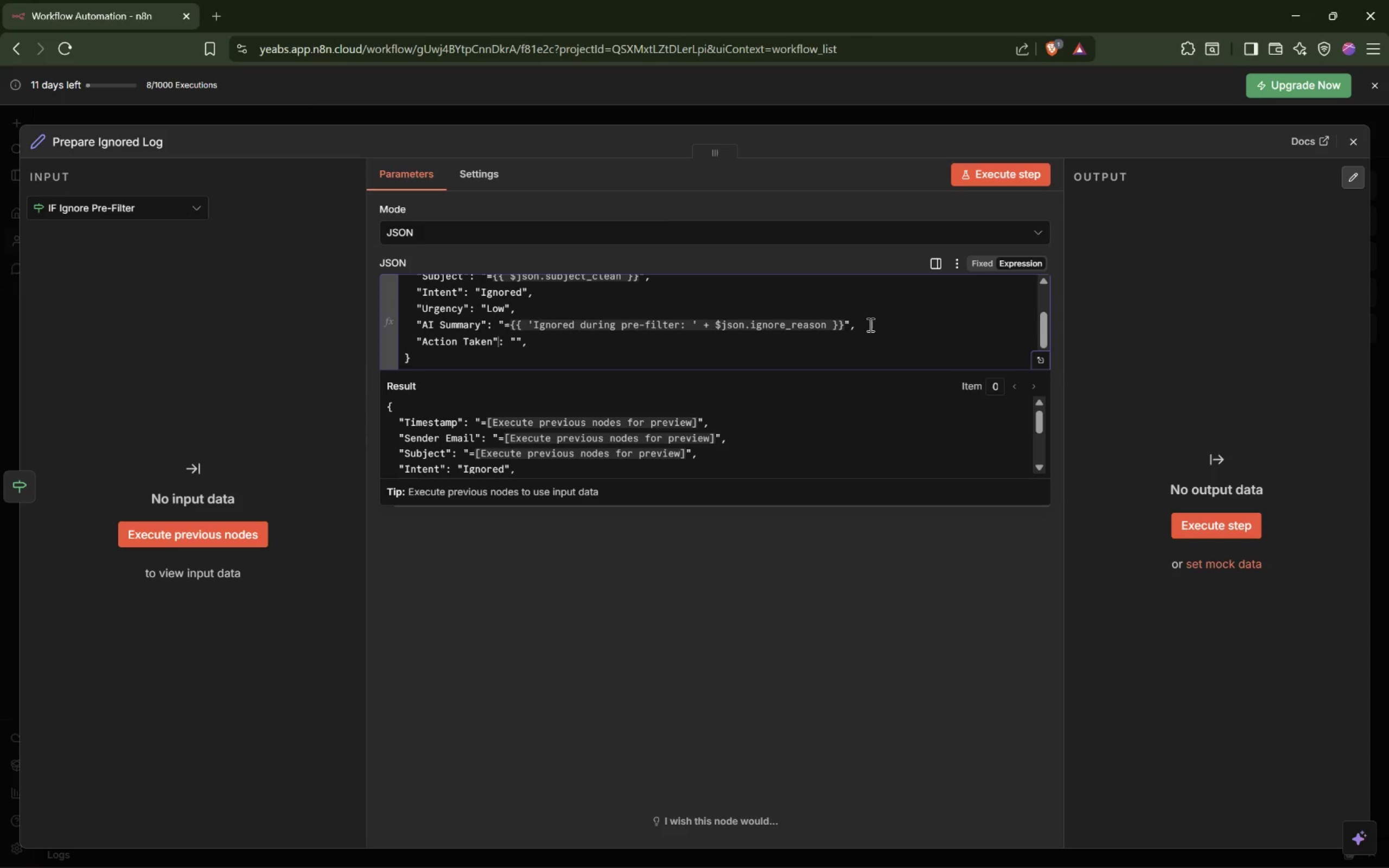 
key(ArrowRight)
 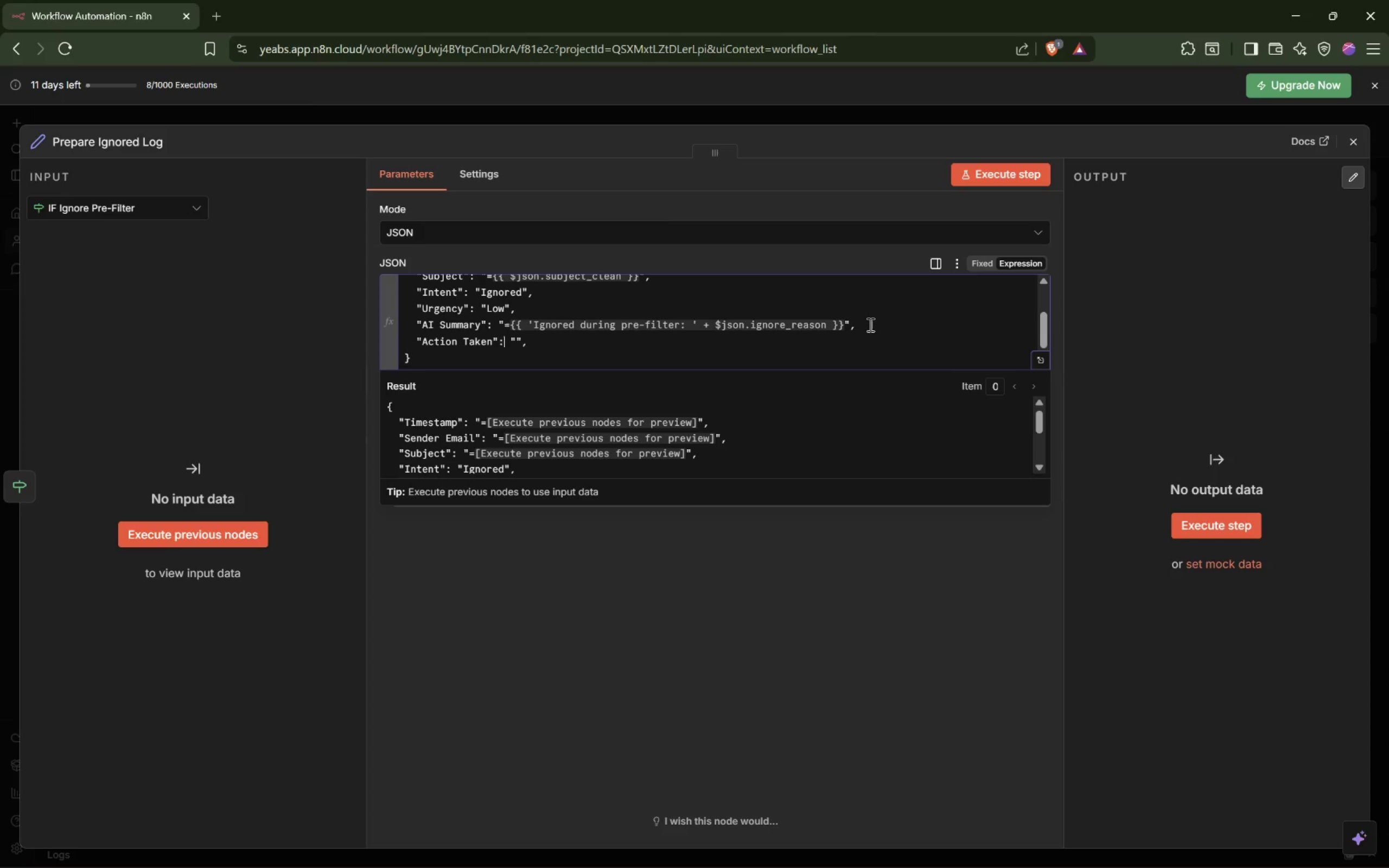 
key(ArrowRight)
 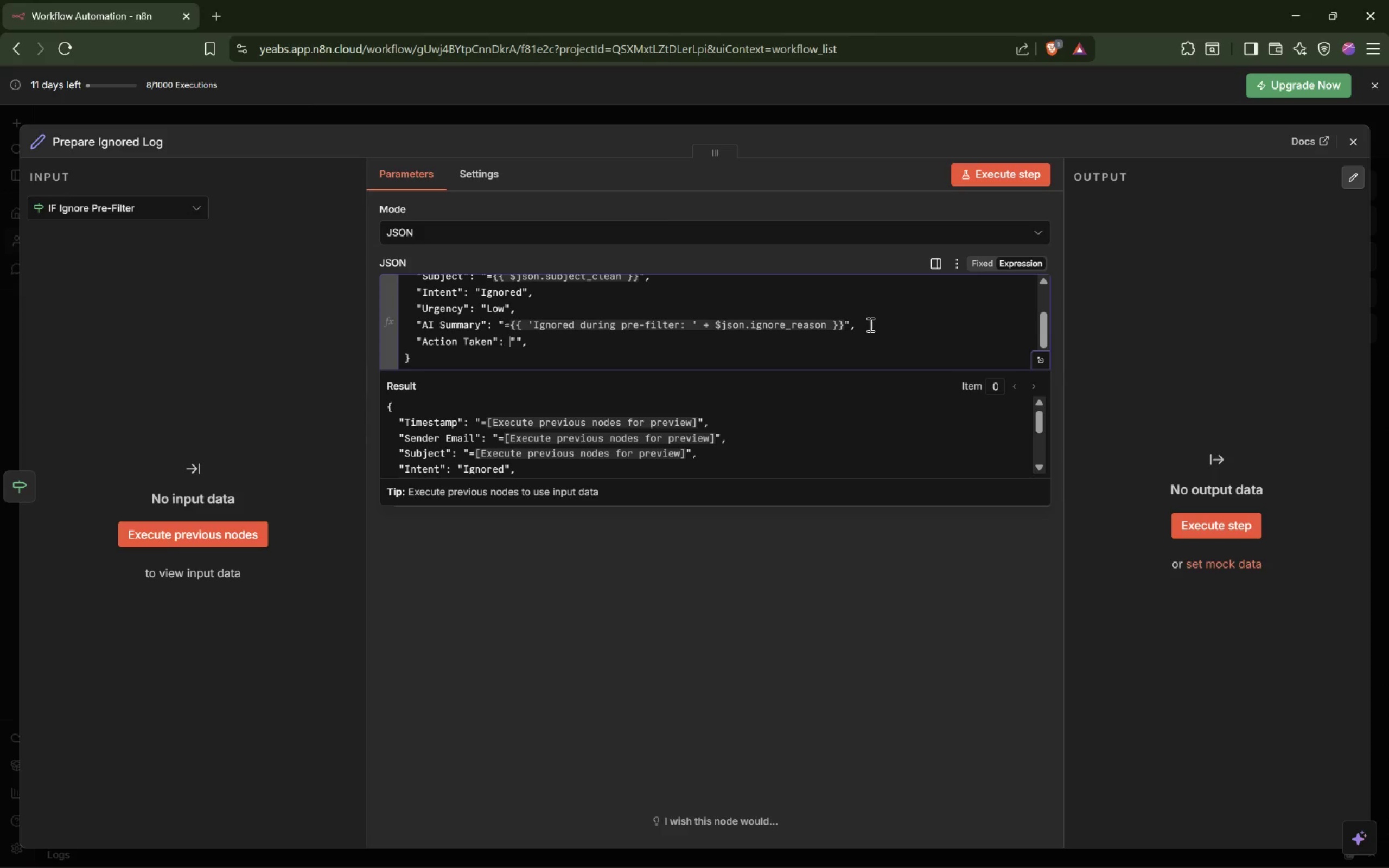 
key(ArrowRight)
 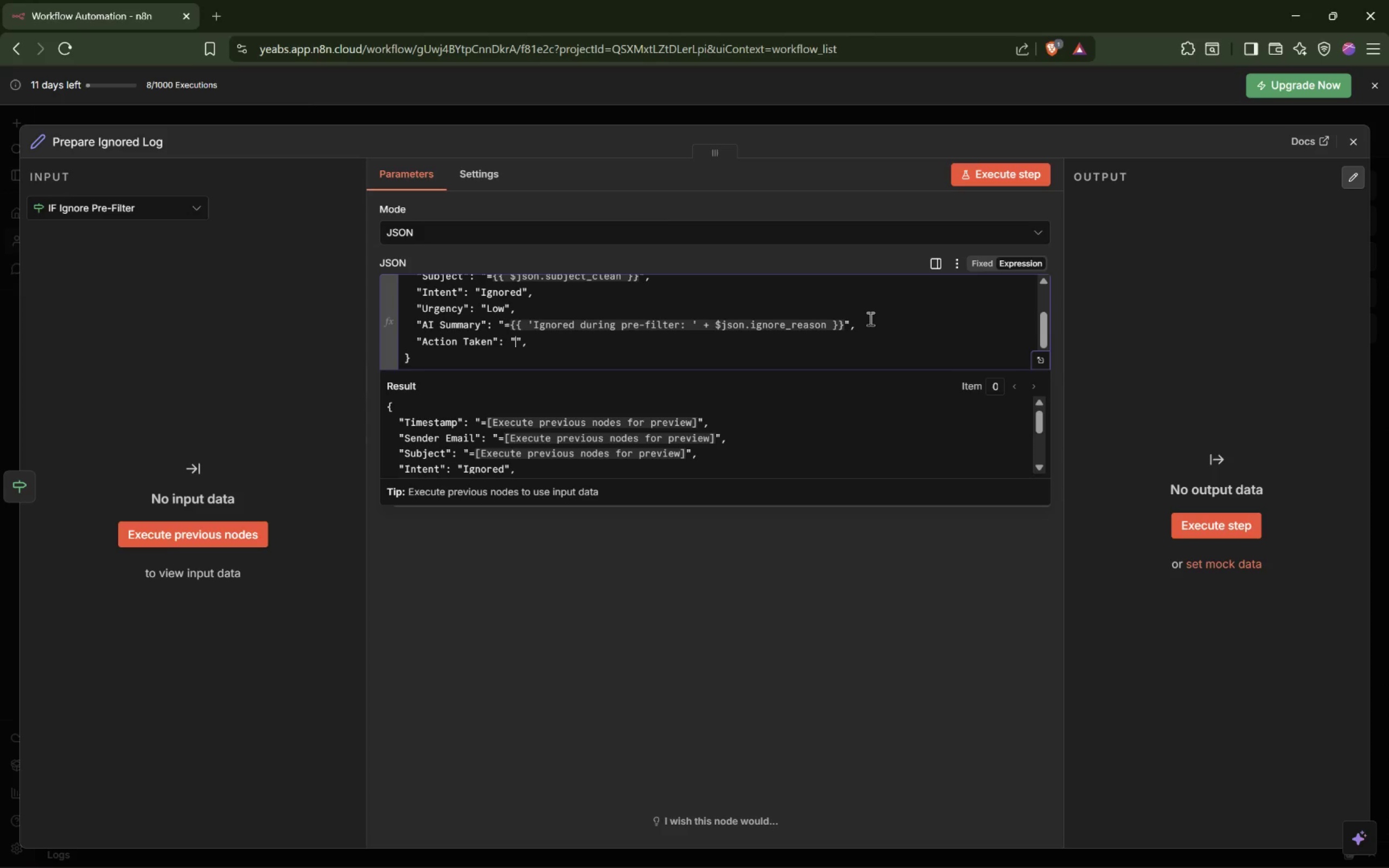 
key(Equal)
 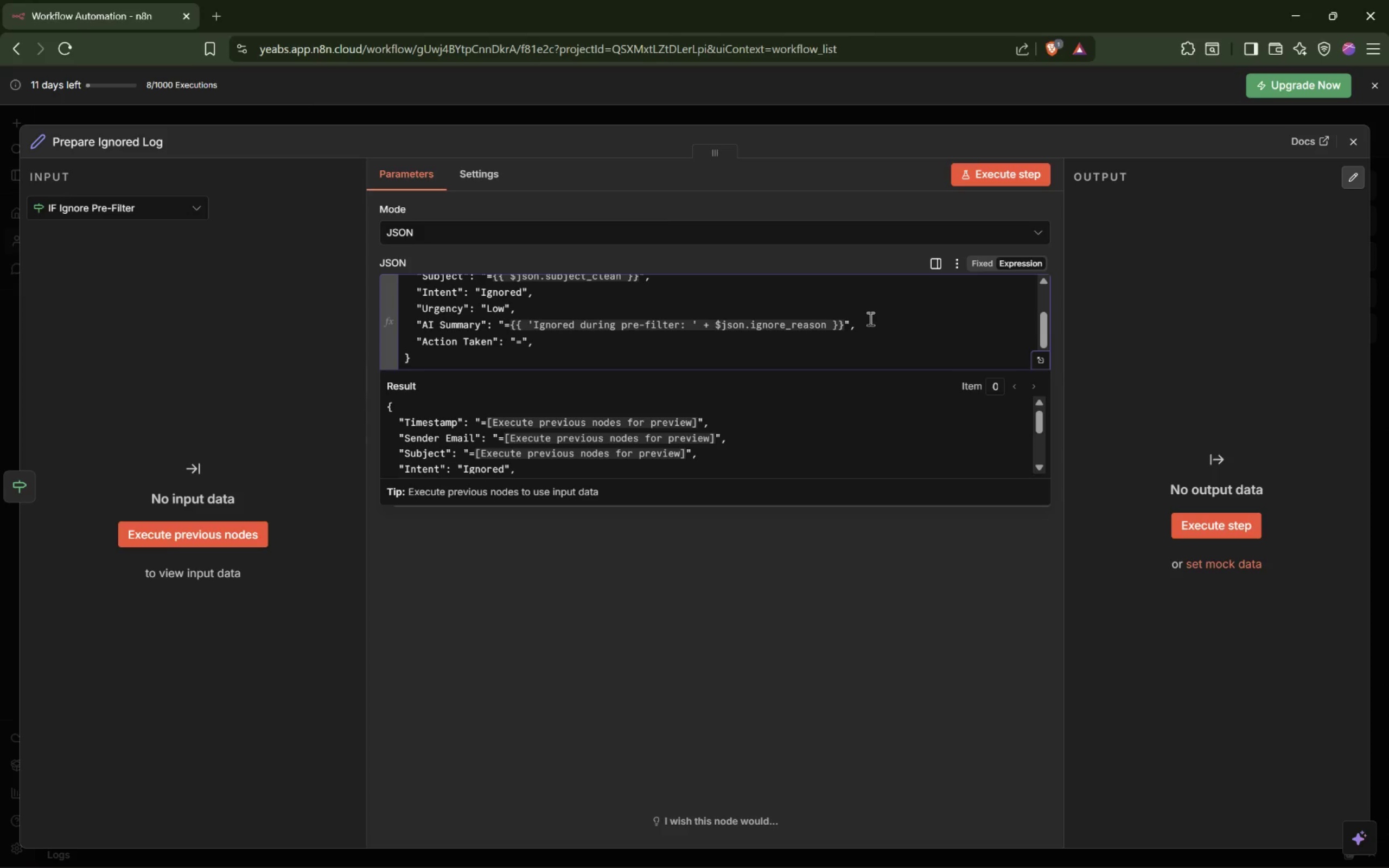 
key(Shift+BracketLeft)
 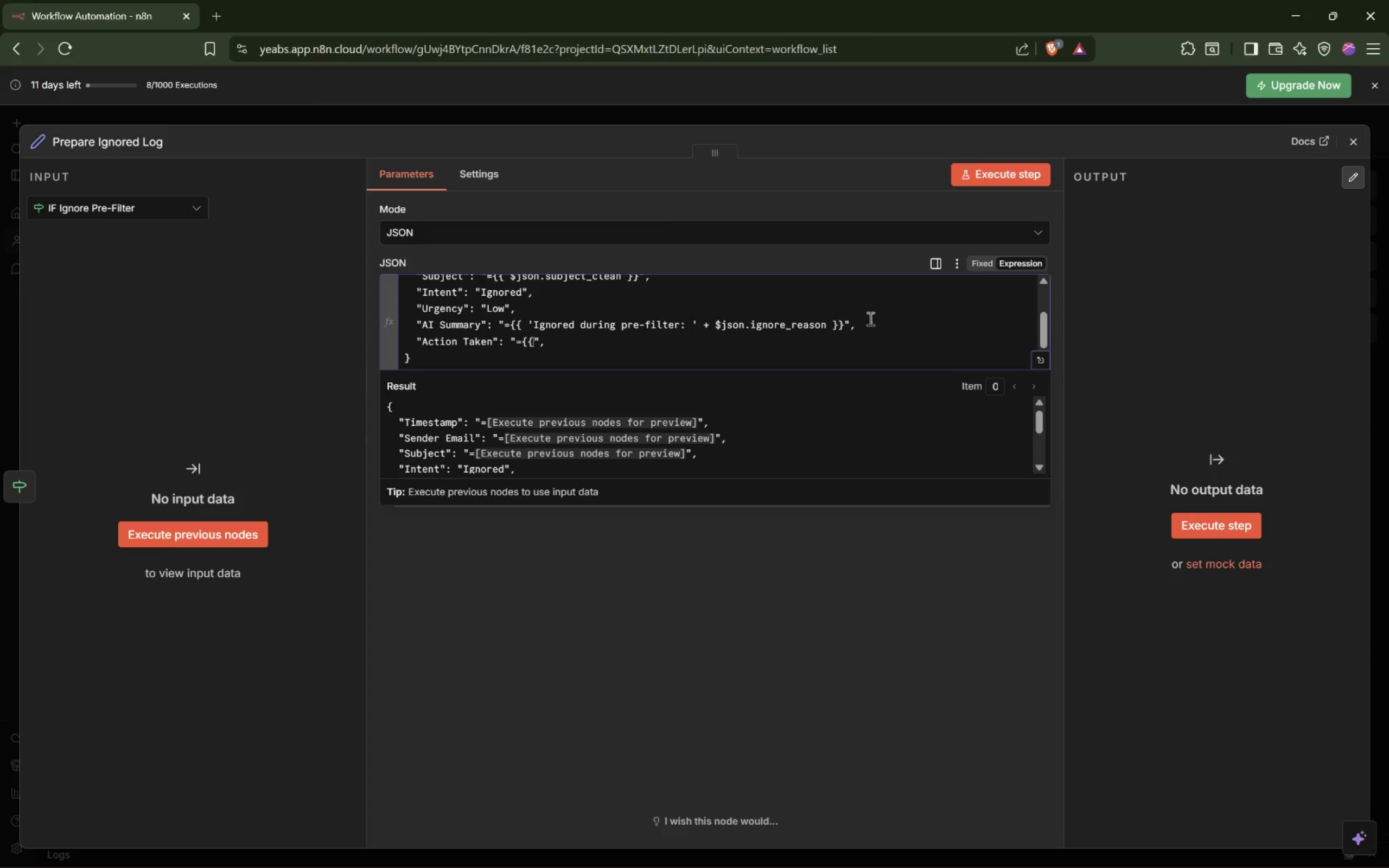 
key(Shift+BracketLeft)
 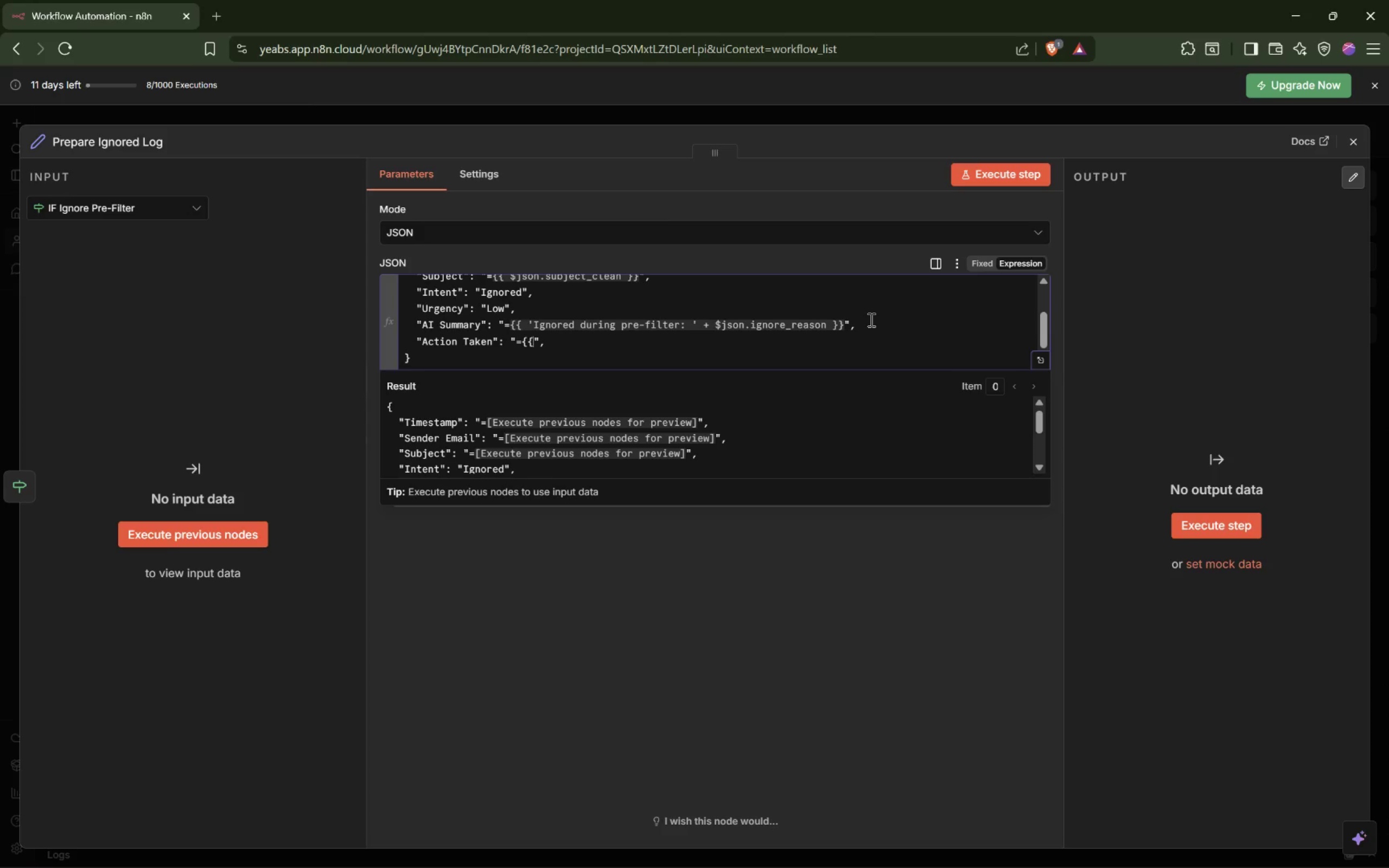 
key(Shift+BracketRight)
 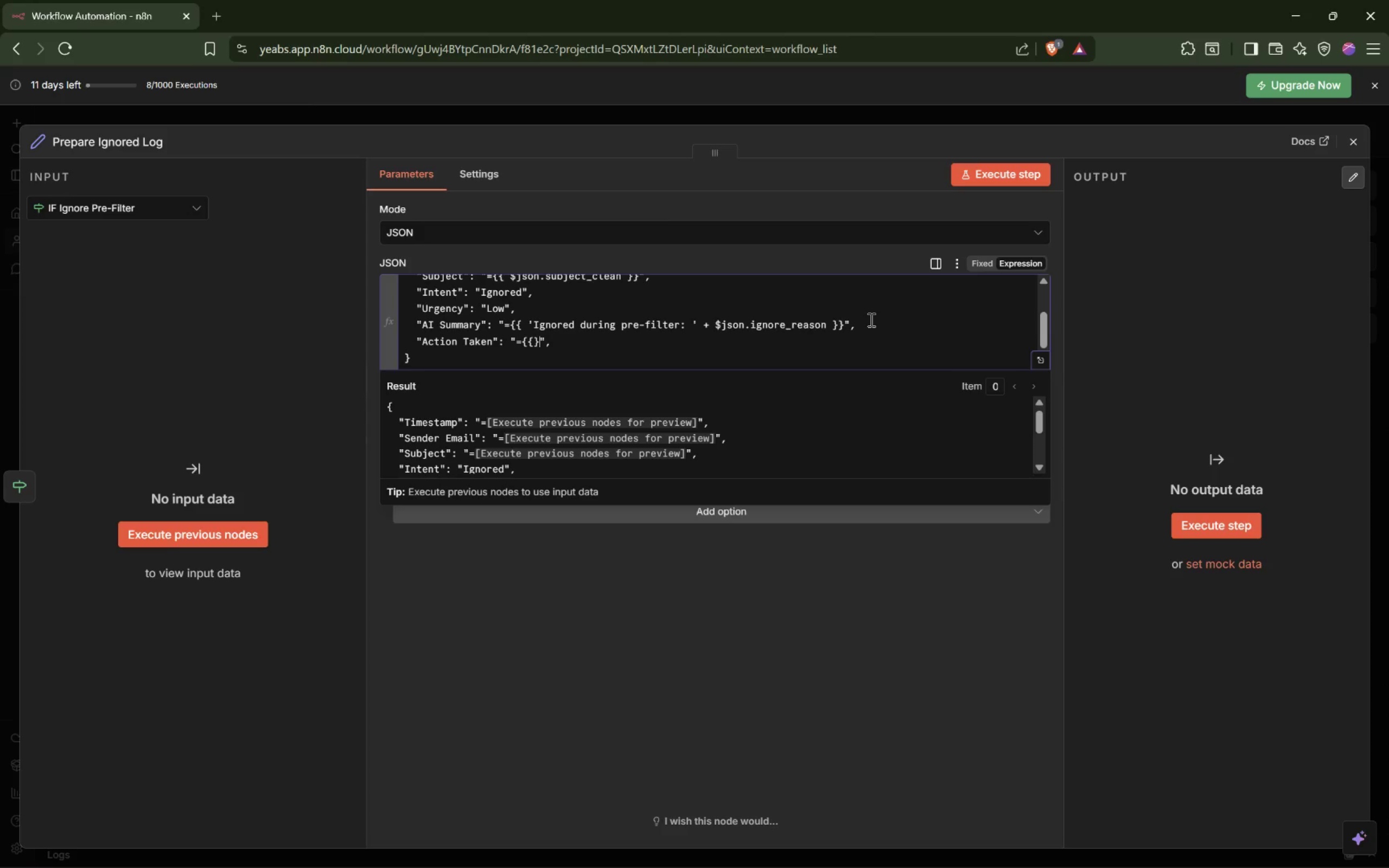 
key(Shift+BracketRight)
 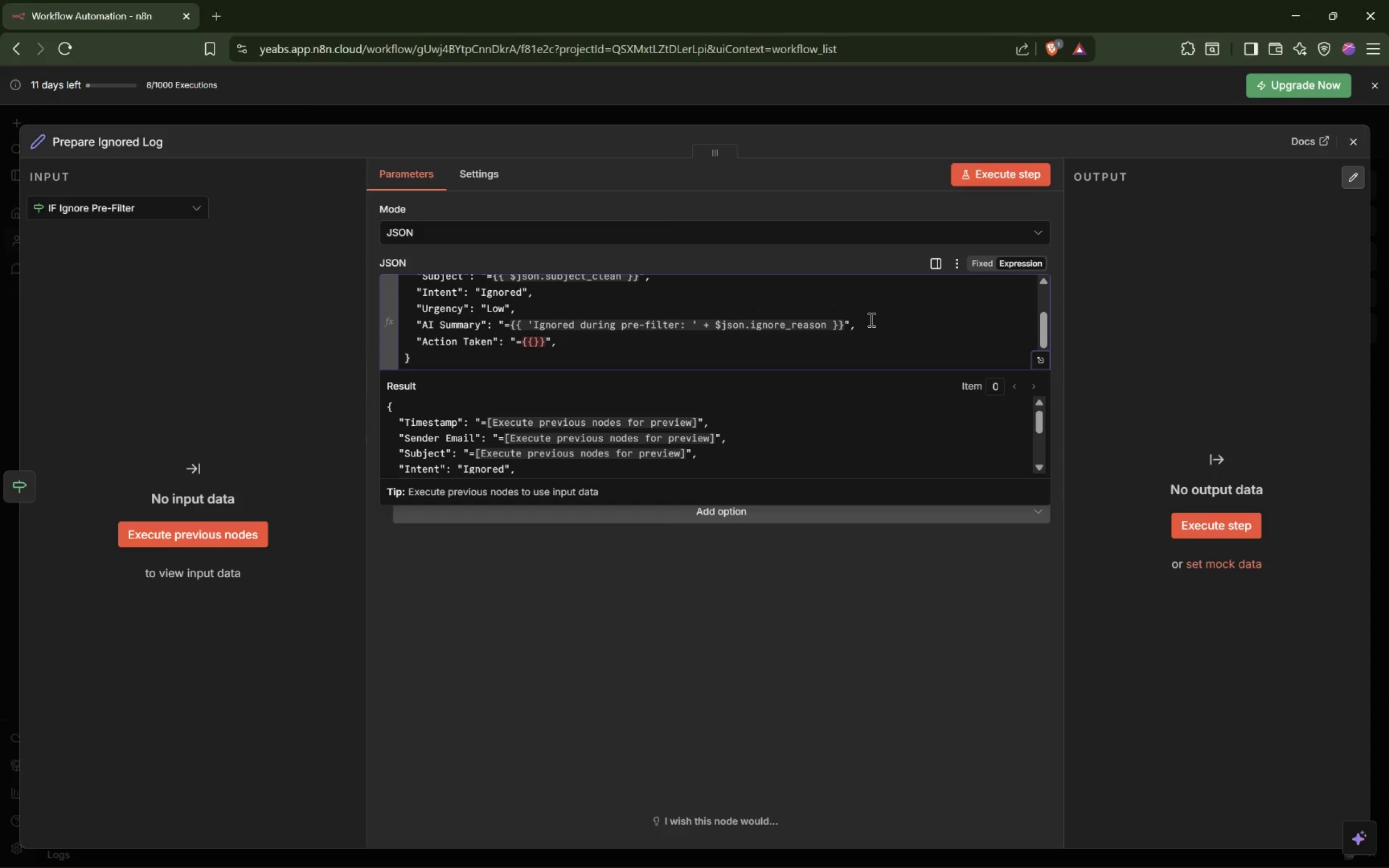 
key(ArrowLeft)
 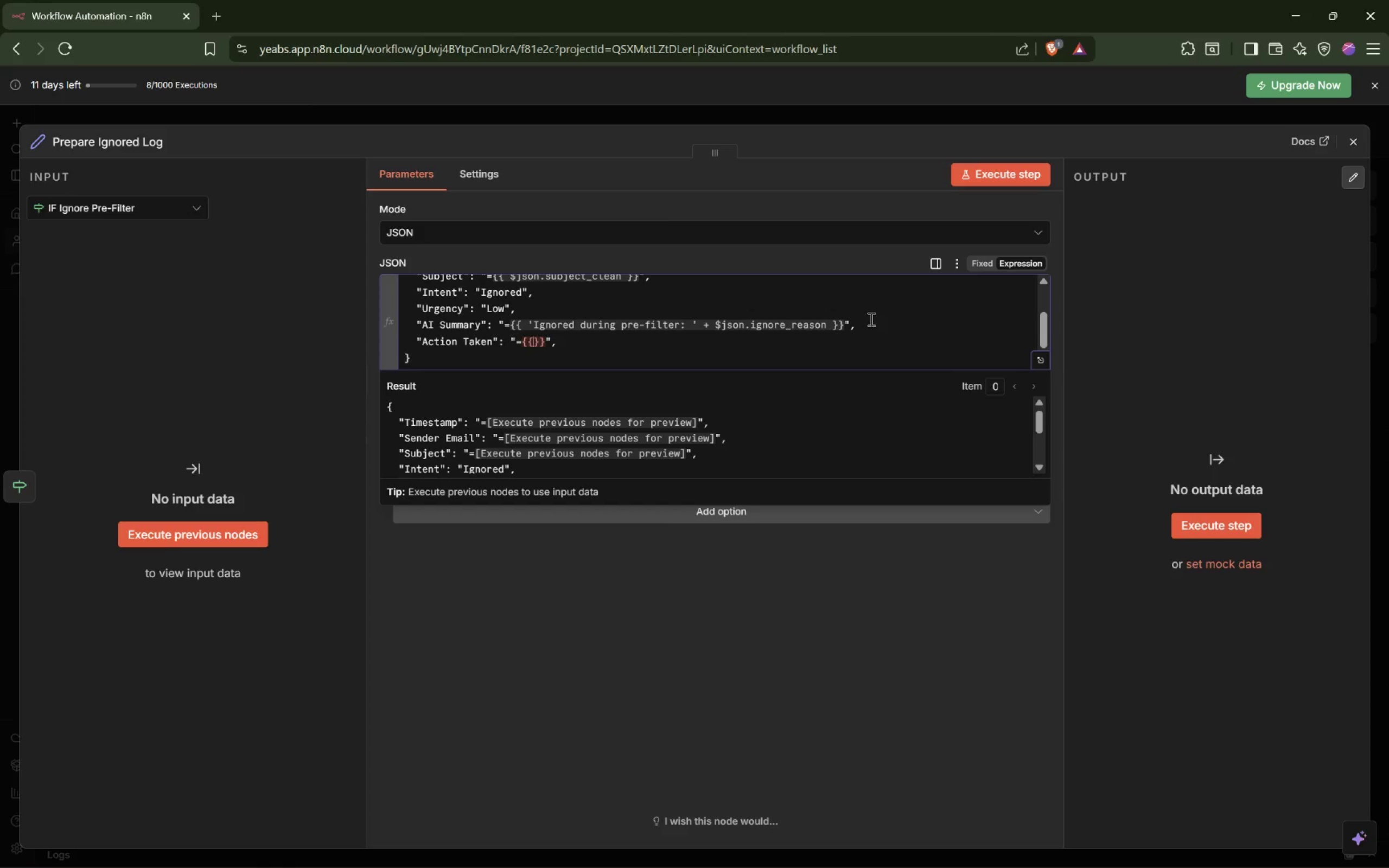 
key(ArrowLeft)
 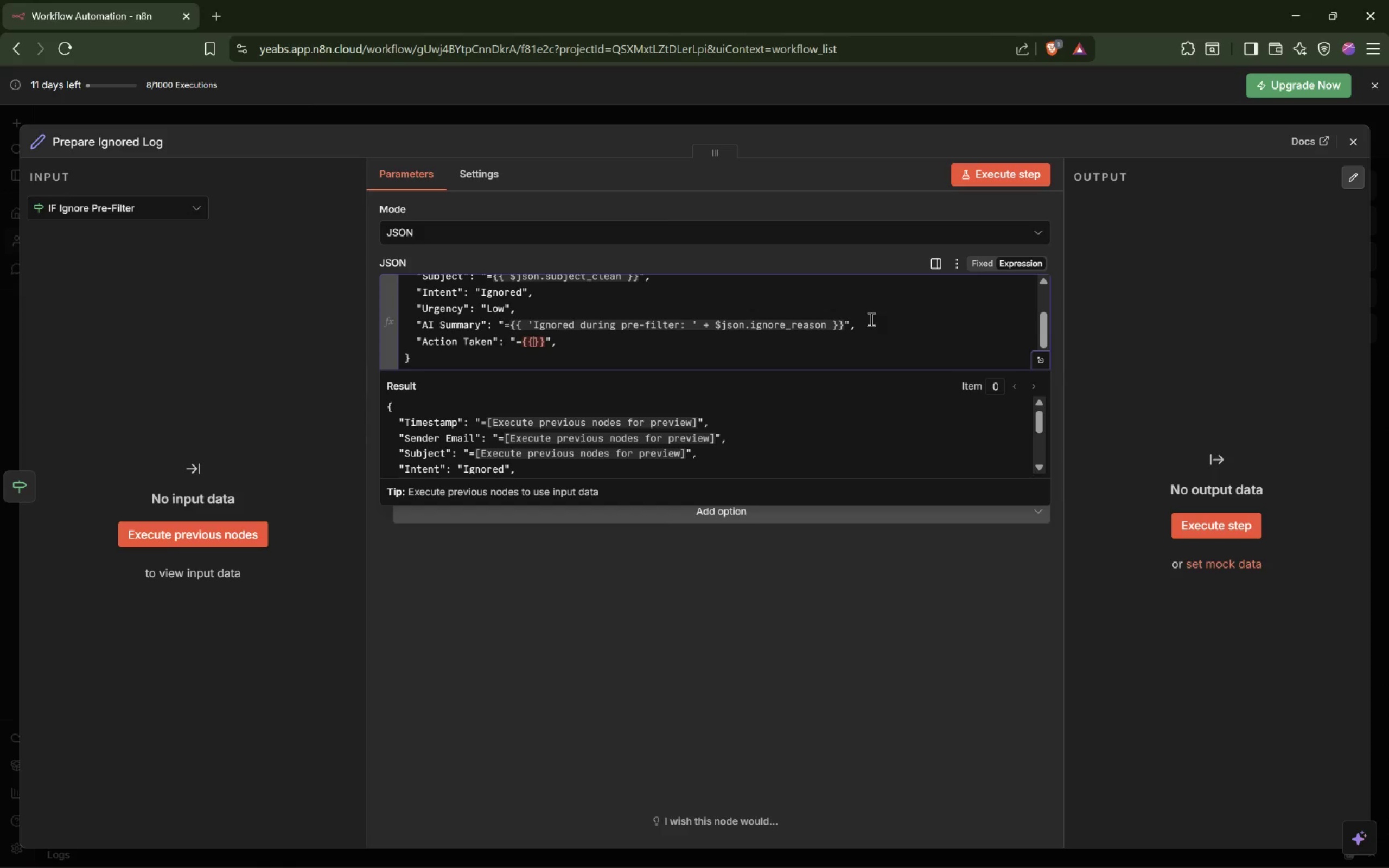 
key(ArrowLeft)
 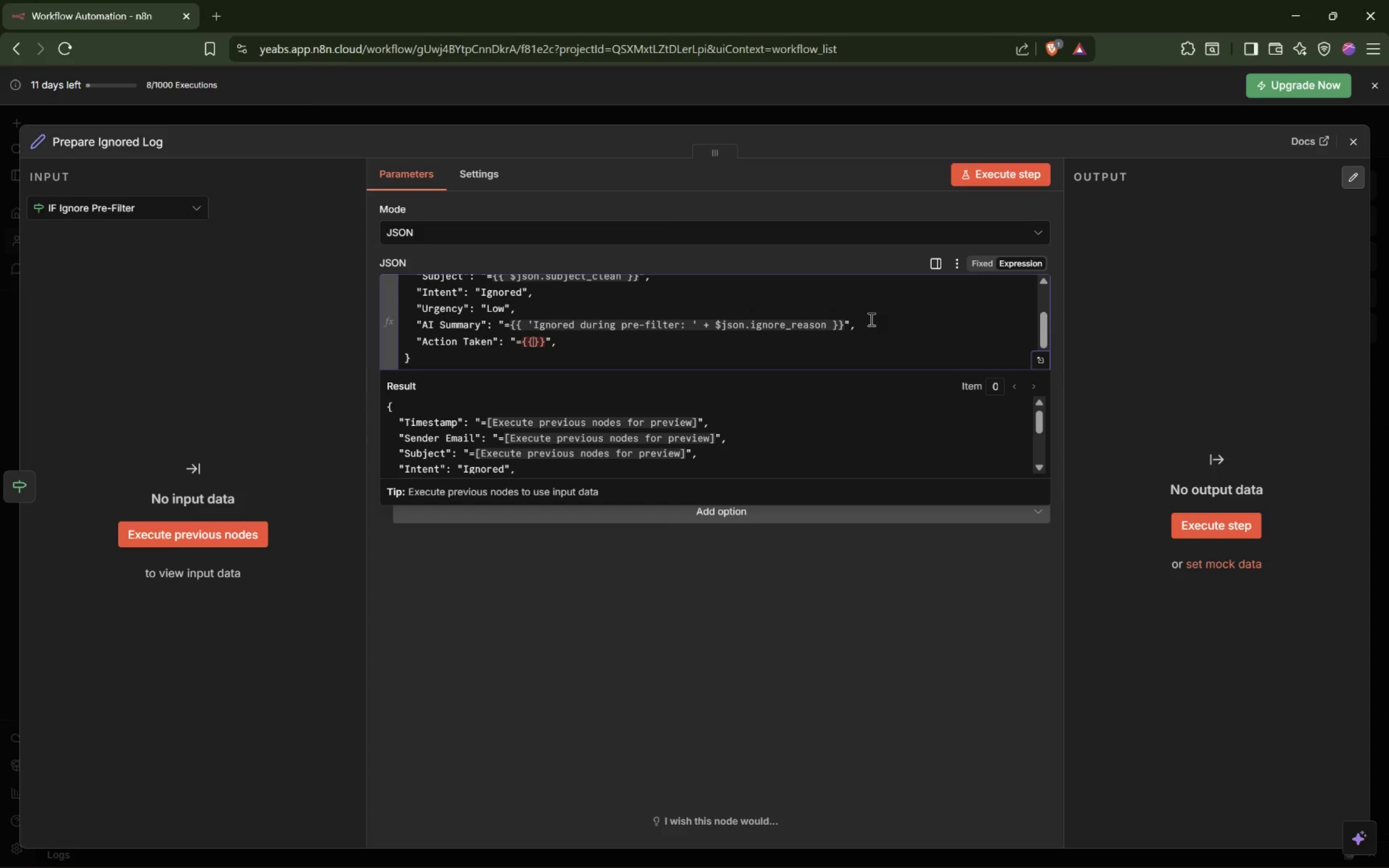 
key(ArrowRight)
 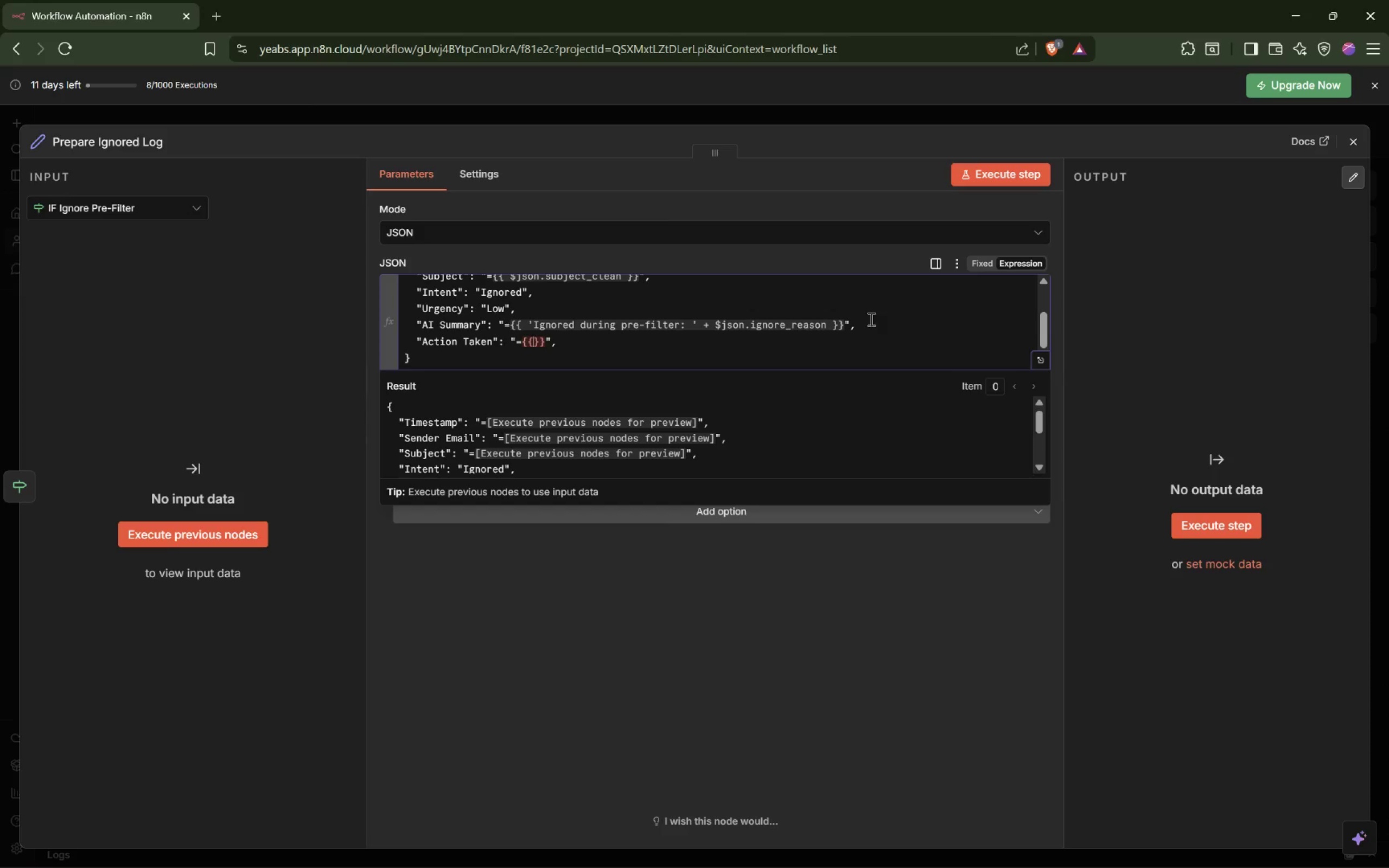 
wait(6.11)
 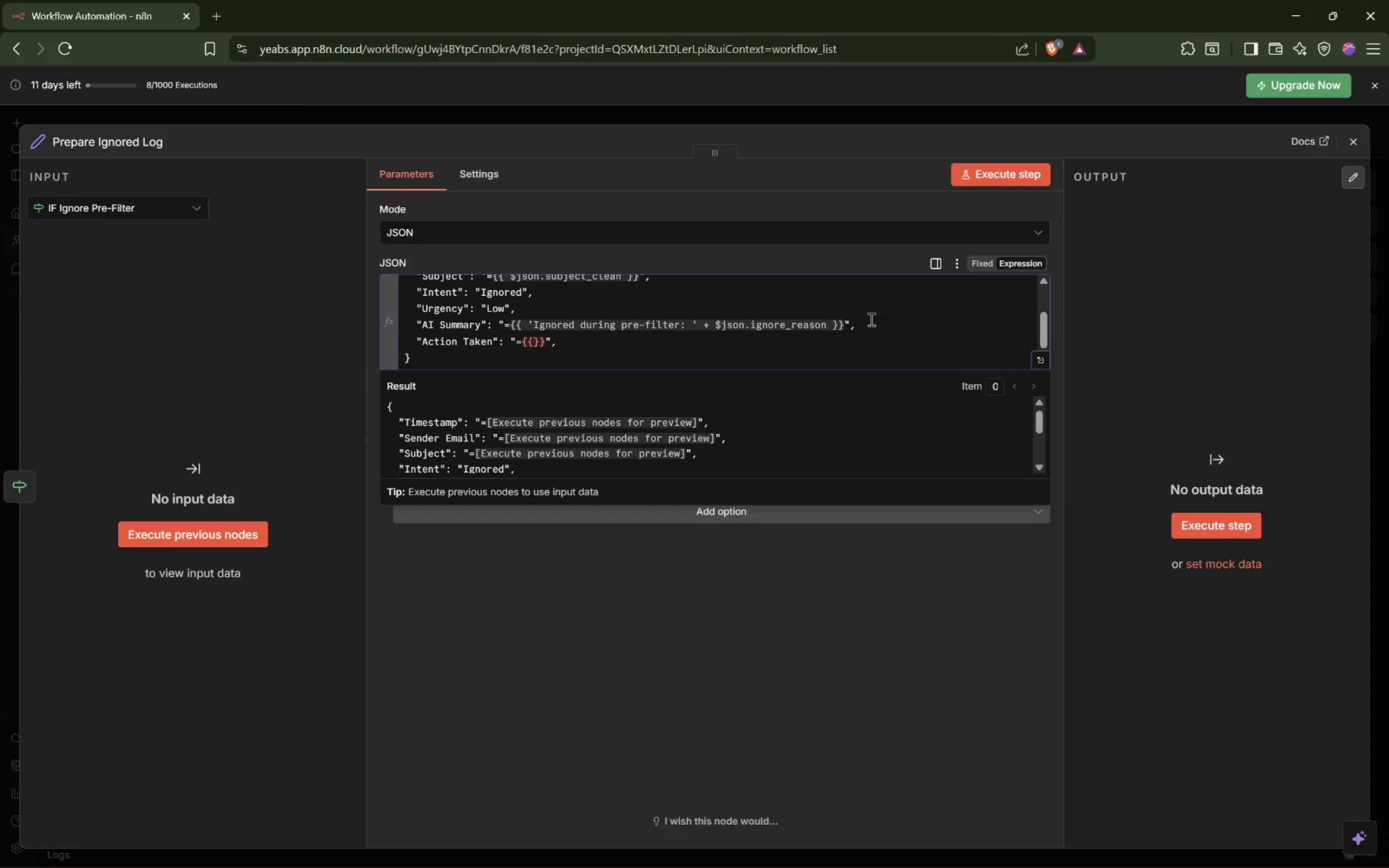 
type('Ignored - )
 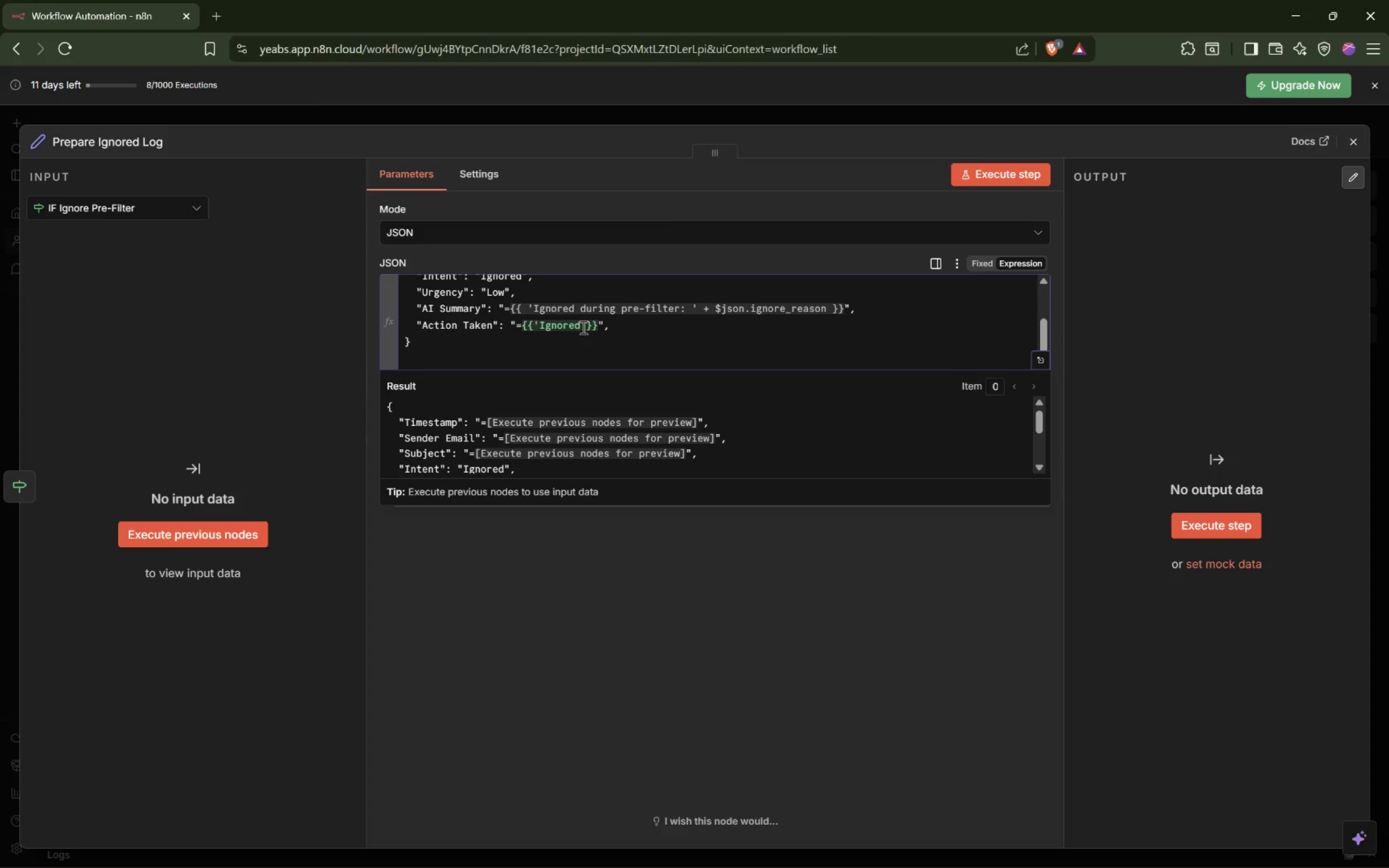 
left_click([582, 327])
 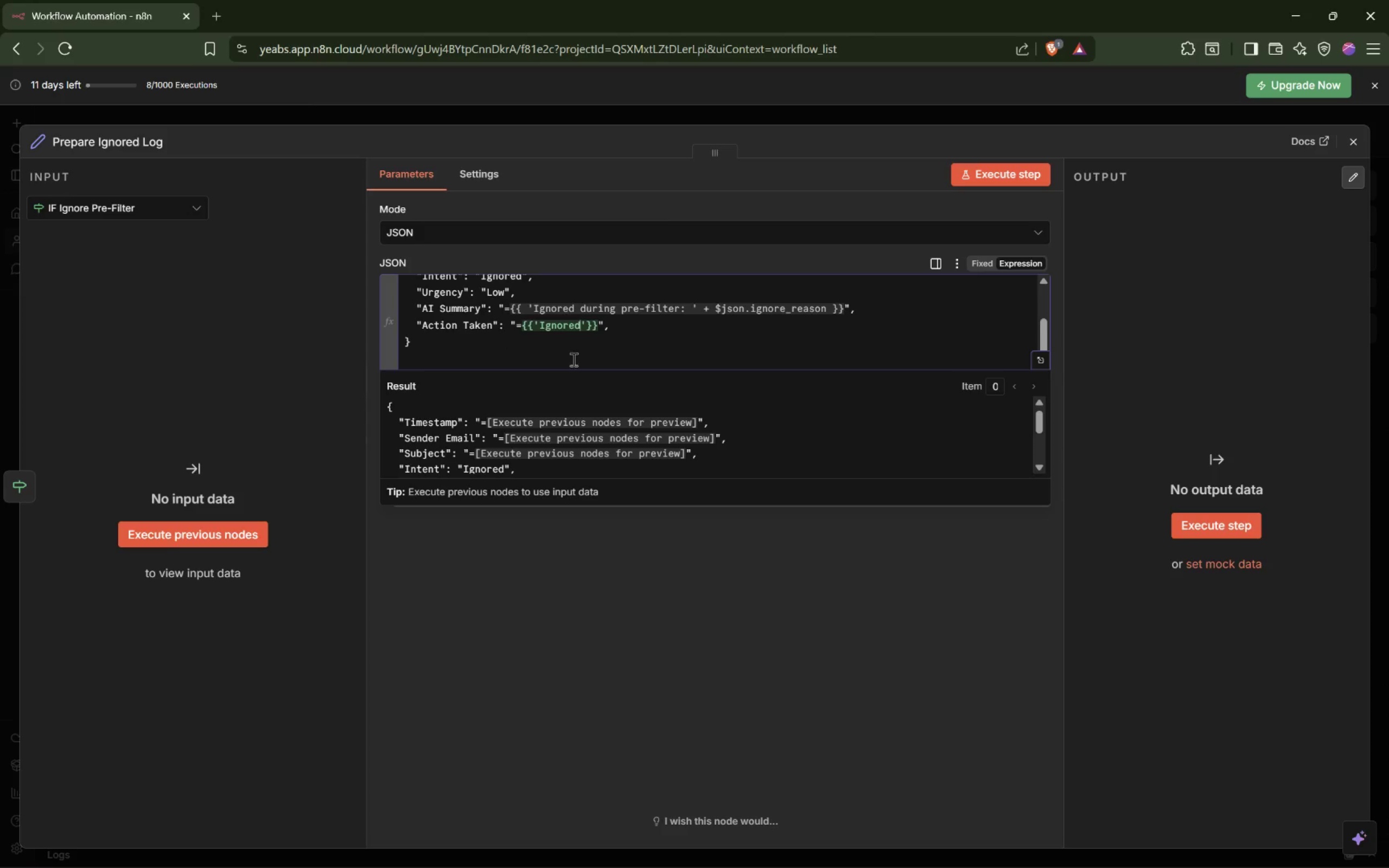 
key(Space)
 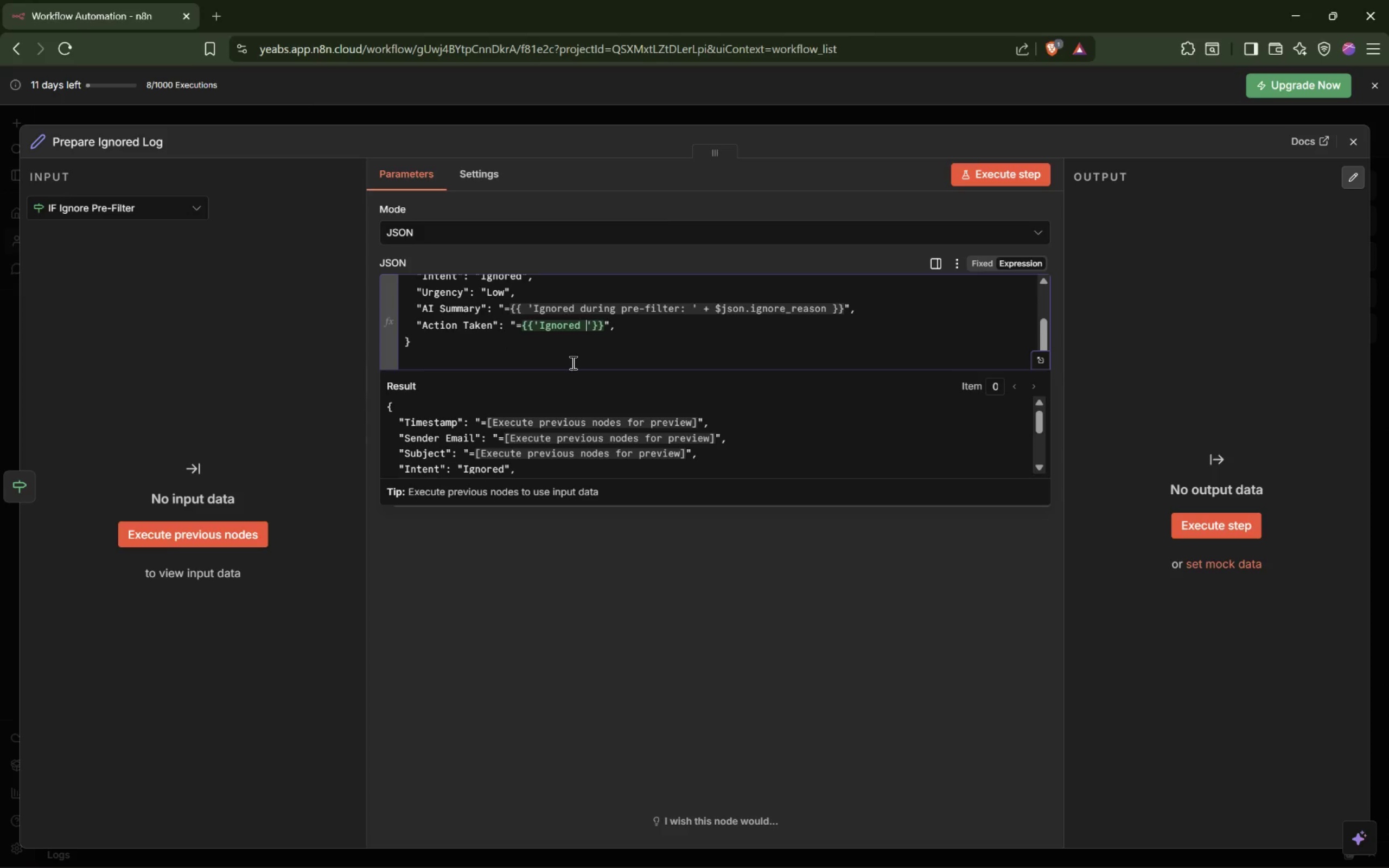 
key(Minus)
 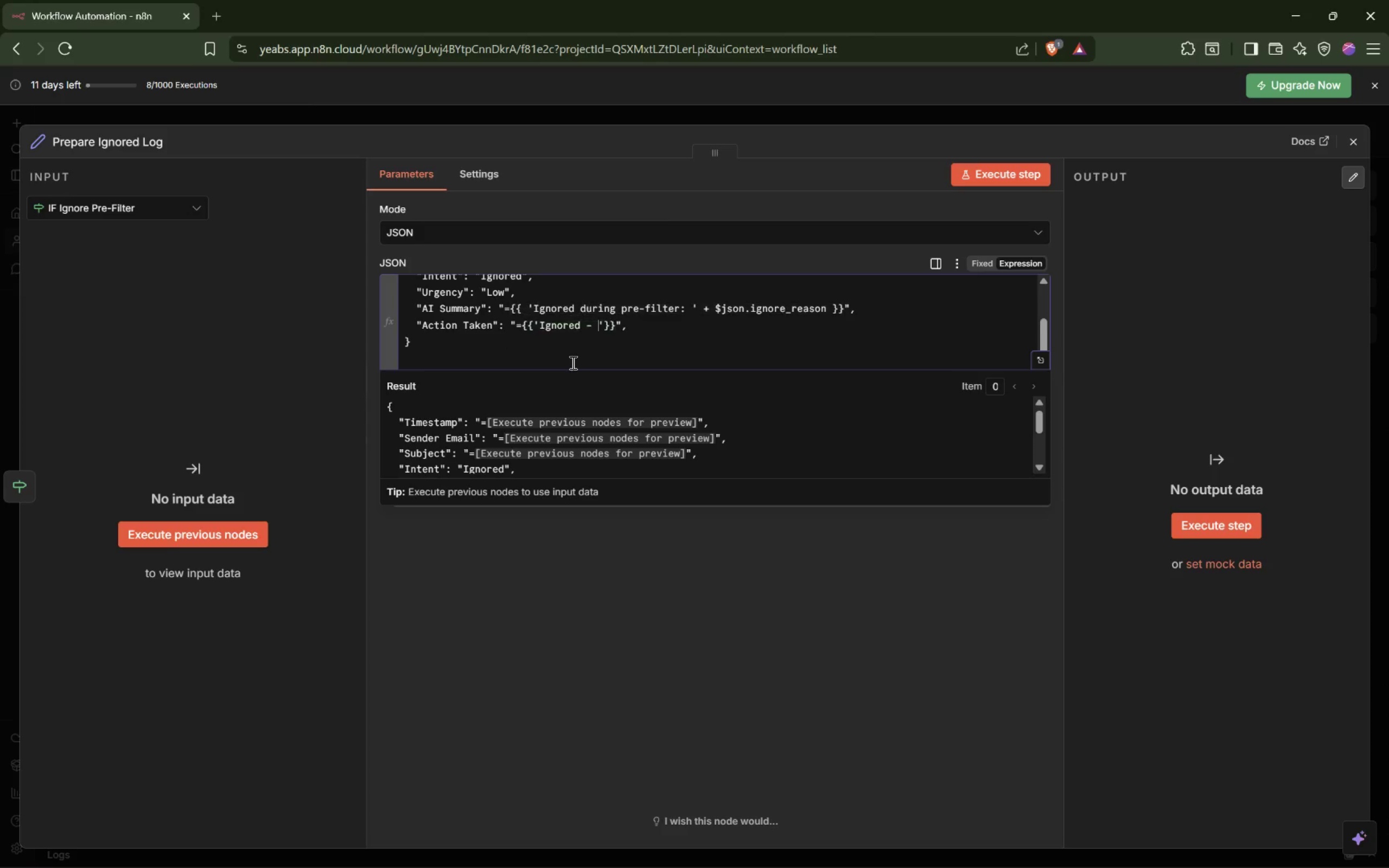 
key(Space)
 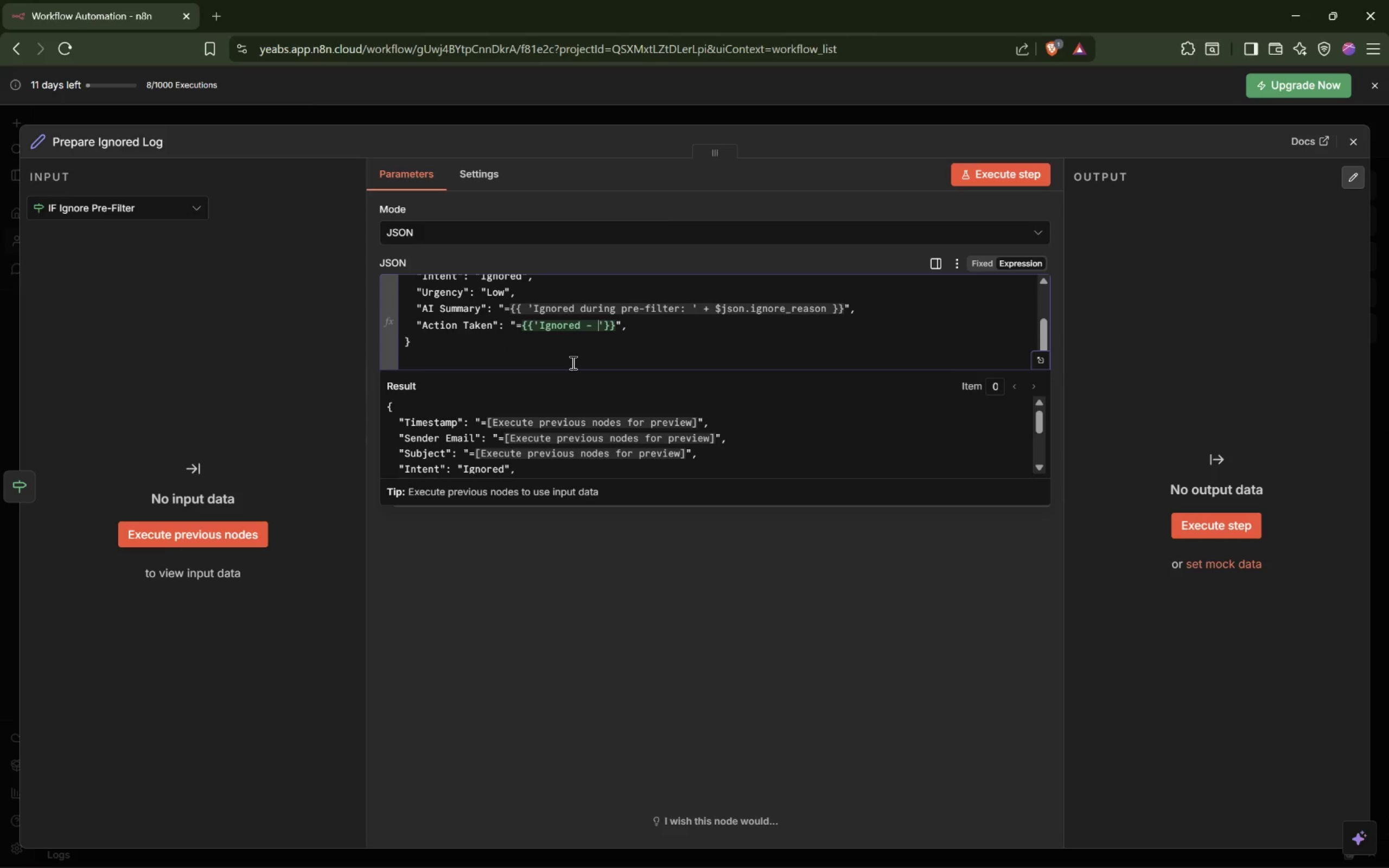 
key(ArrowRight)
 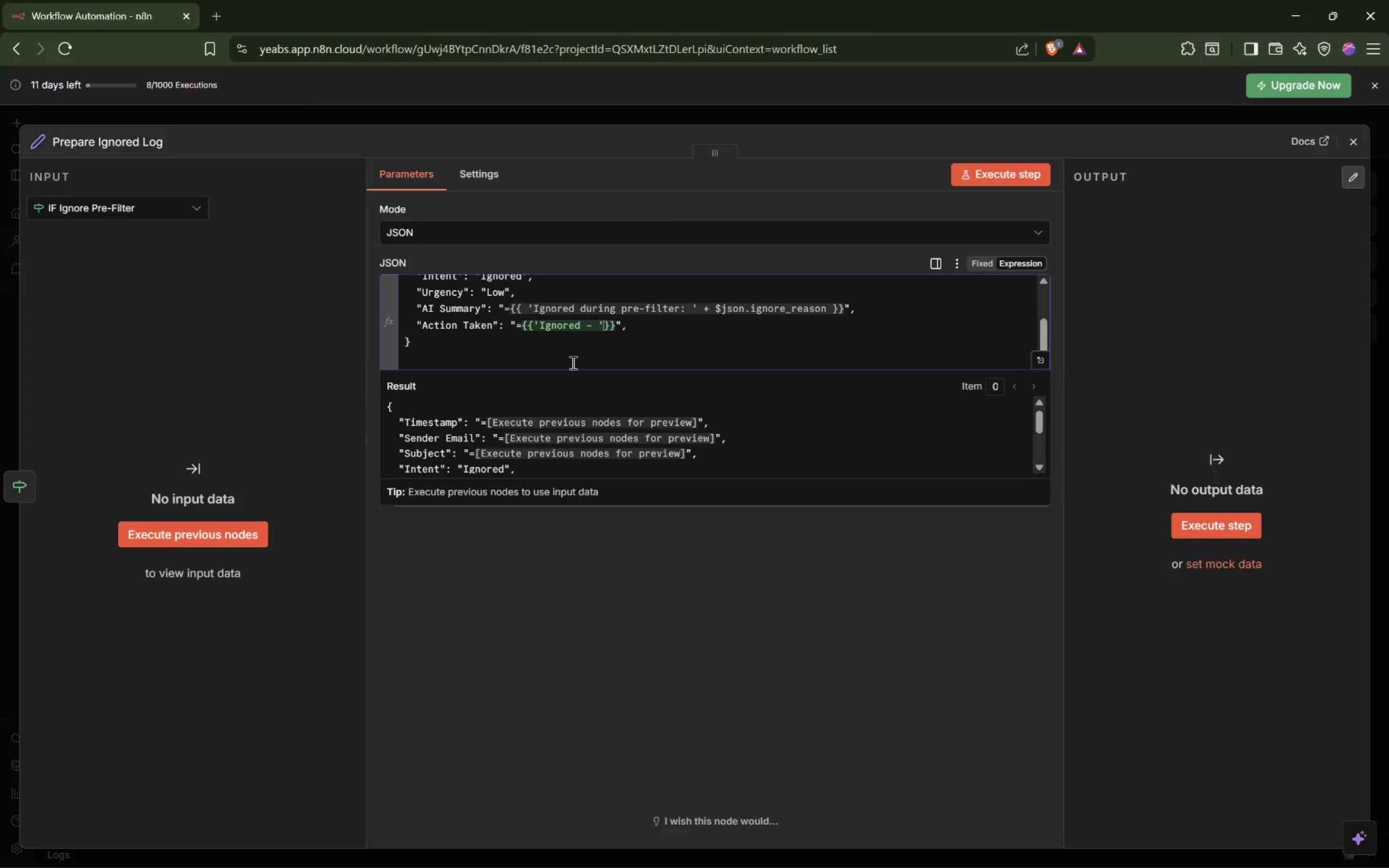 
type( + $json.ignore)
 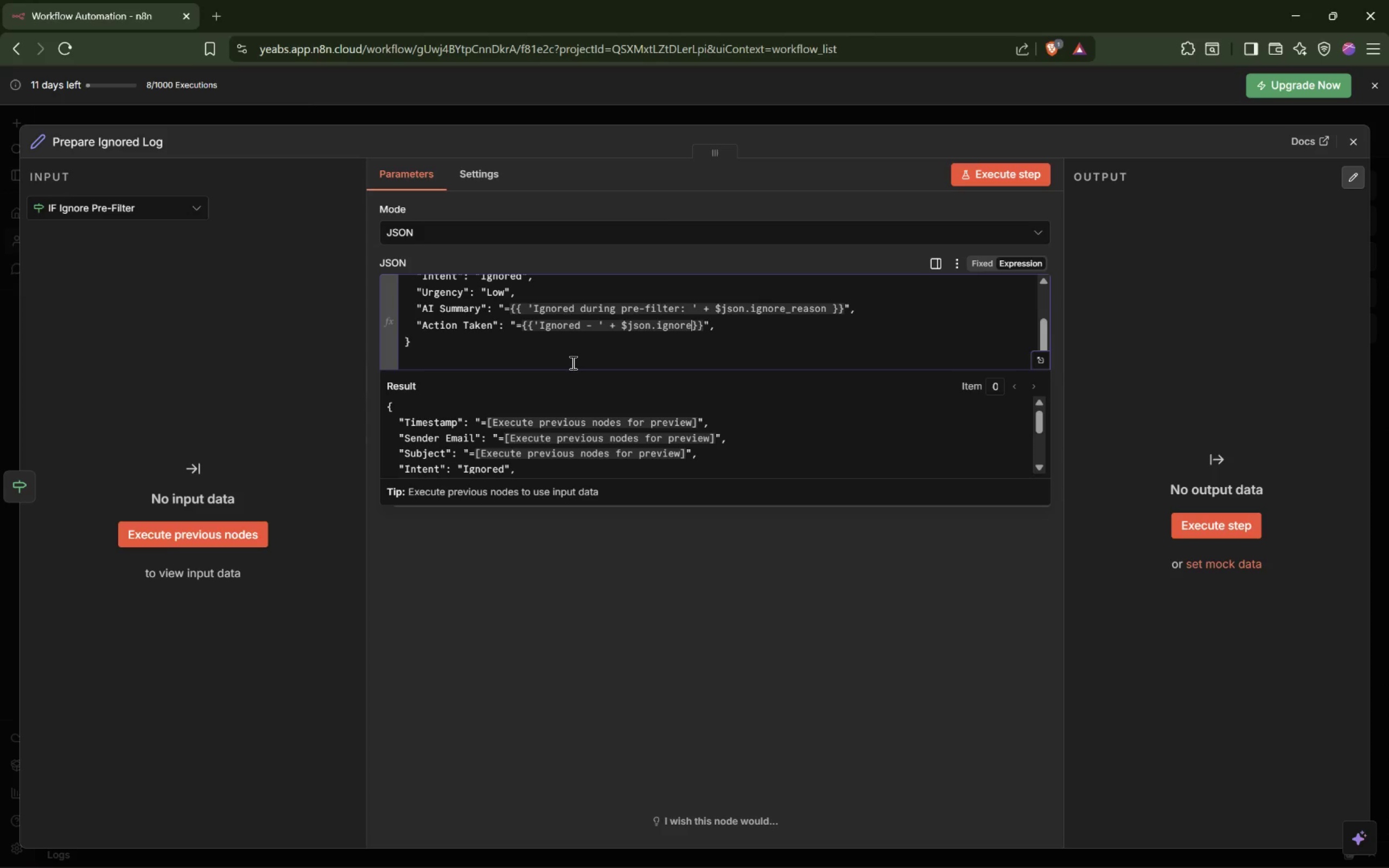 
type(_reason )
 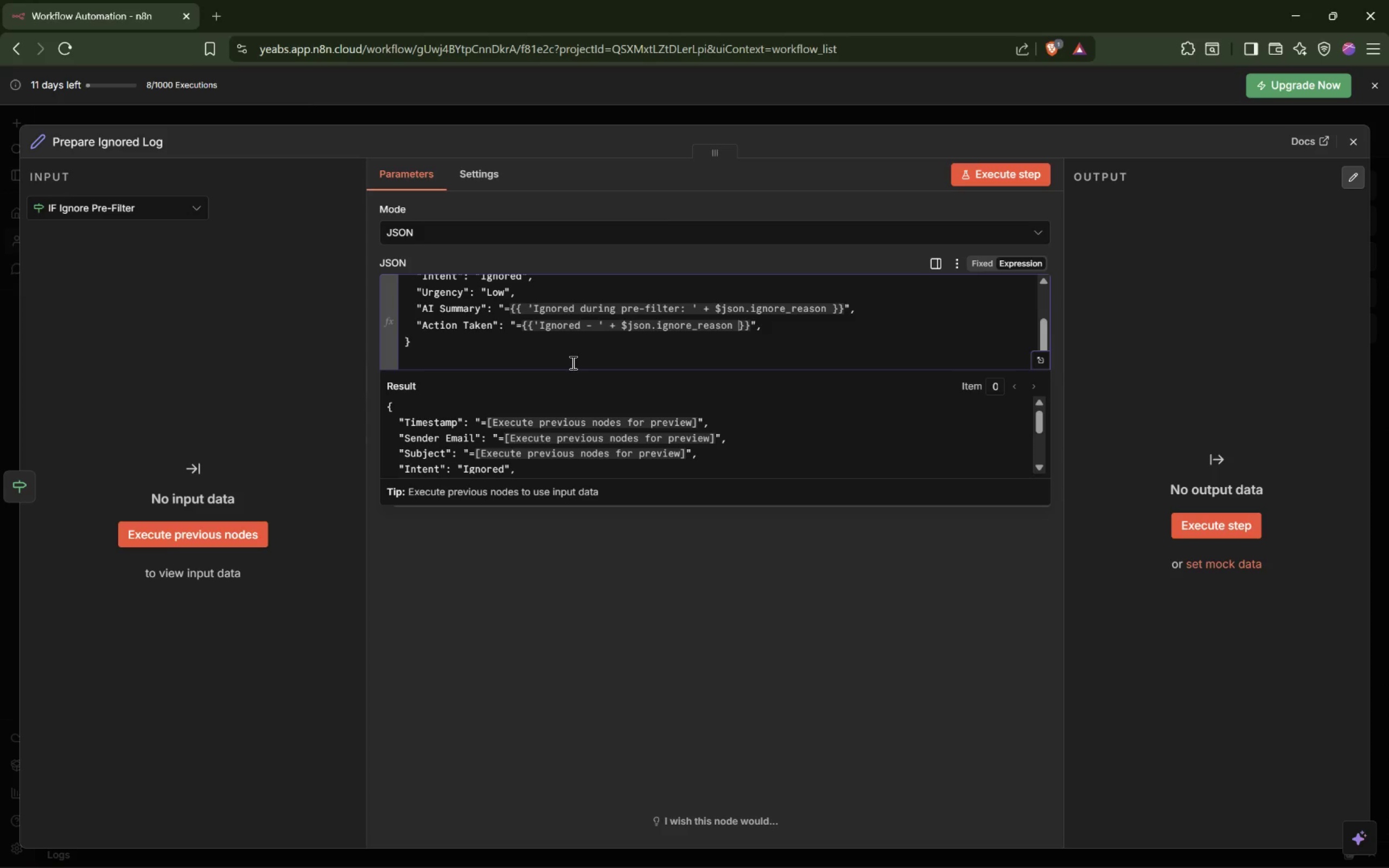 
key(ArrowRight)
 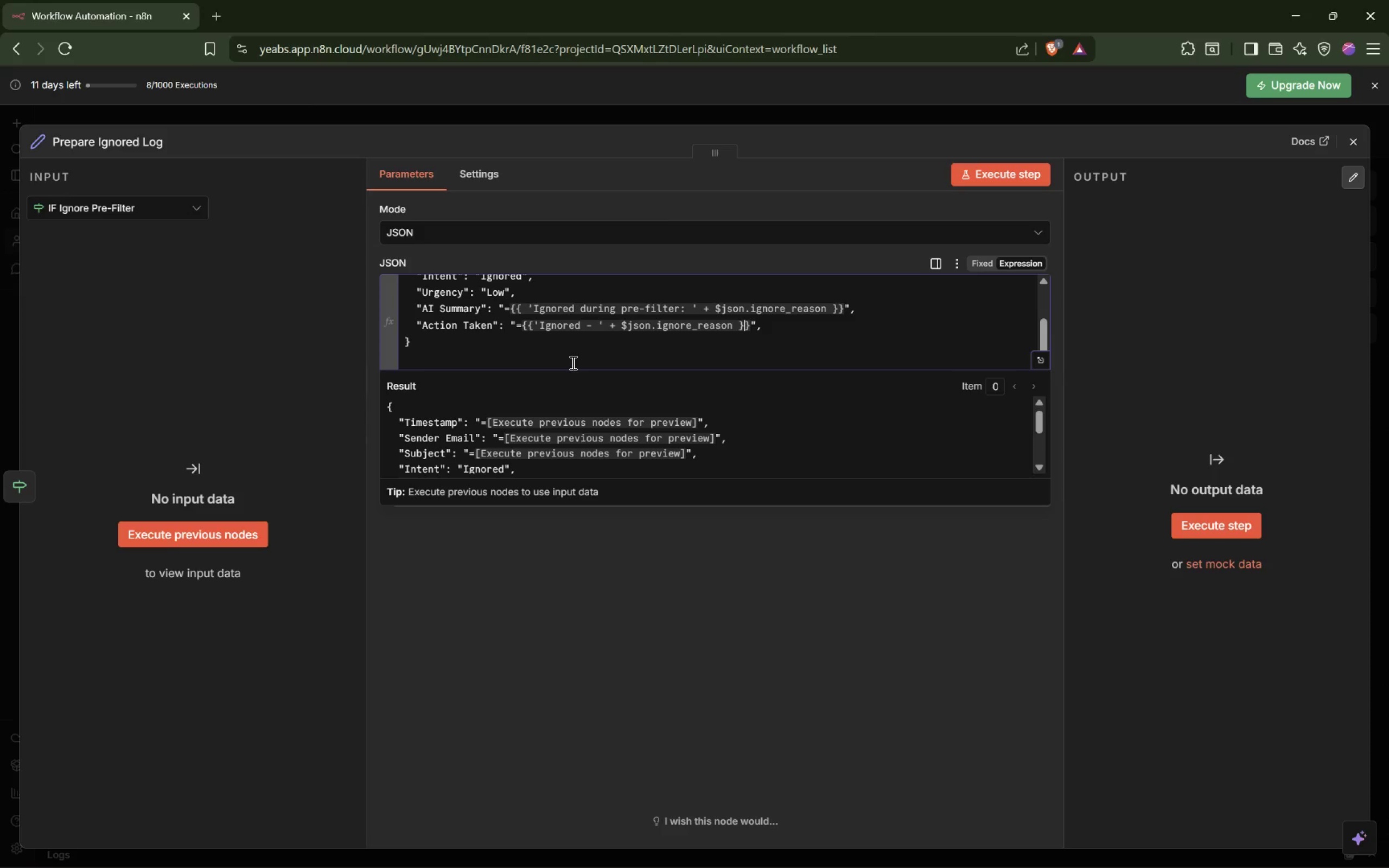 
key(ArrowRight)
 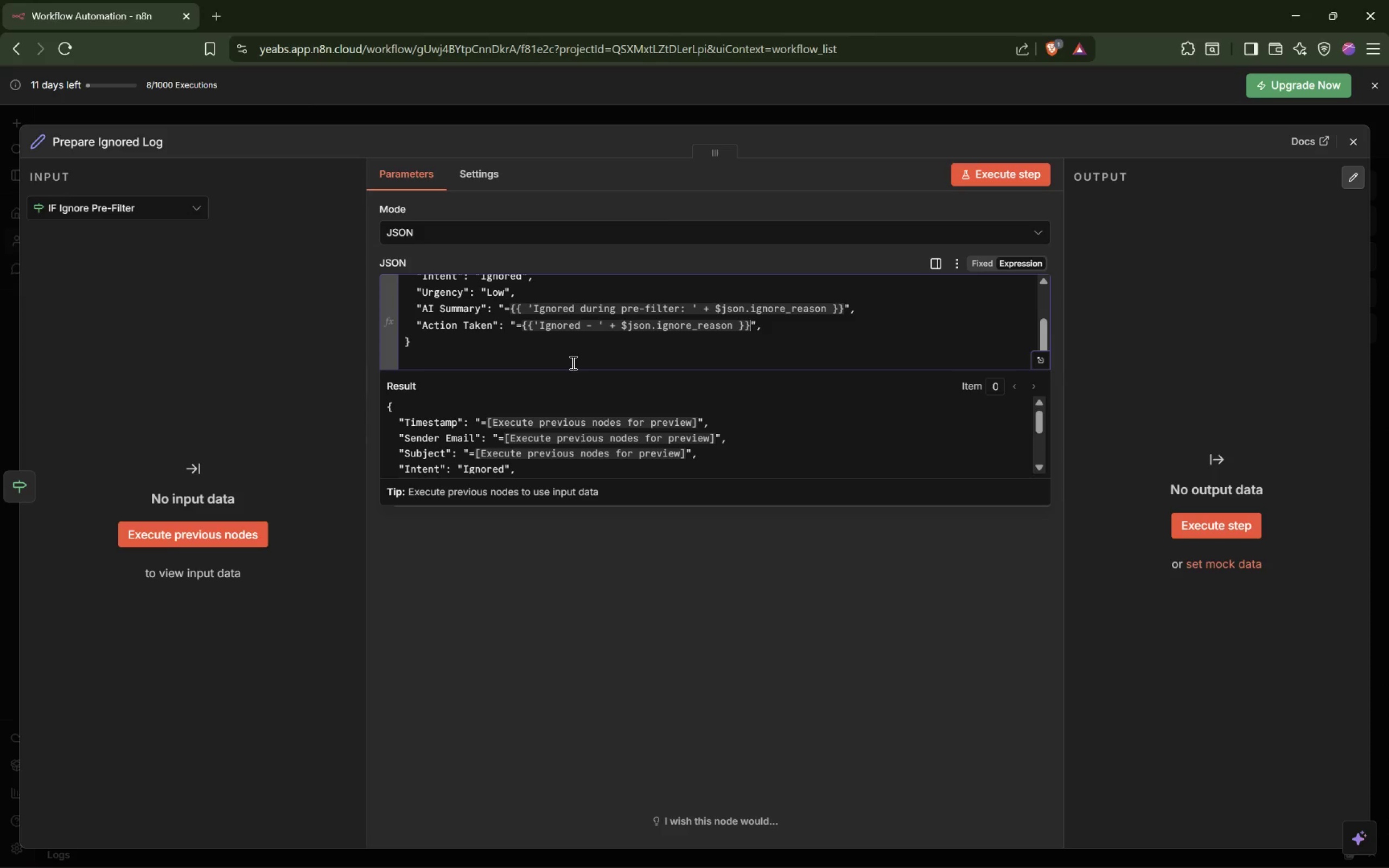 
key(ArrowRight)
 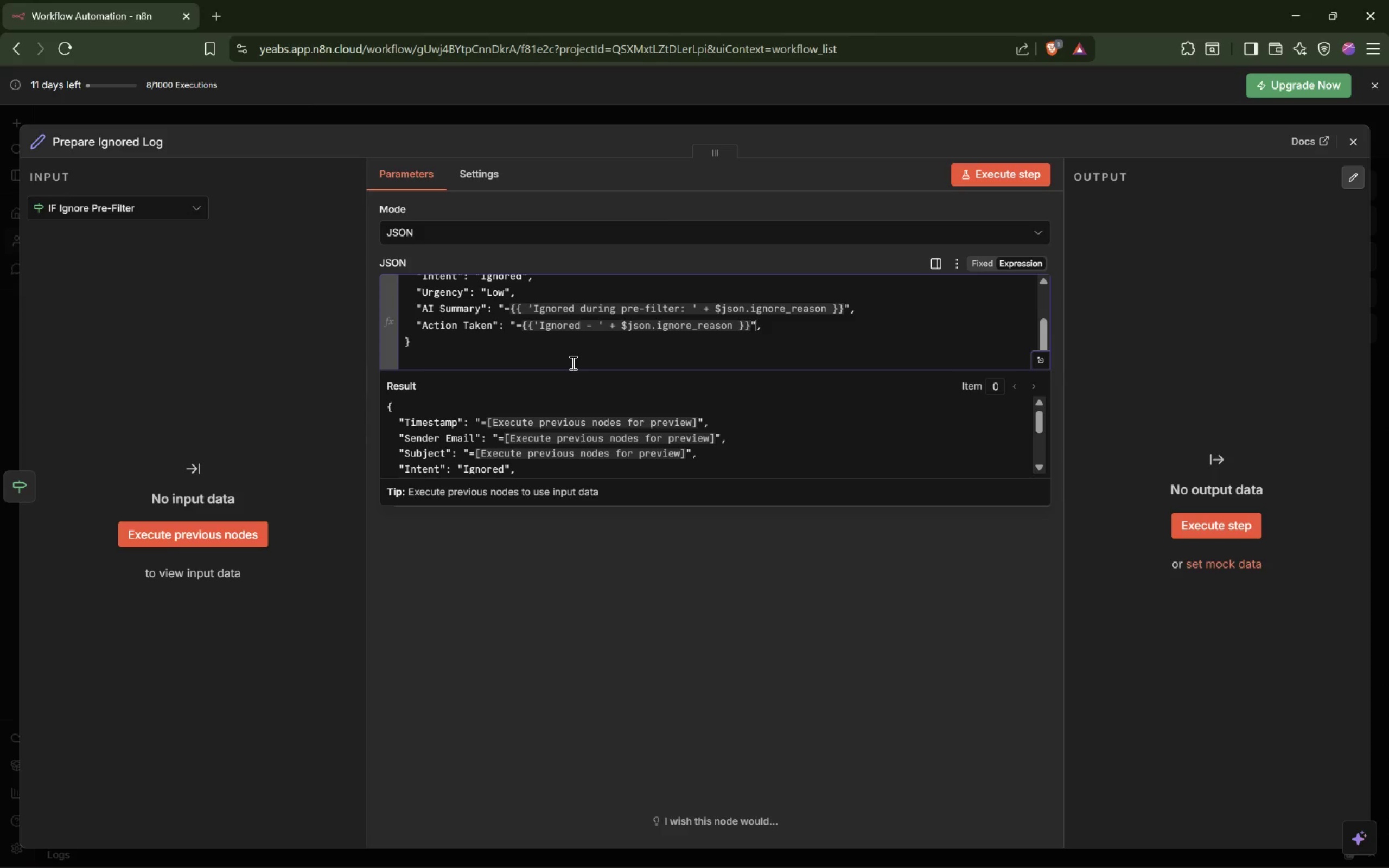 
key(ArrowRight)
 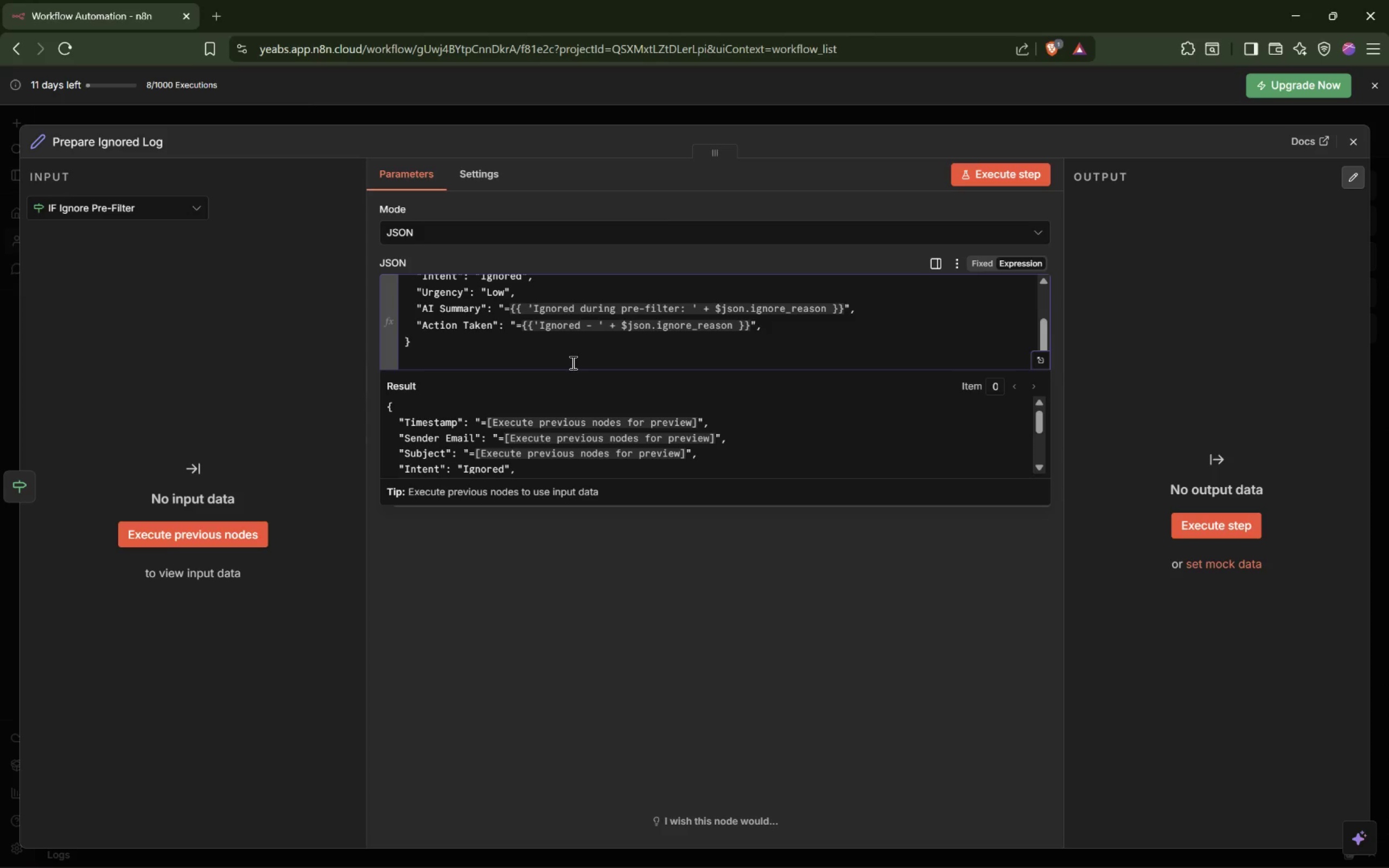 
key(Enter)
 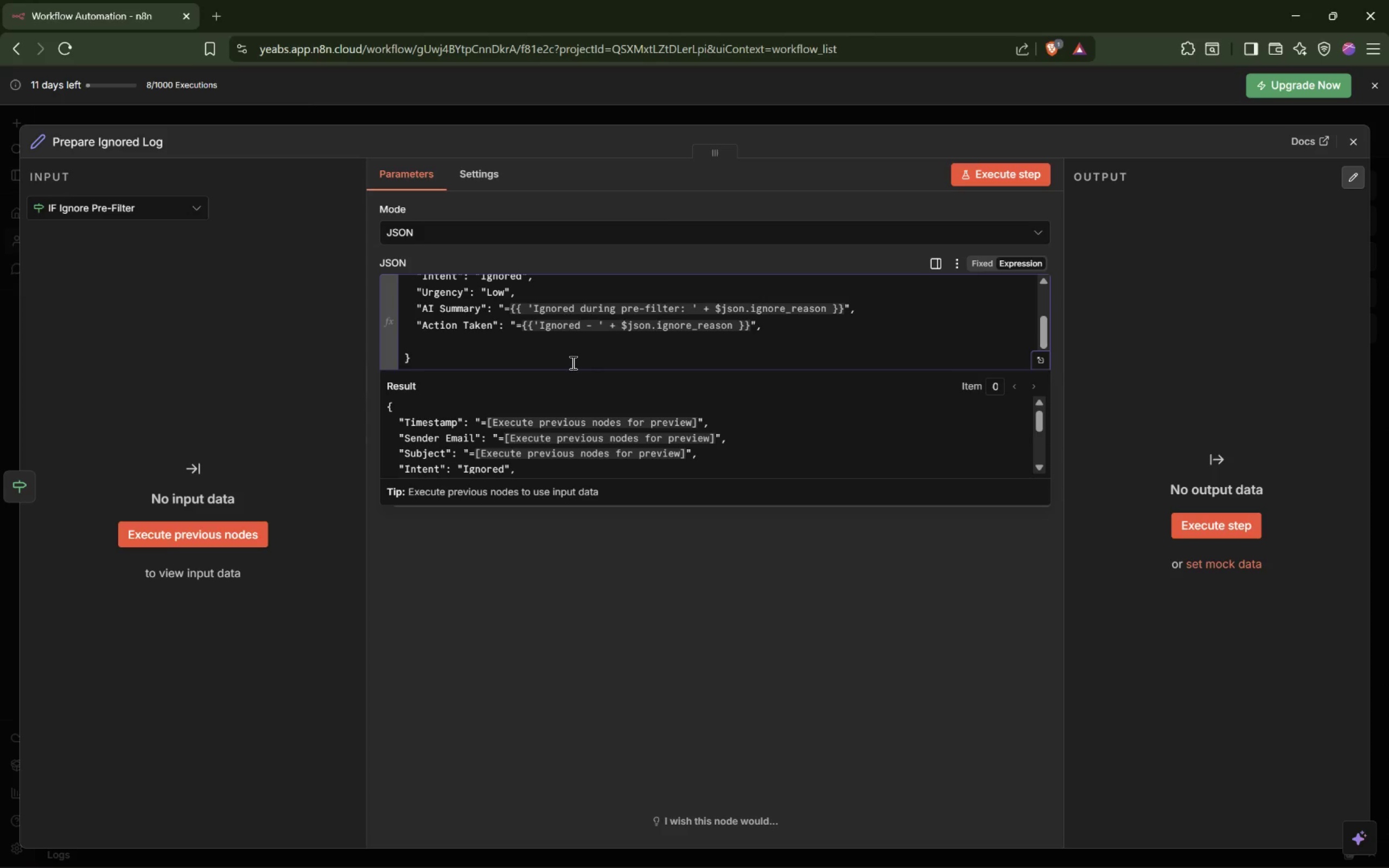 
key(Tab)
 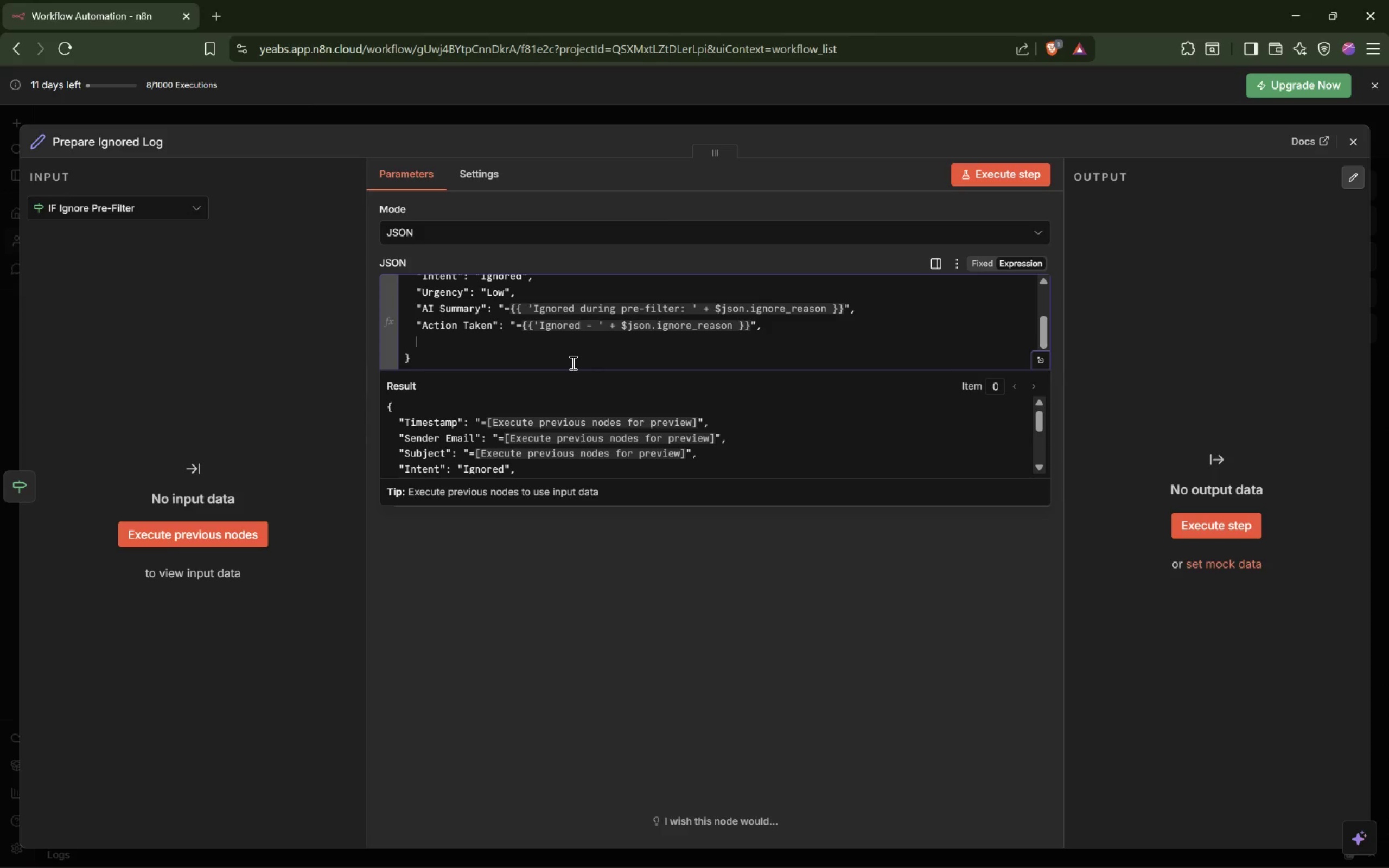 
key(Shift+Quote)
 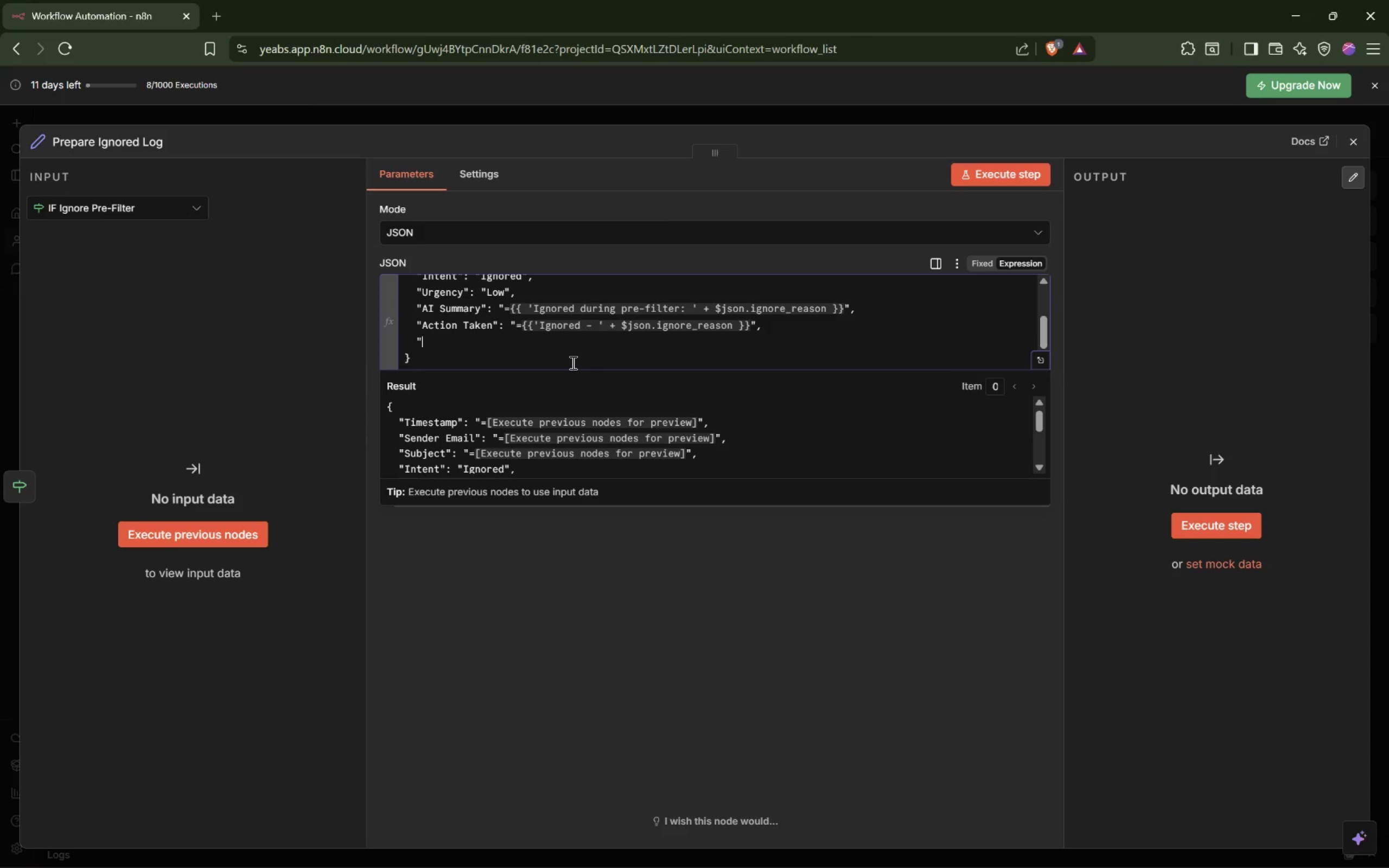 
key(Shift+Quote)
 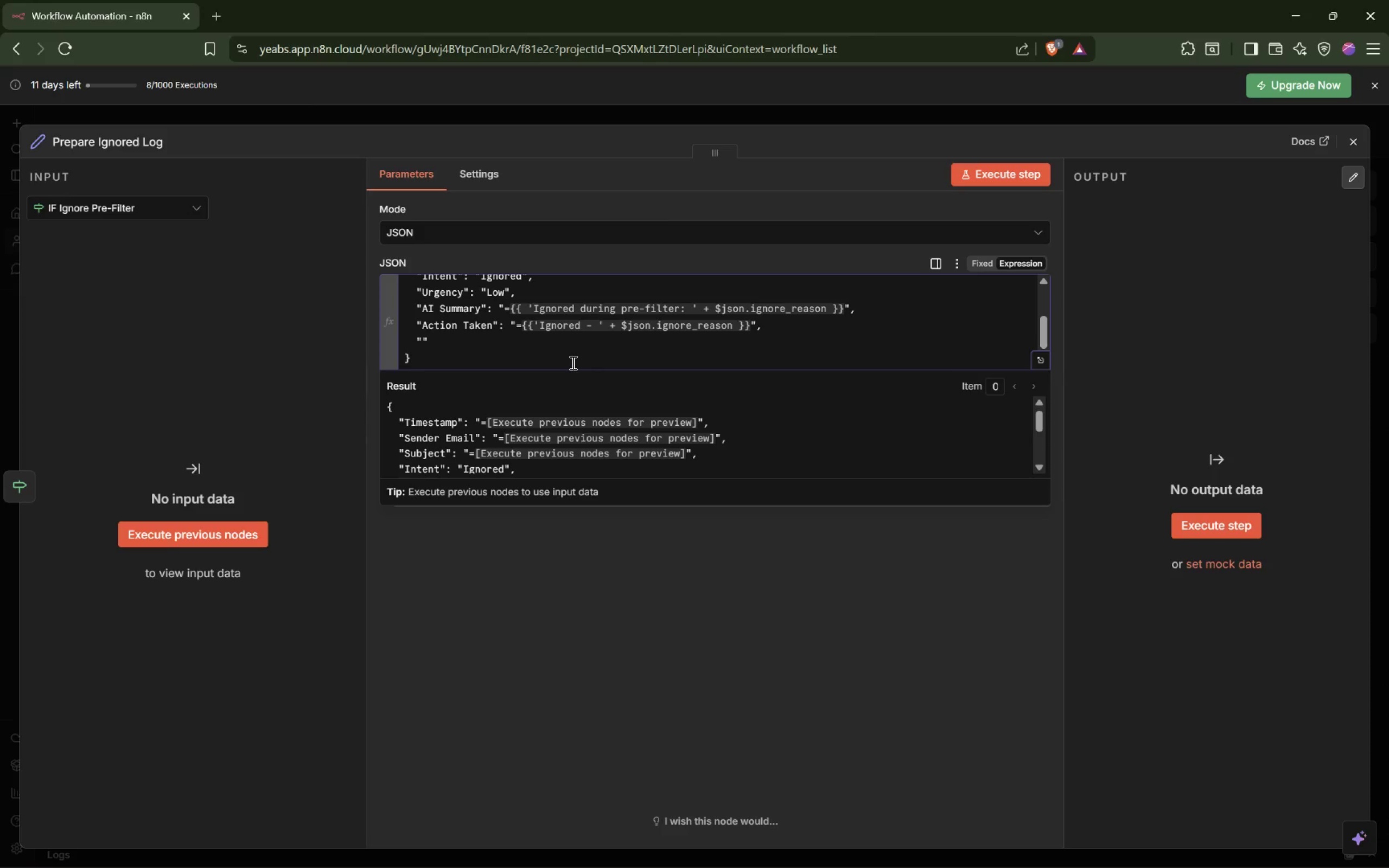 
key(Shift+Semicolon)
 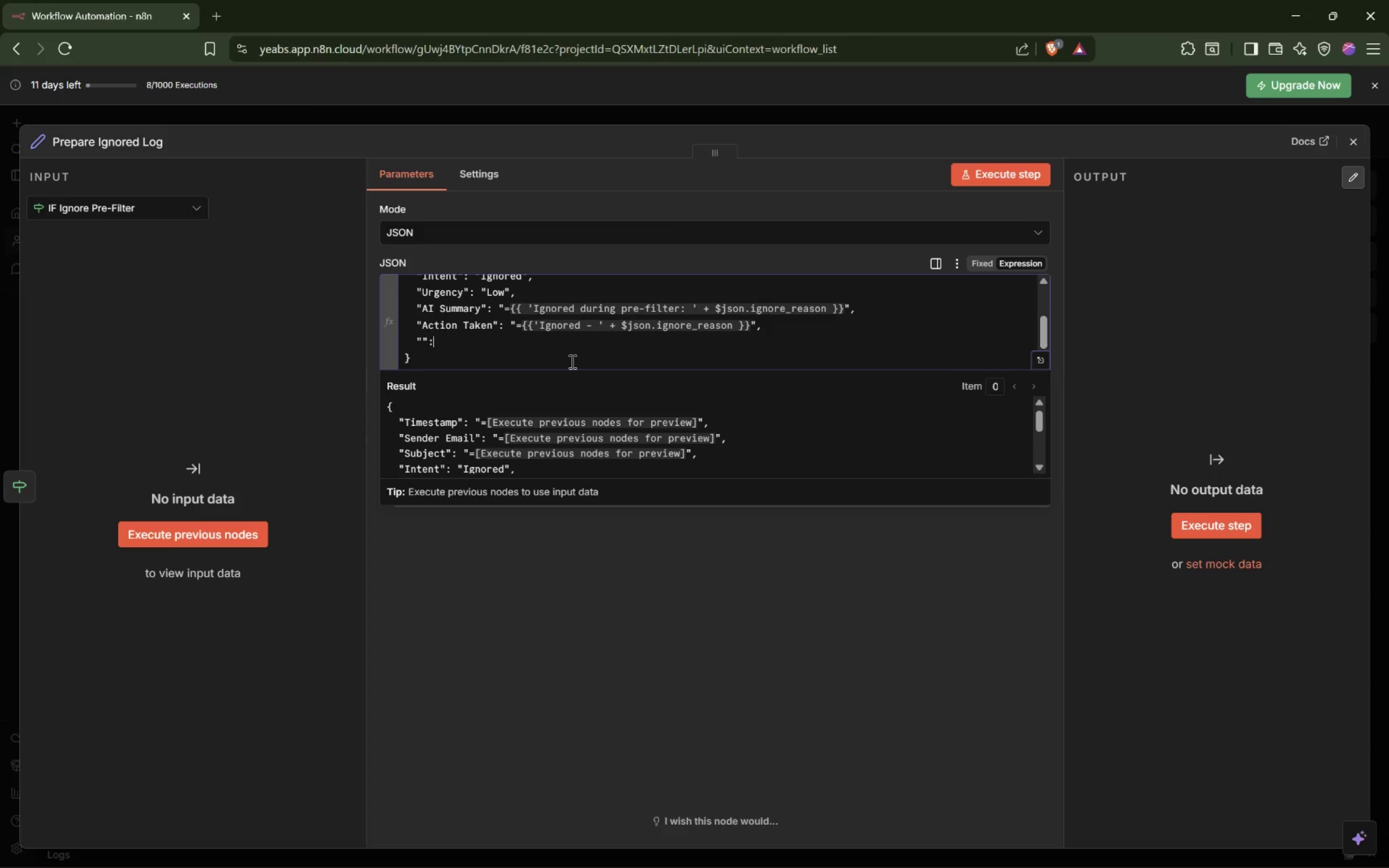 
key(Space)
 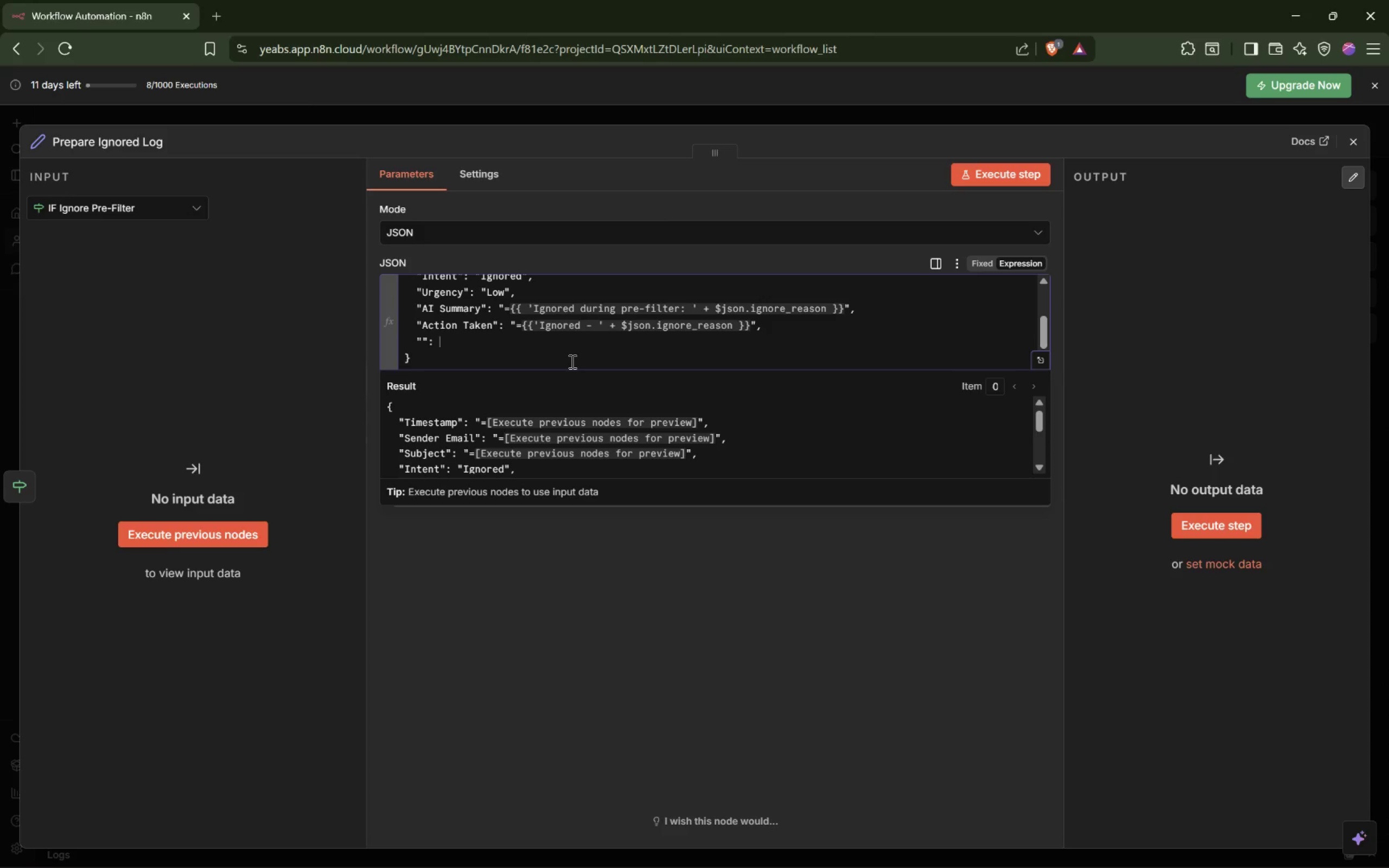 
key(Shift+Quote)
 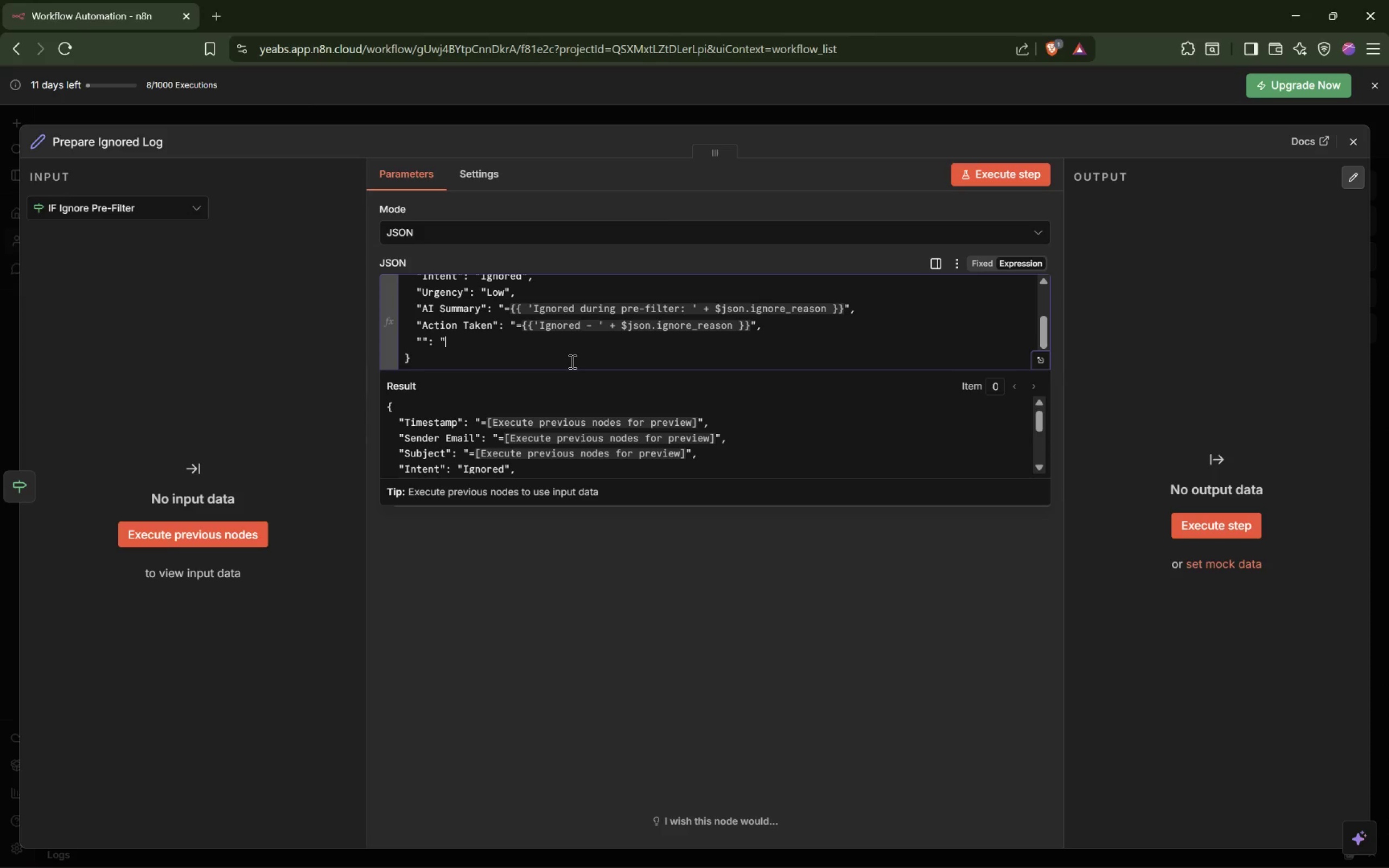 
key(Shift+D)
 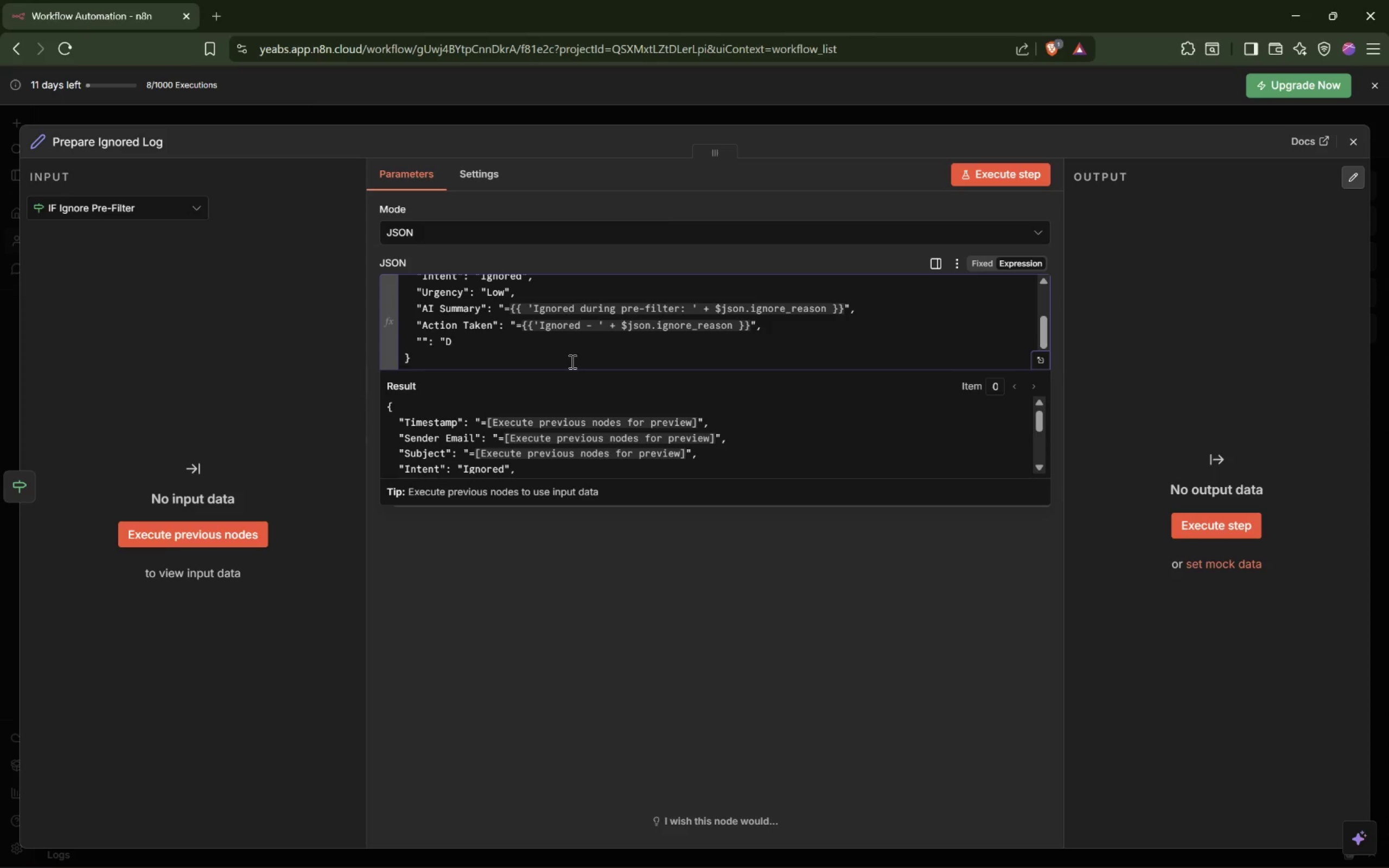 
key(Shift+Backspace)
 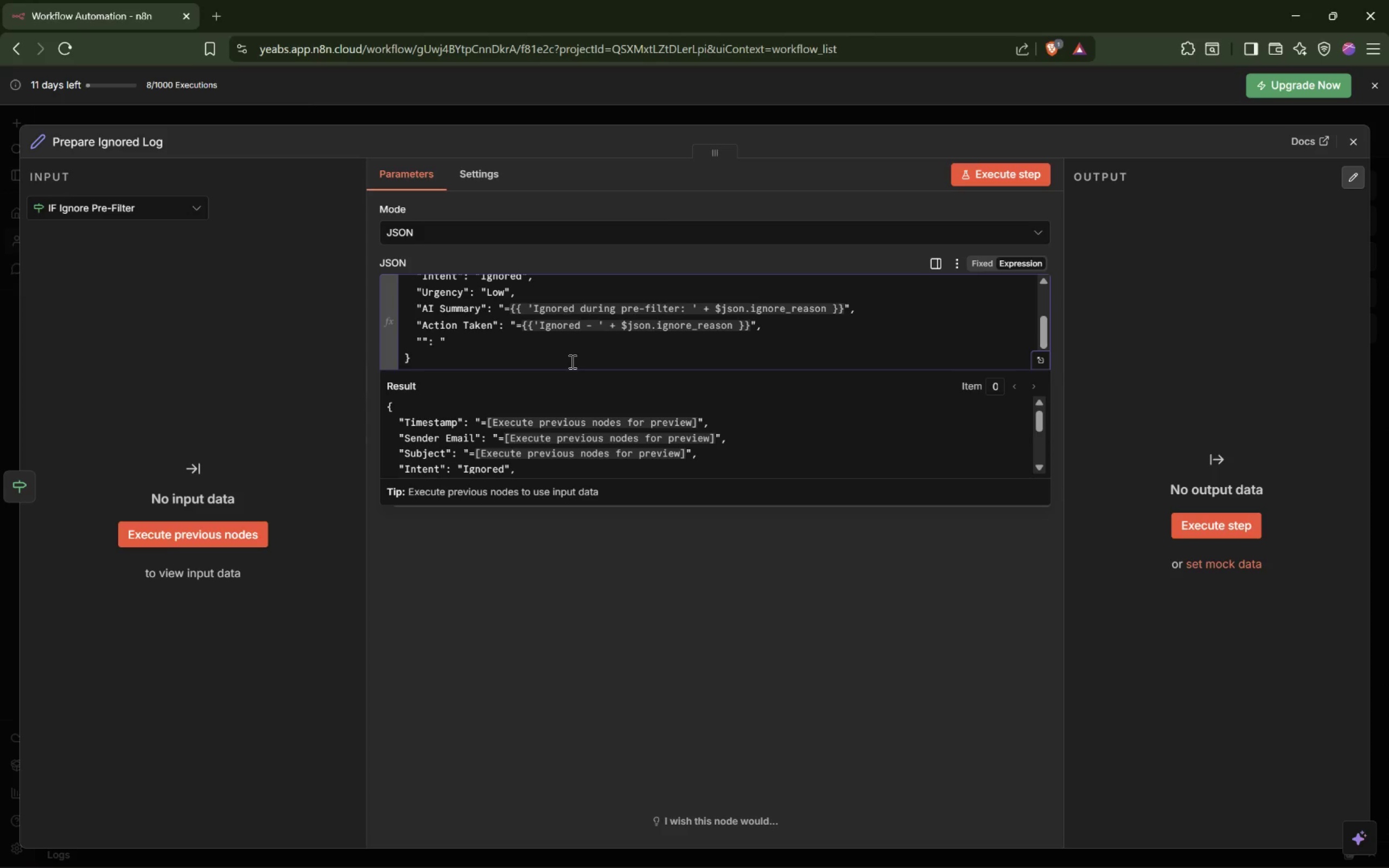 
key(Shift+Quote)
 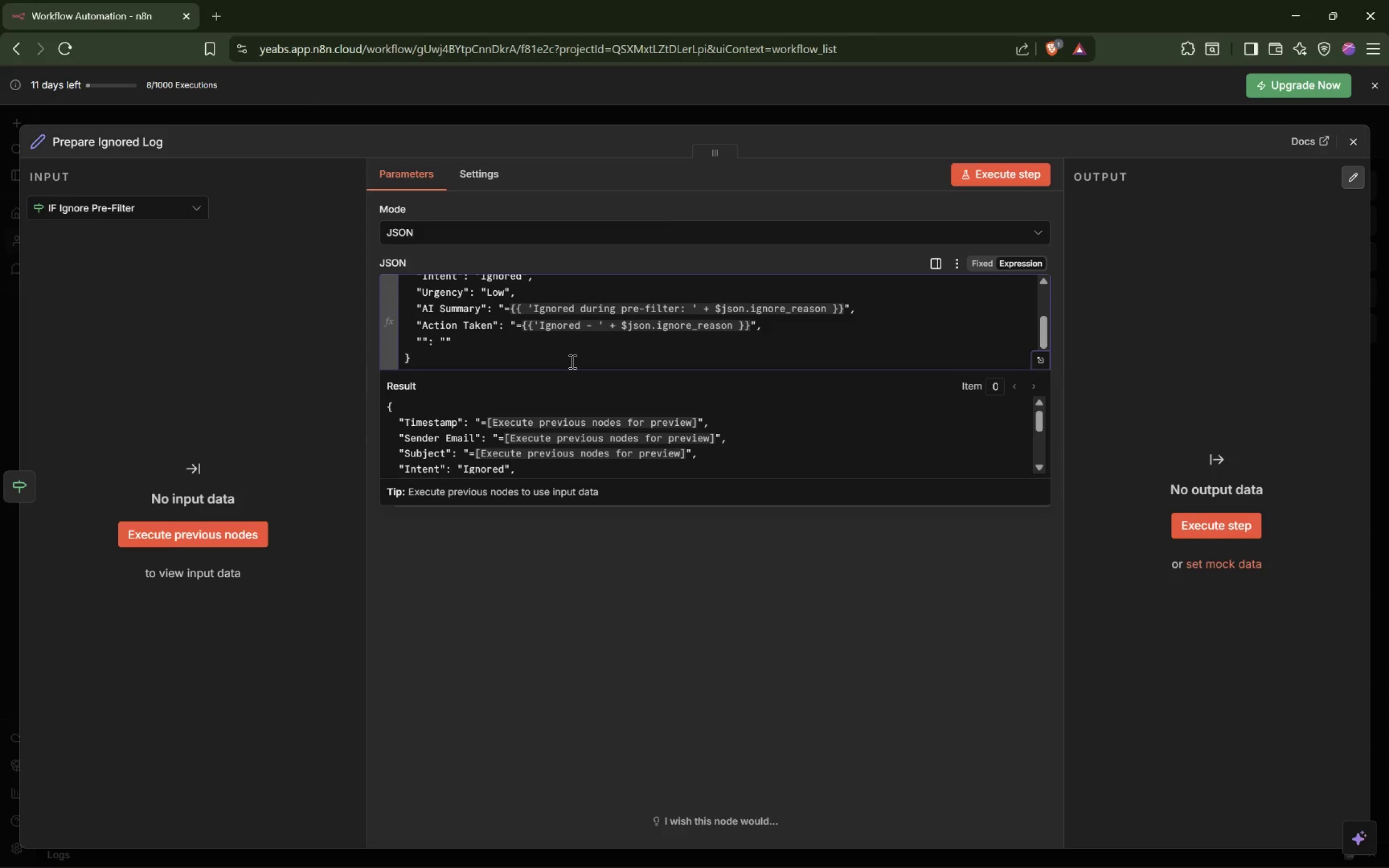 
key(Comma)
 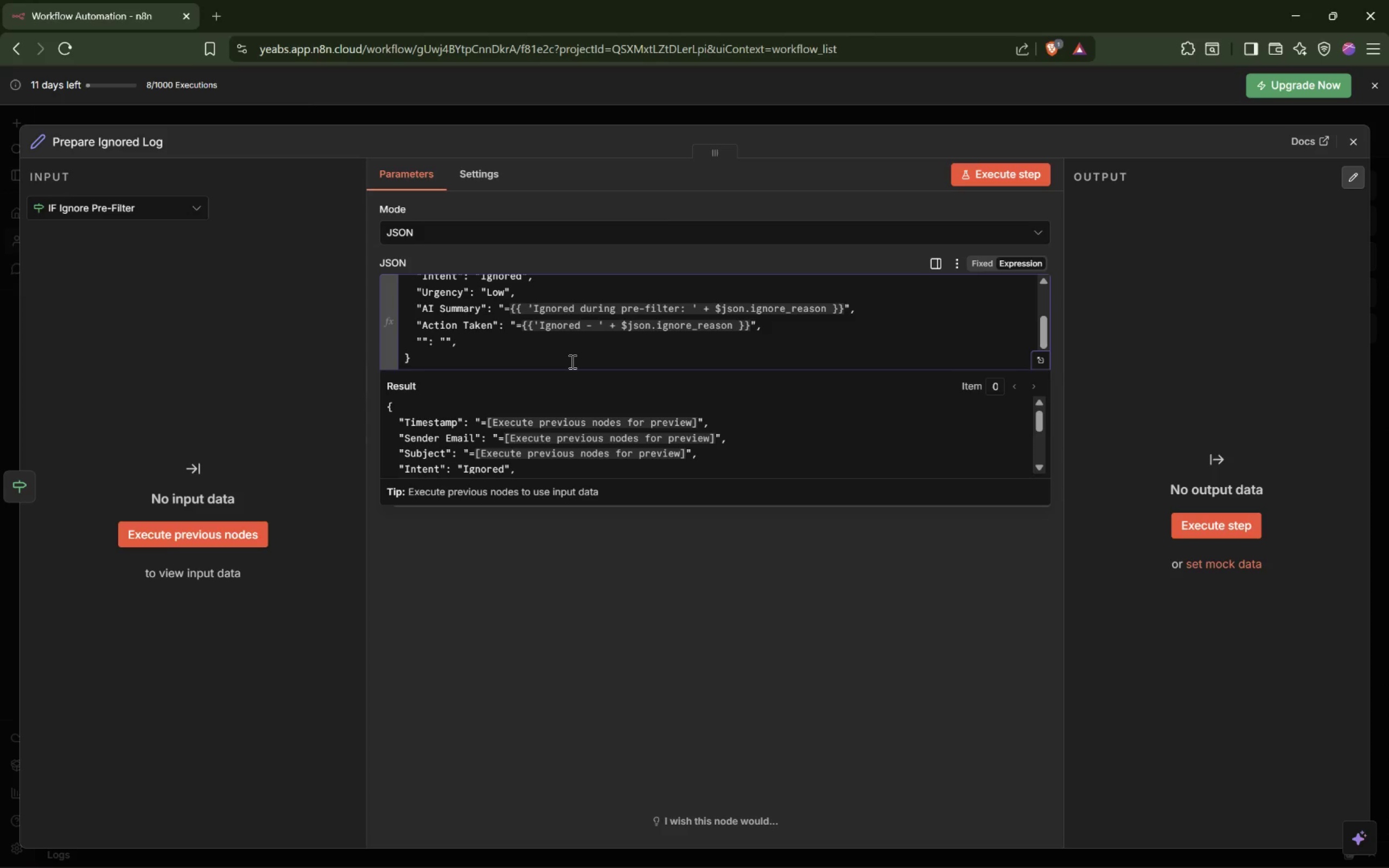 
key(ArrowLeft)
 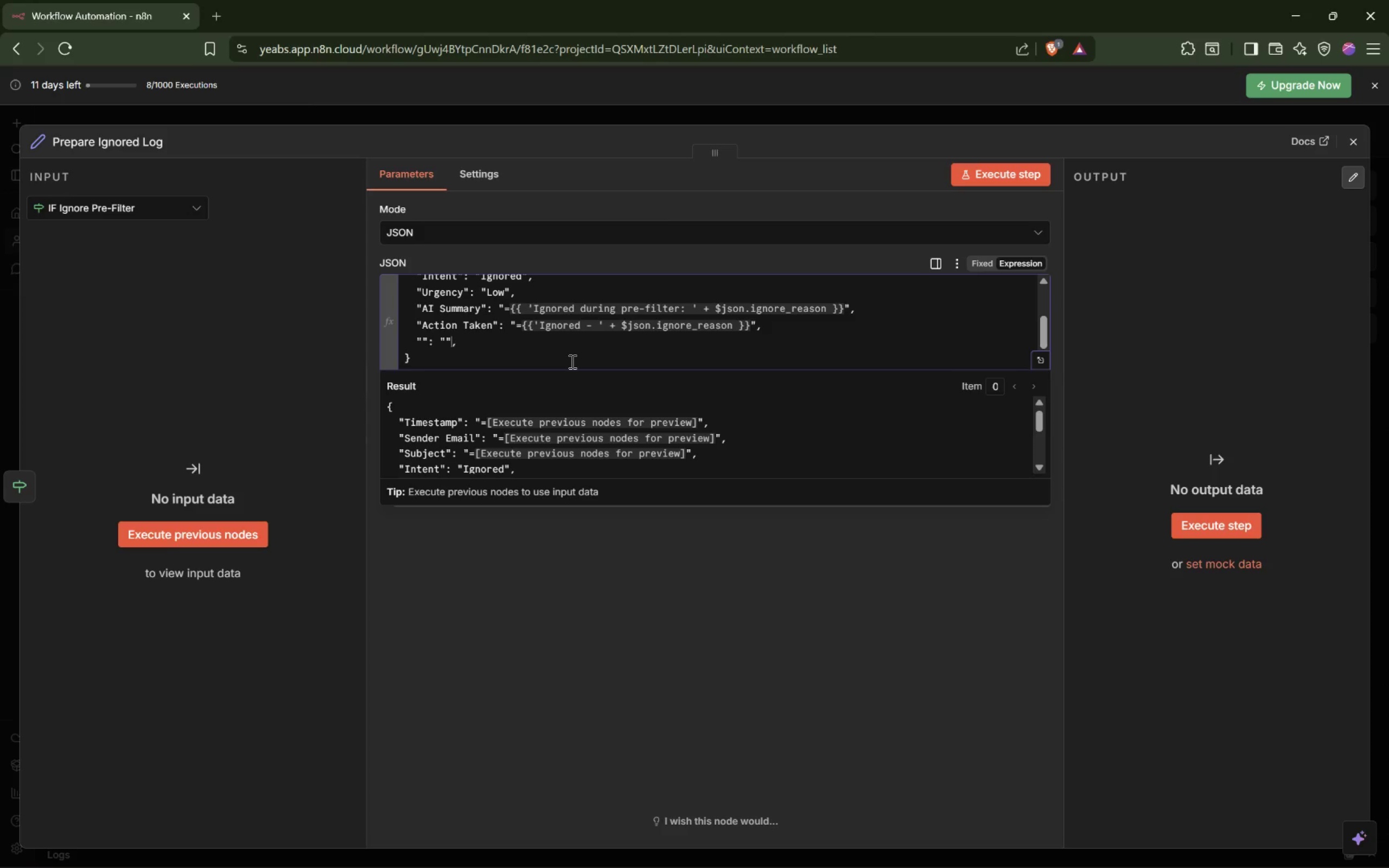 
key(ArrowLeft)
 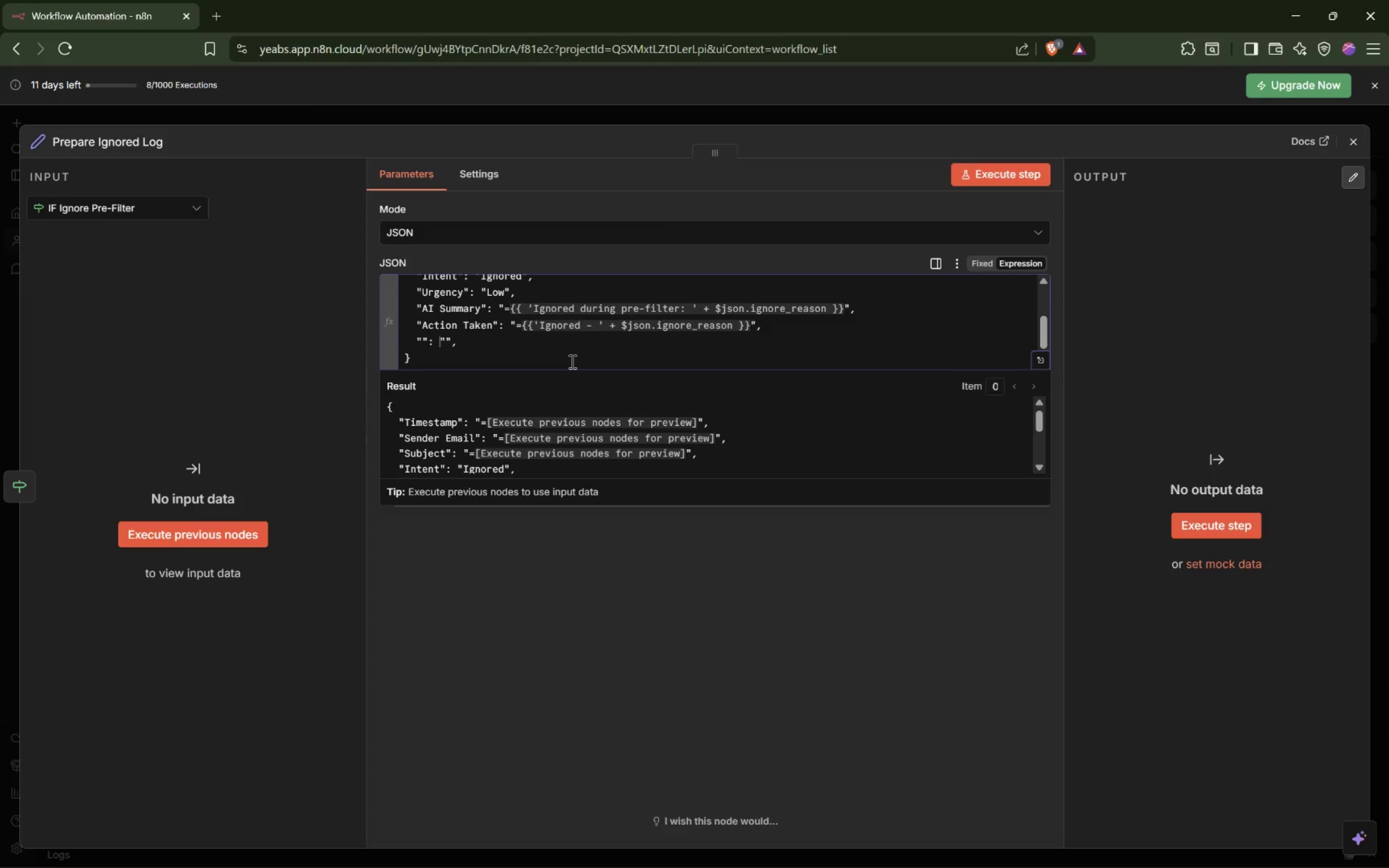 
key(ArrowLeft)
 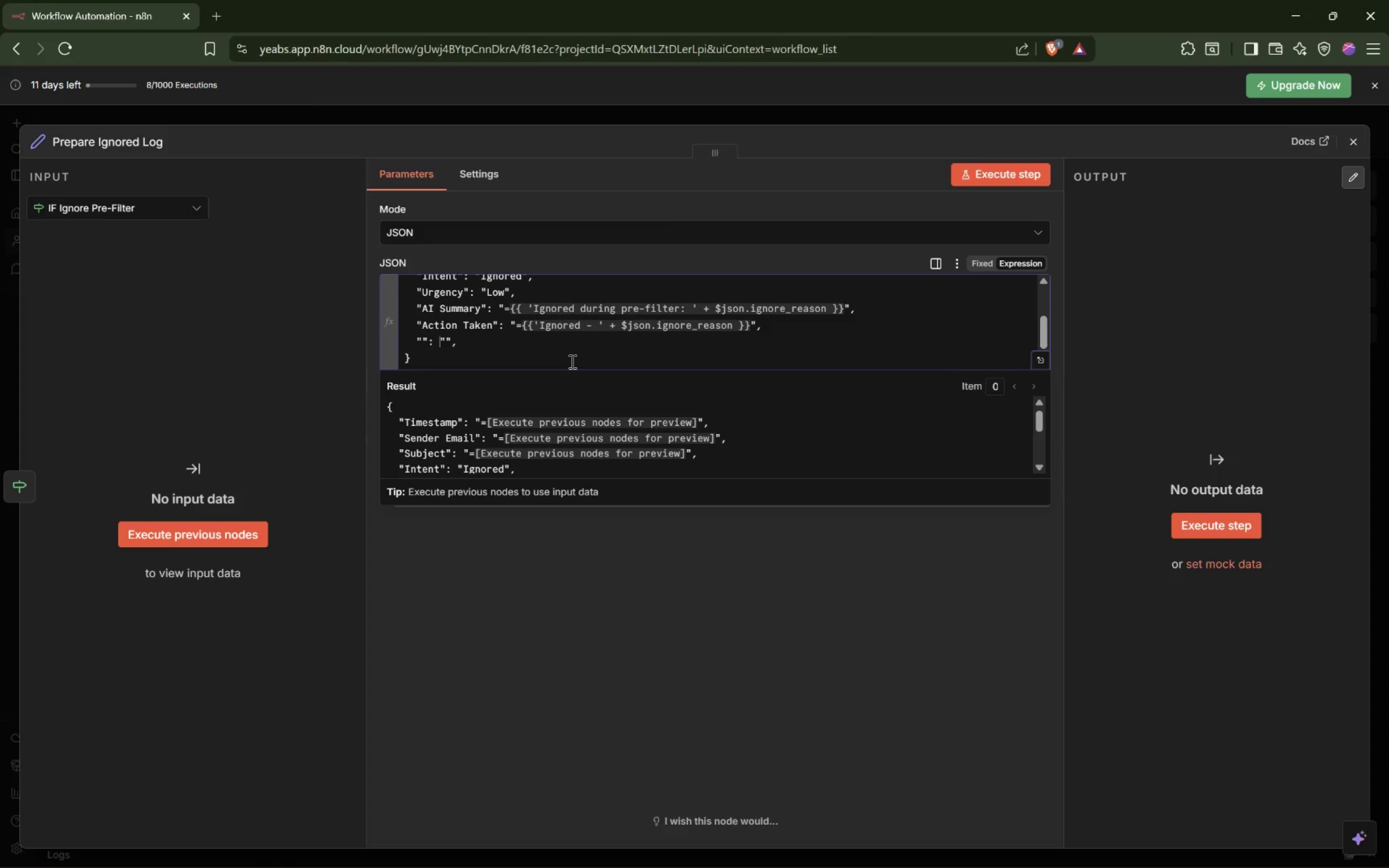 
key(ArrowLeft)
 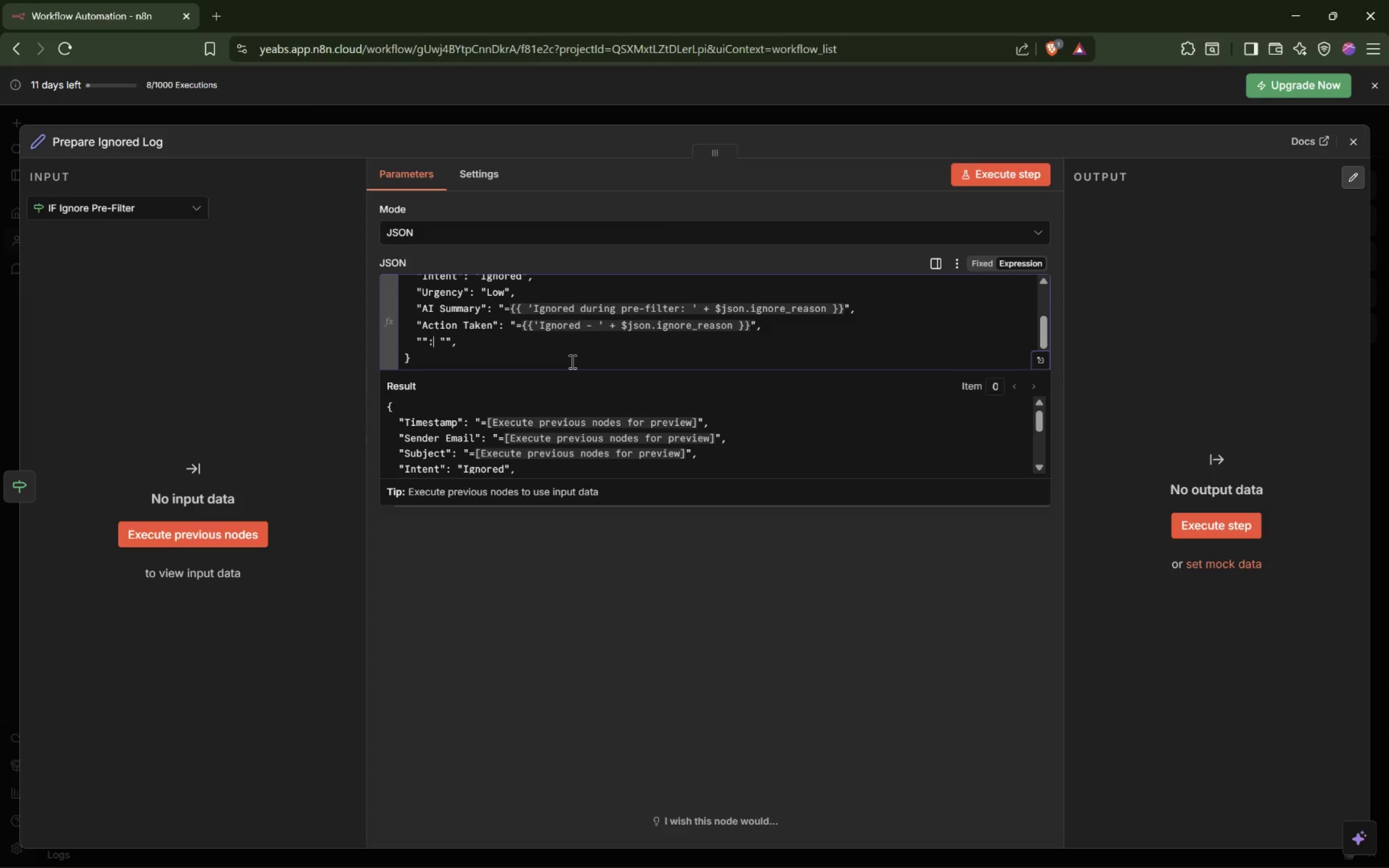 
key(ArrowLeft)
 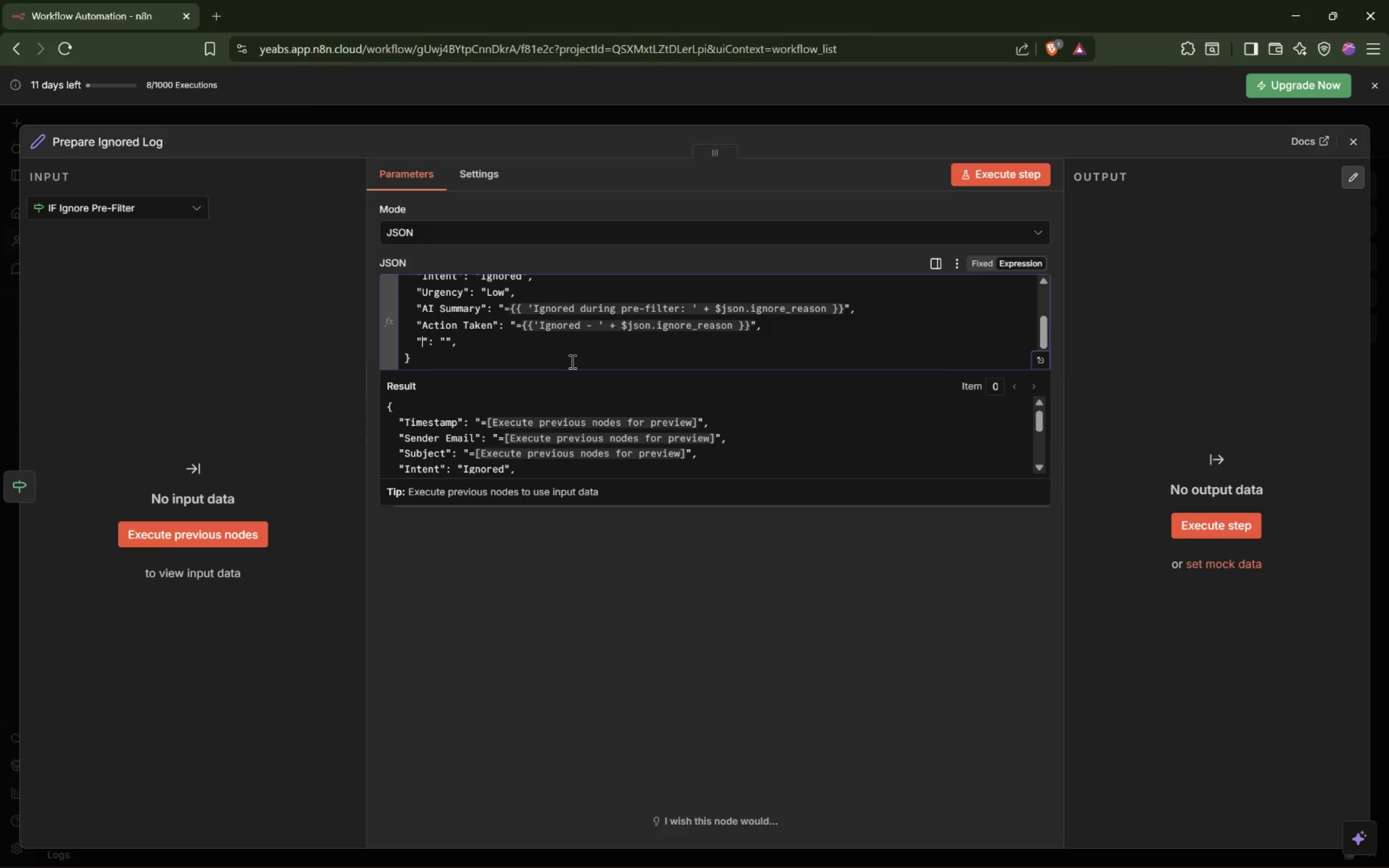 
key(ArrowLeft)
 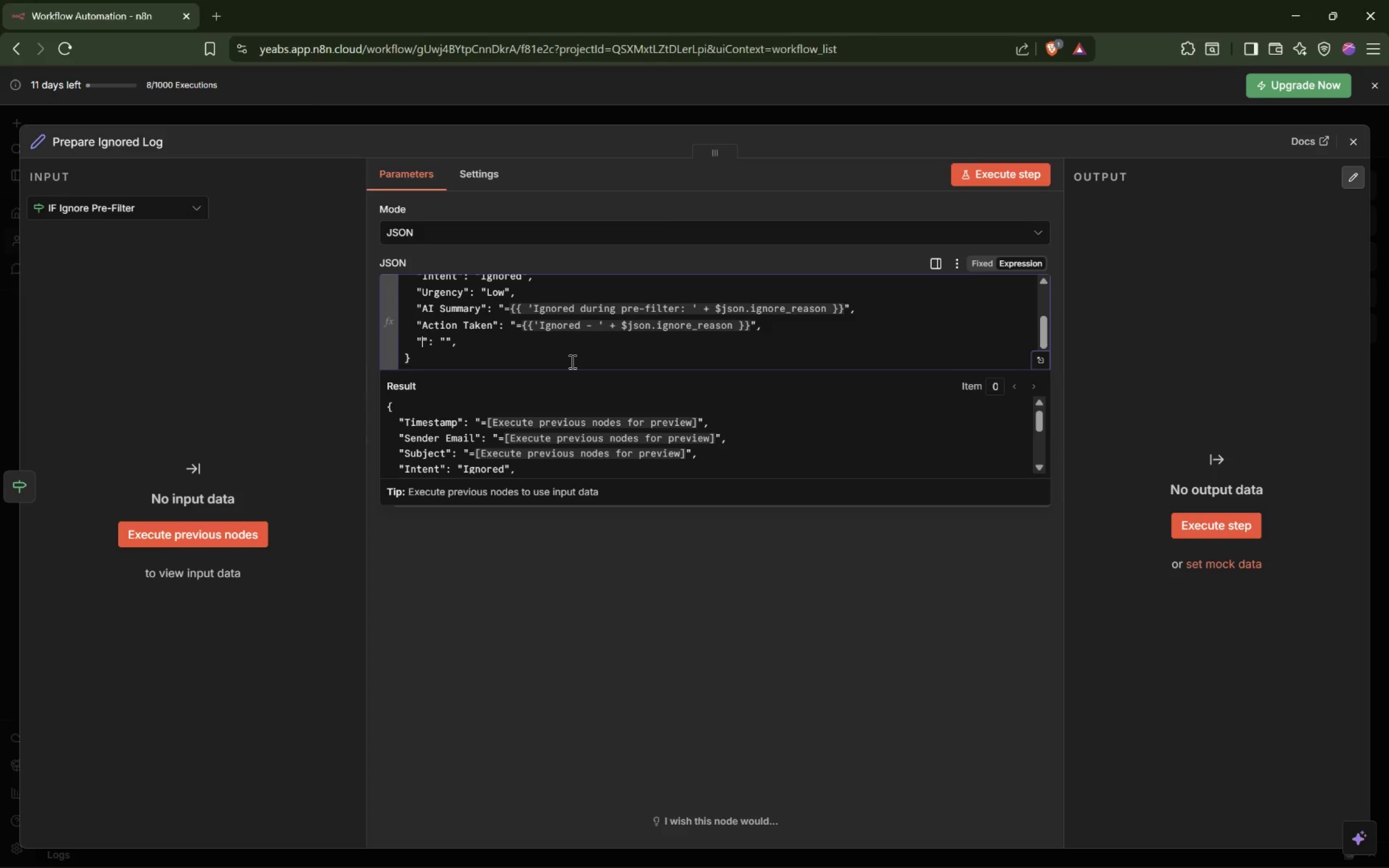 
type(AI Response)
 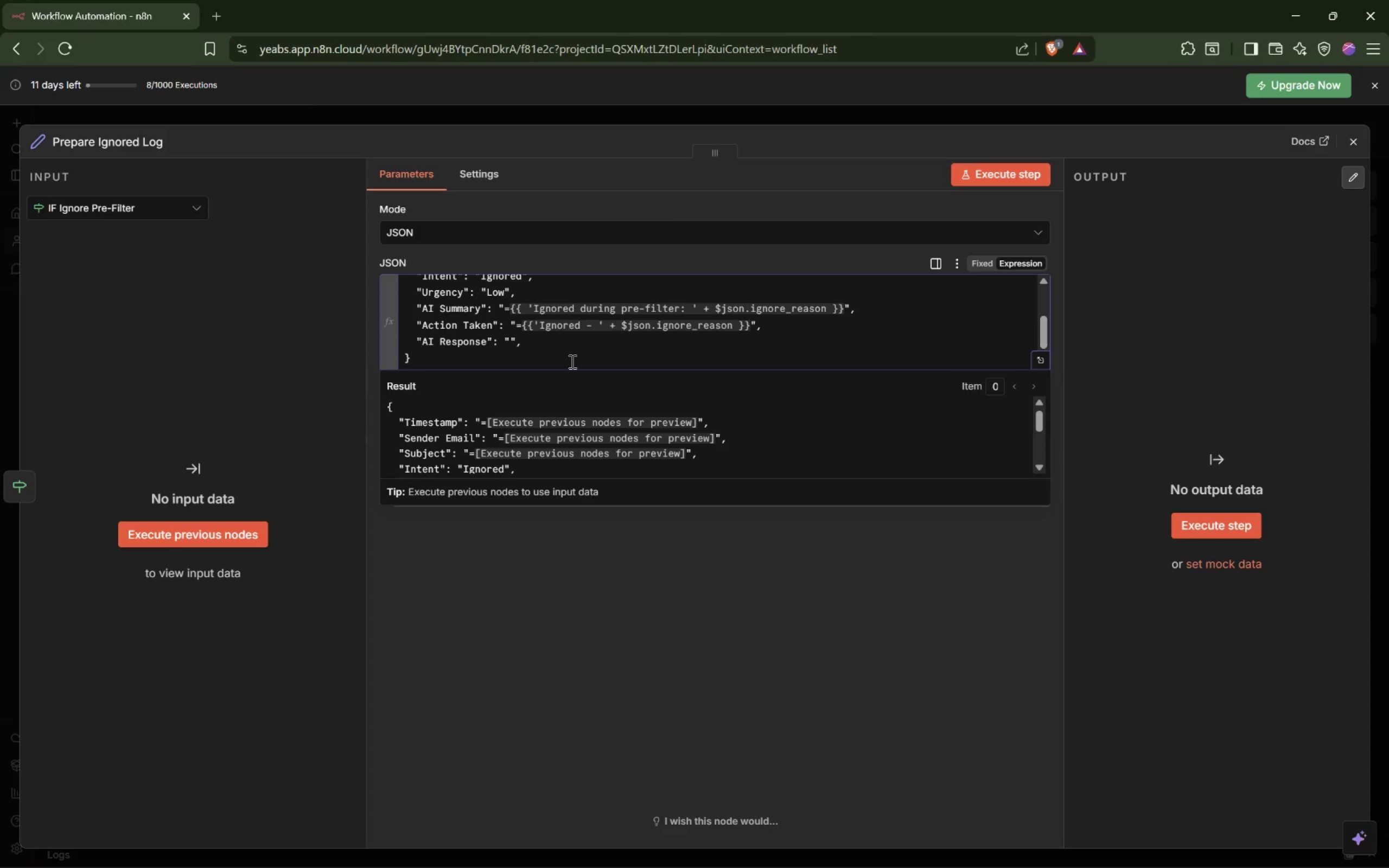 
hold_key(key=ArrowRight, duration=0.38)
 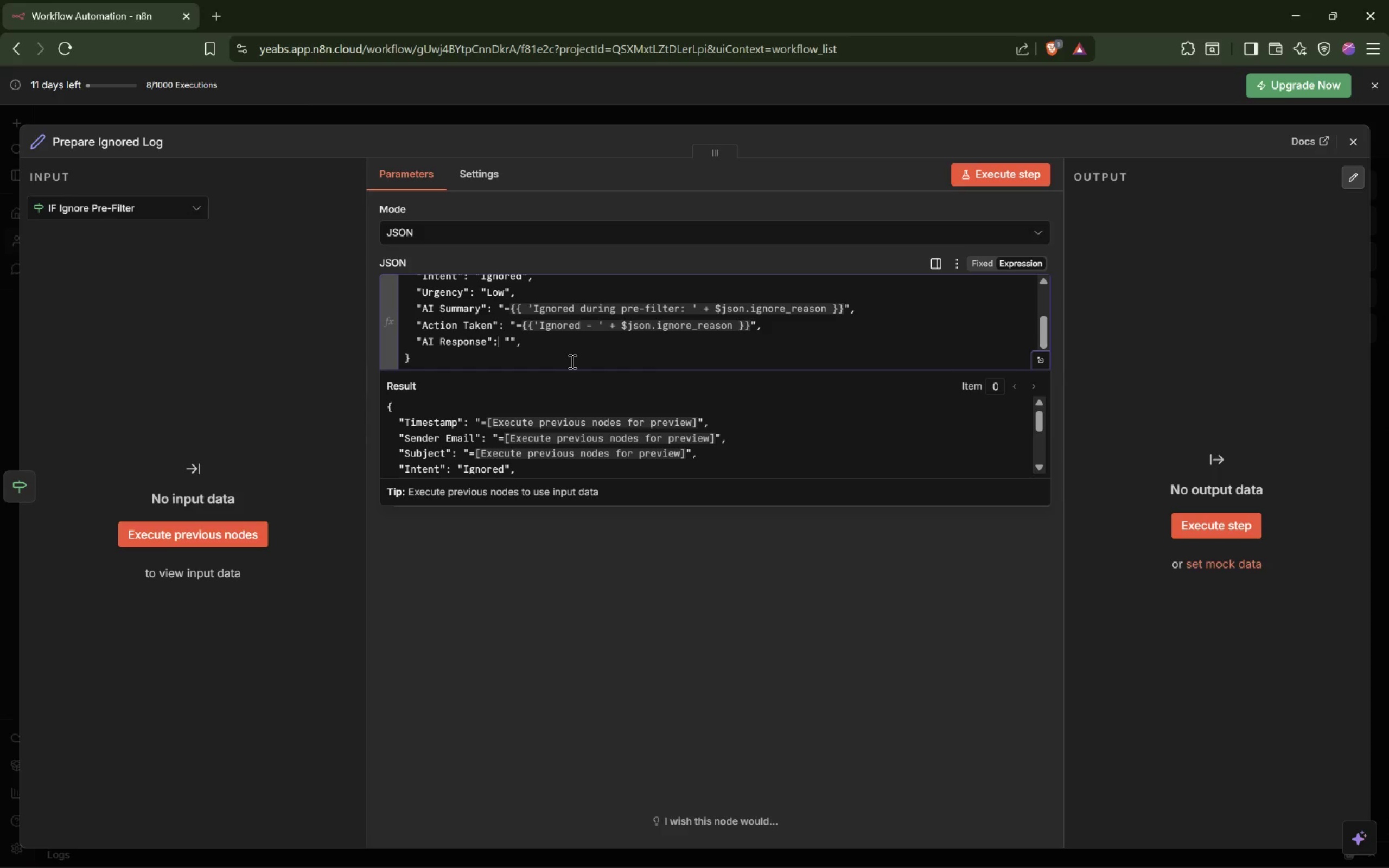 
key(ArrowRight)
 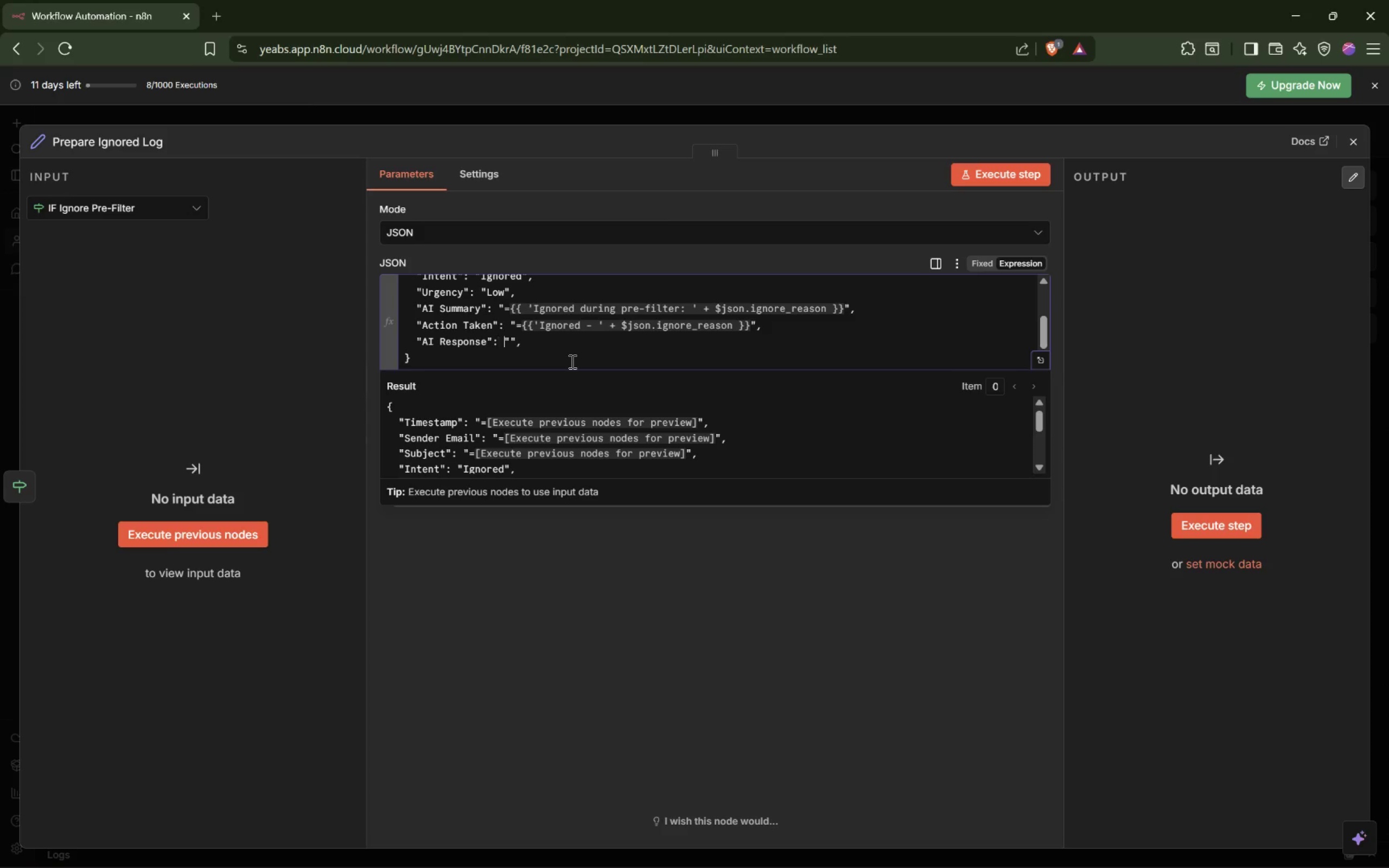 
key(ArrowRight)
 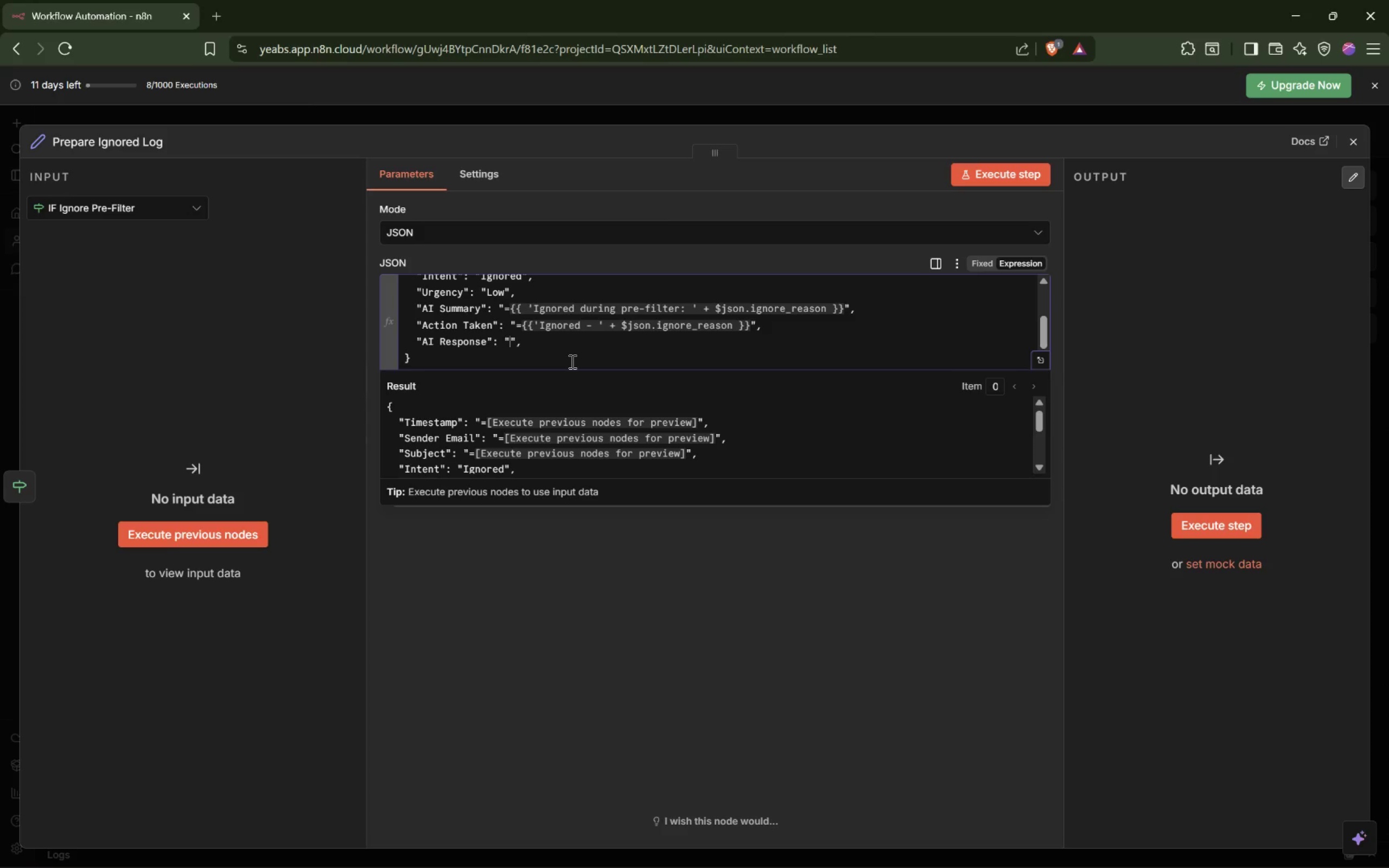 
key(ArrowRight)
 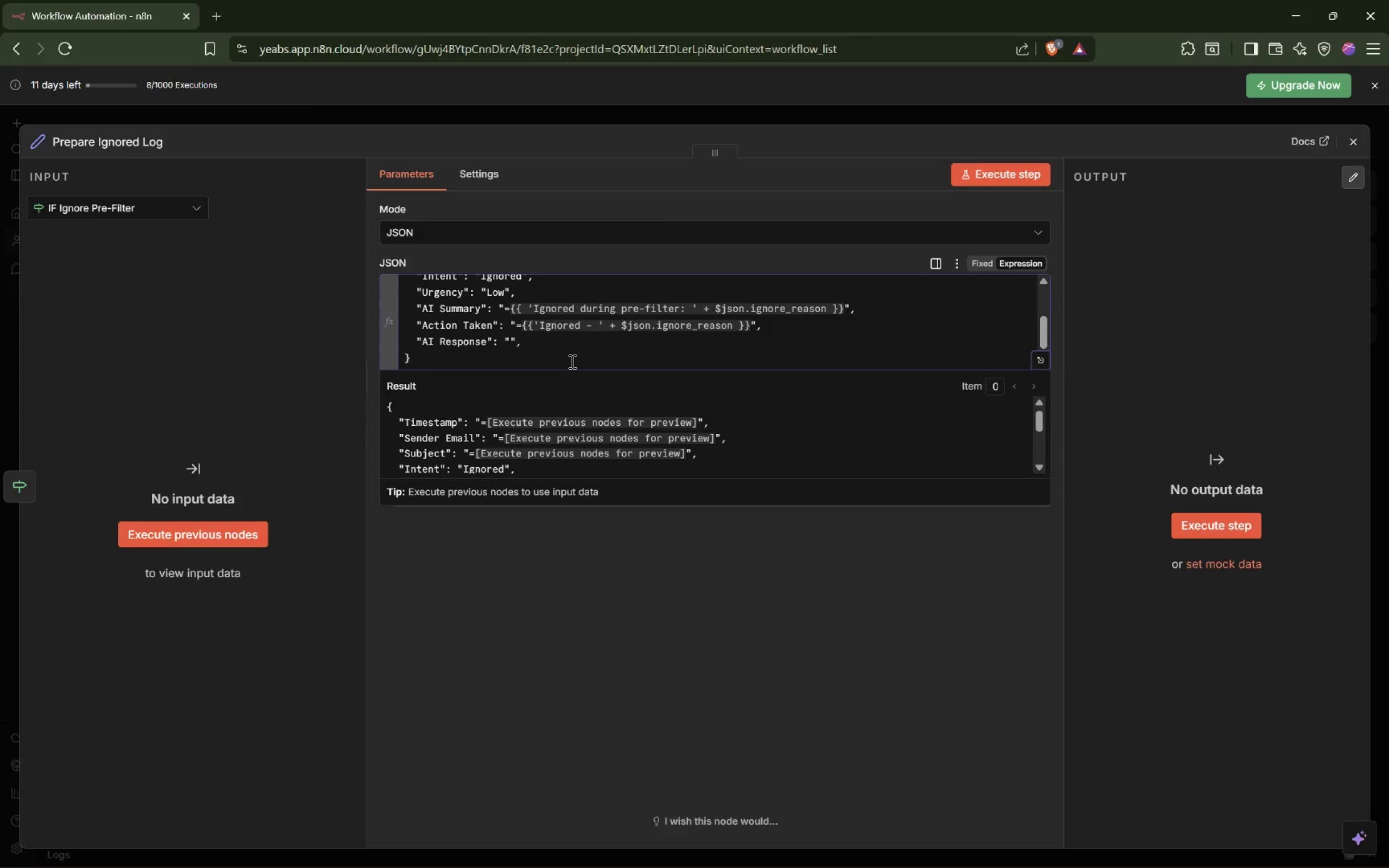 
wait(6.8)
 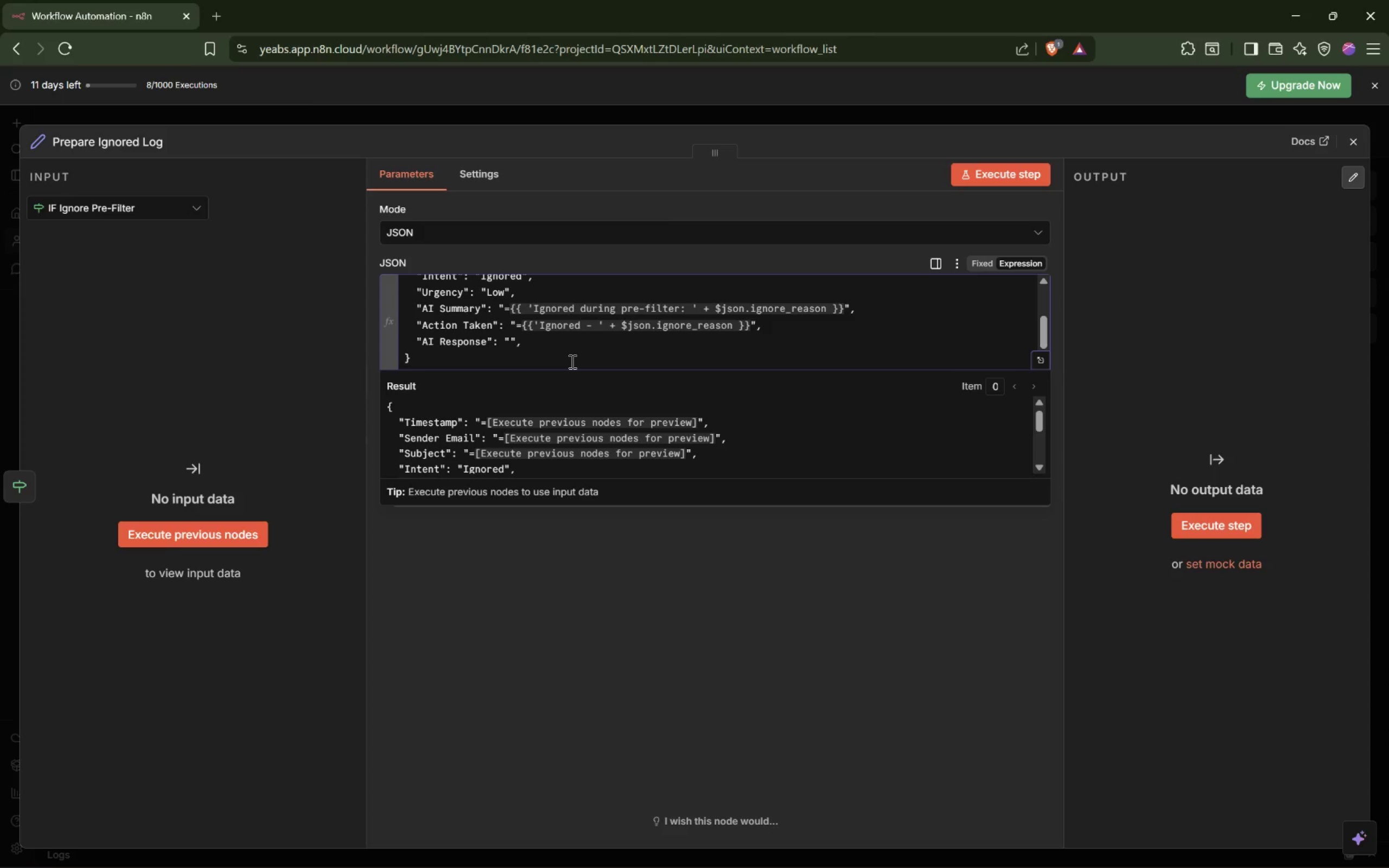 
left_click([477, 173])
 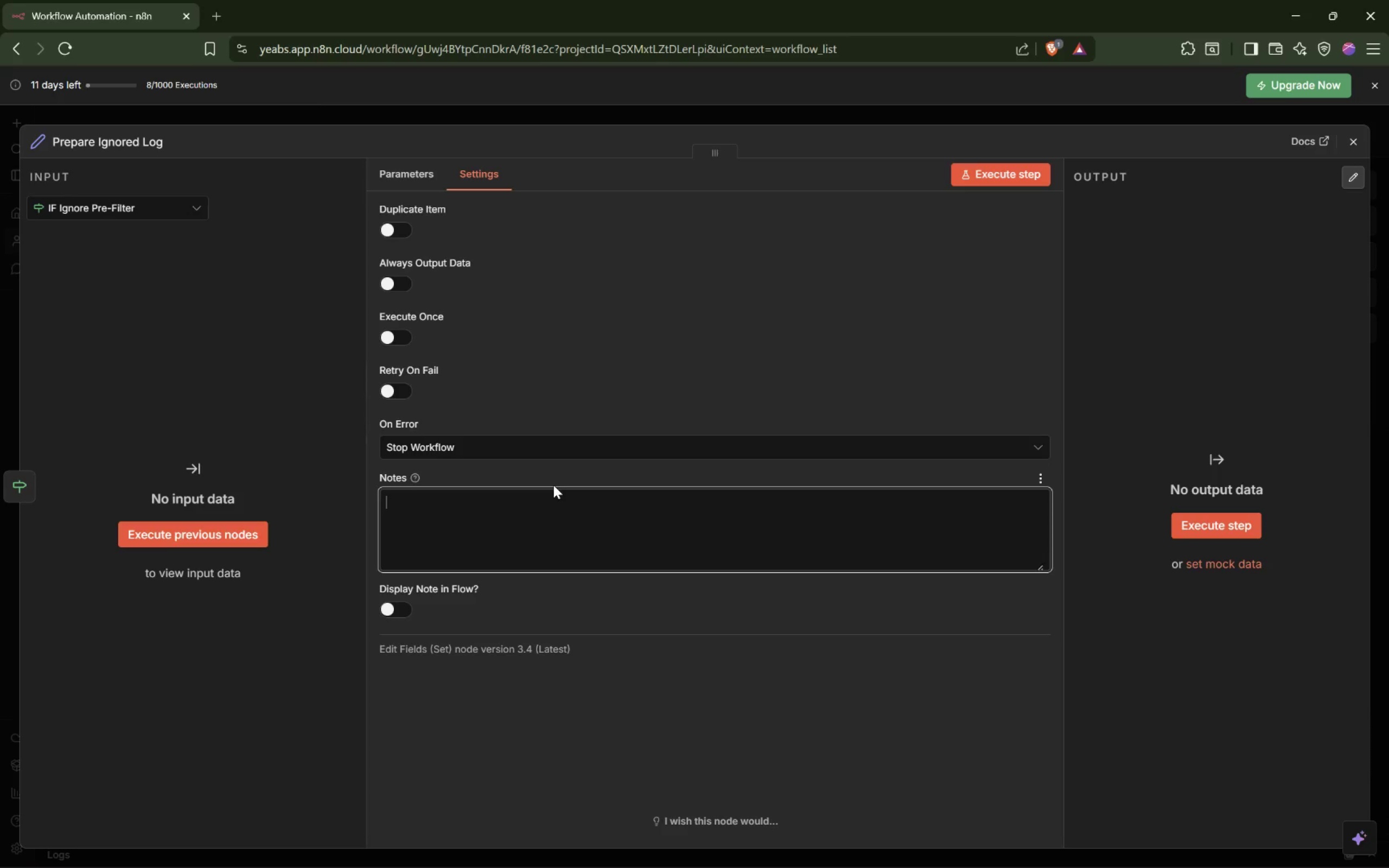 
type(This node )
 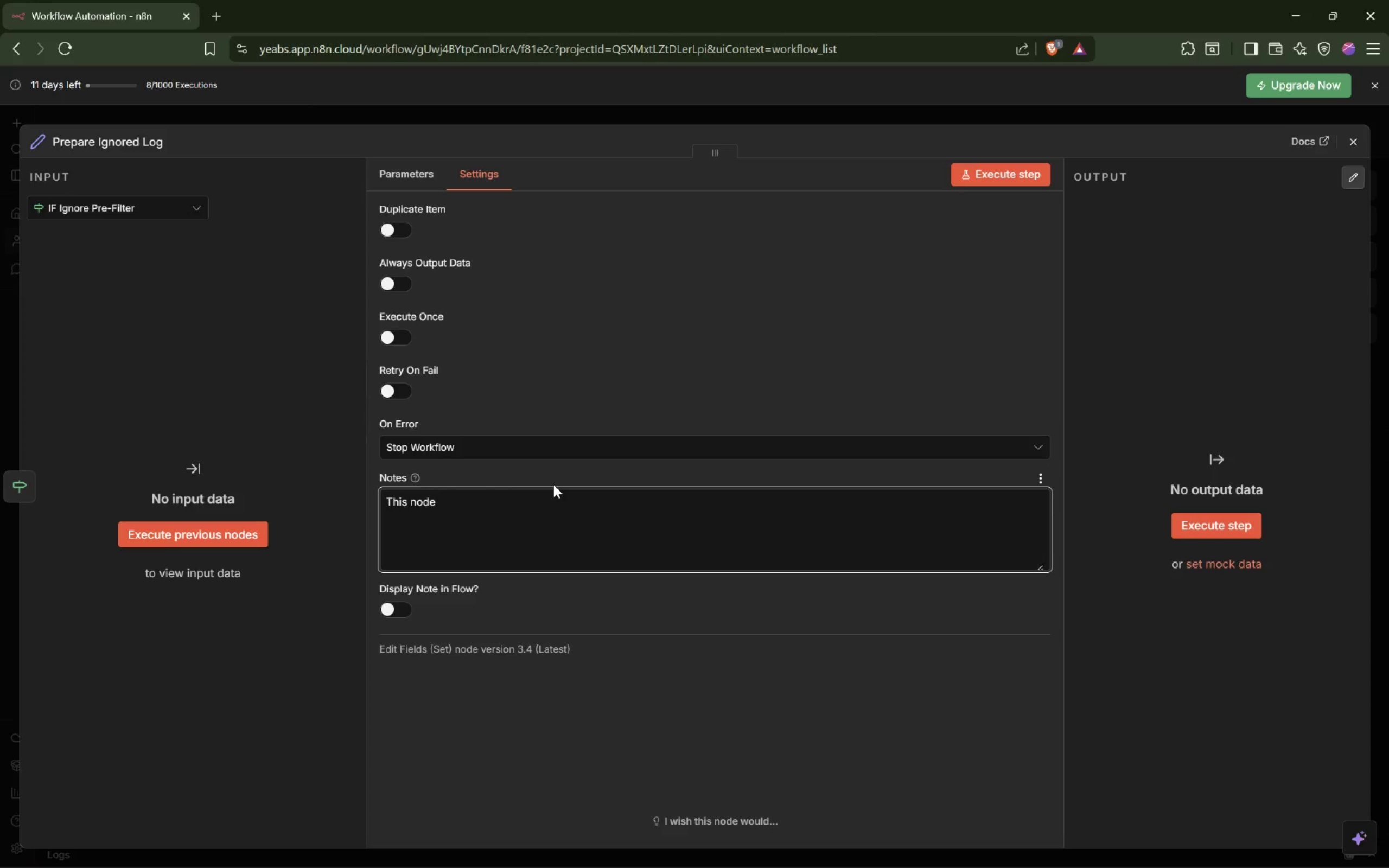 
type(prepares data with colummn)
key(Backspace)
key(Backspace)
type(n names that match Google Sheets exactly.)
 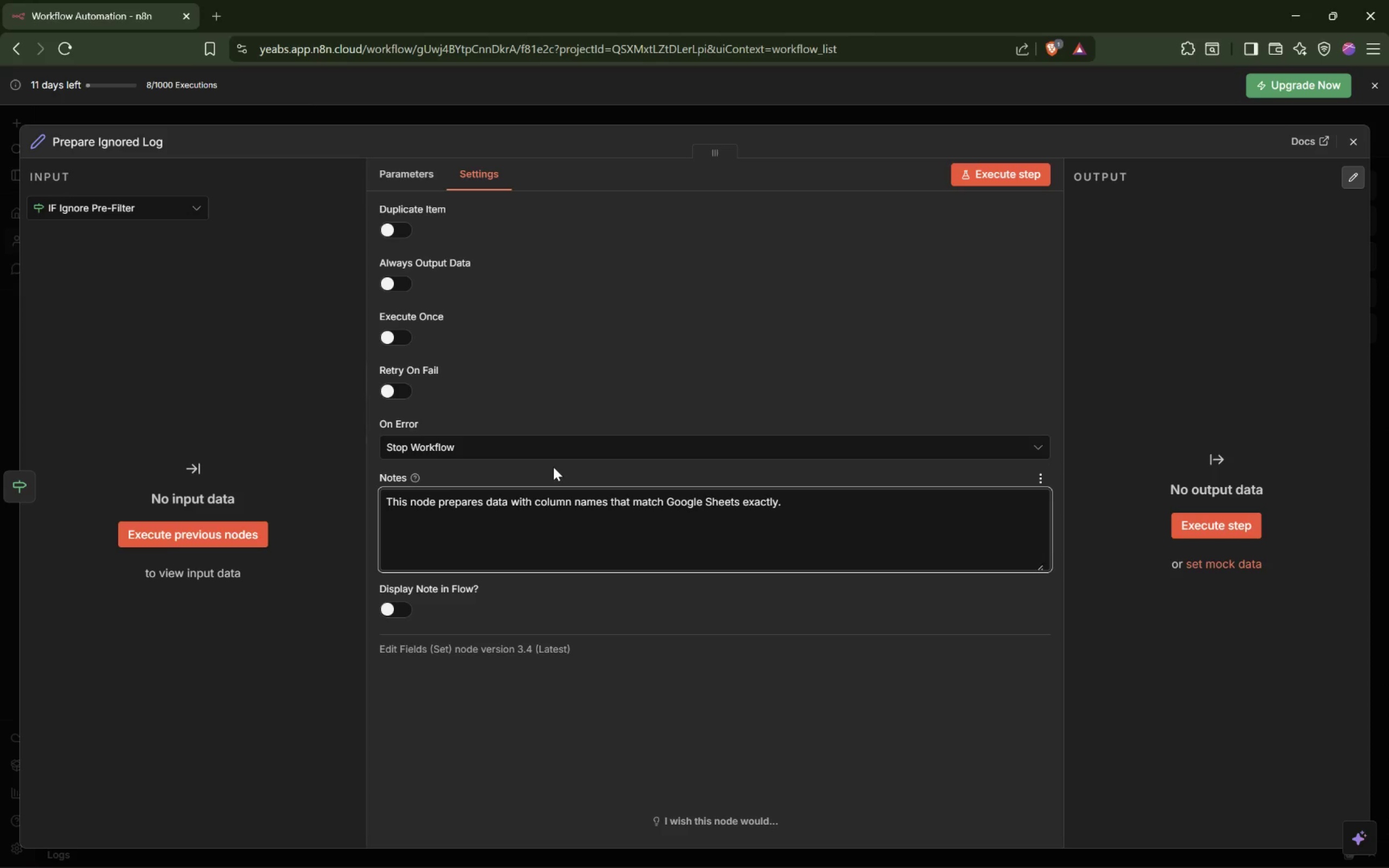 
wait(17.42)
 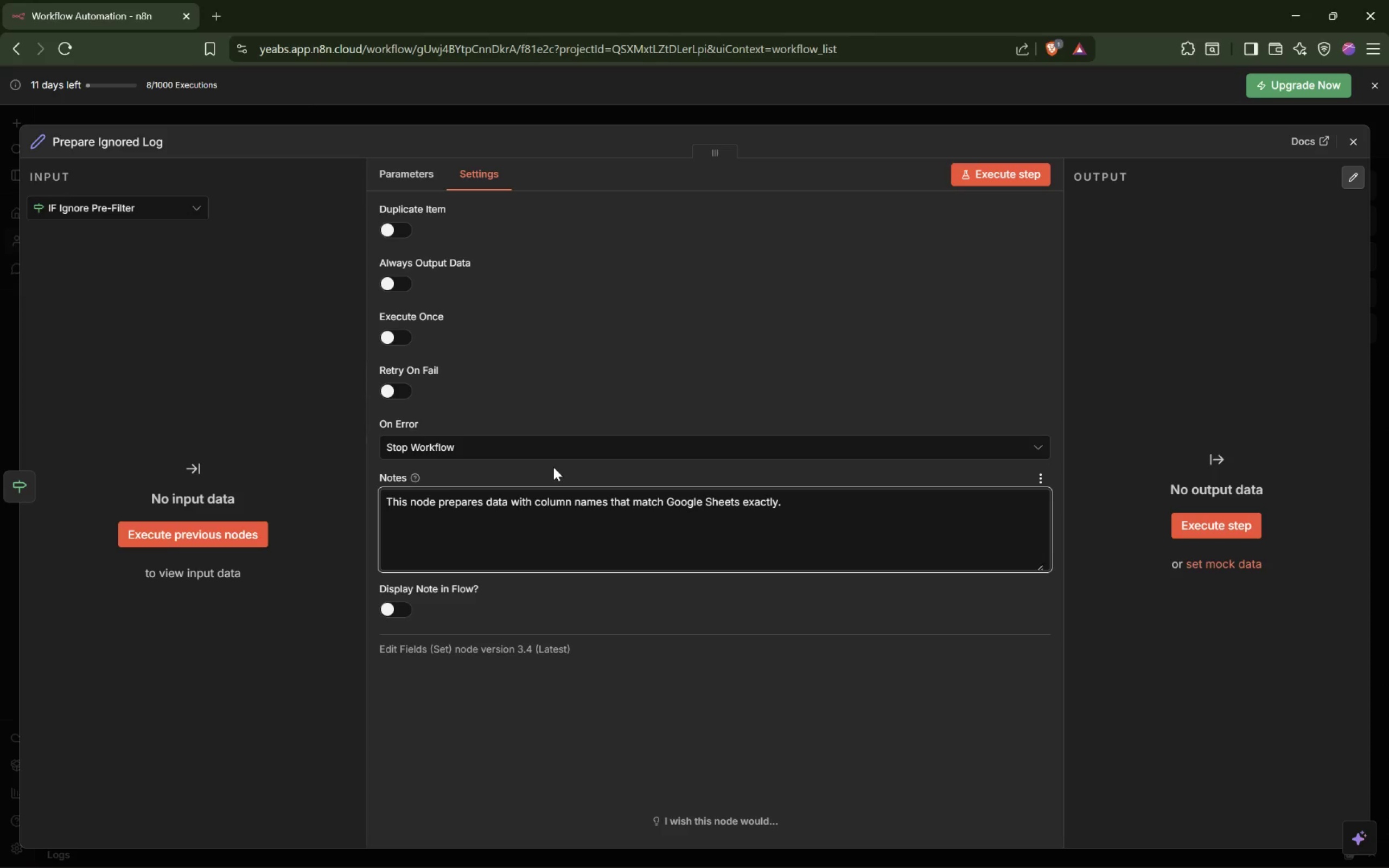 
left_click([1016, 114])
 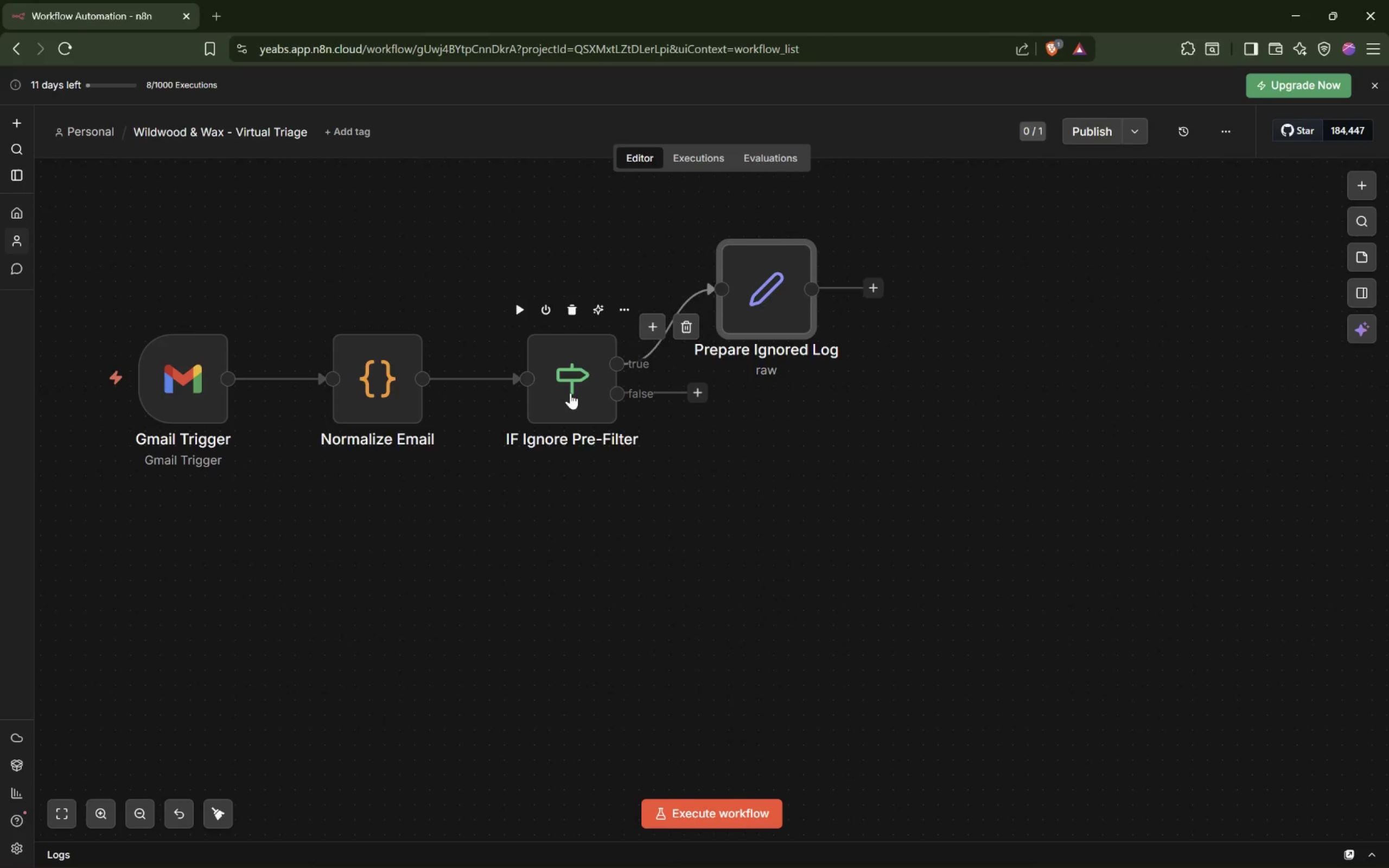 
left_click([570, 393])
 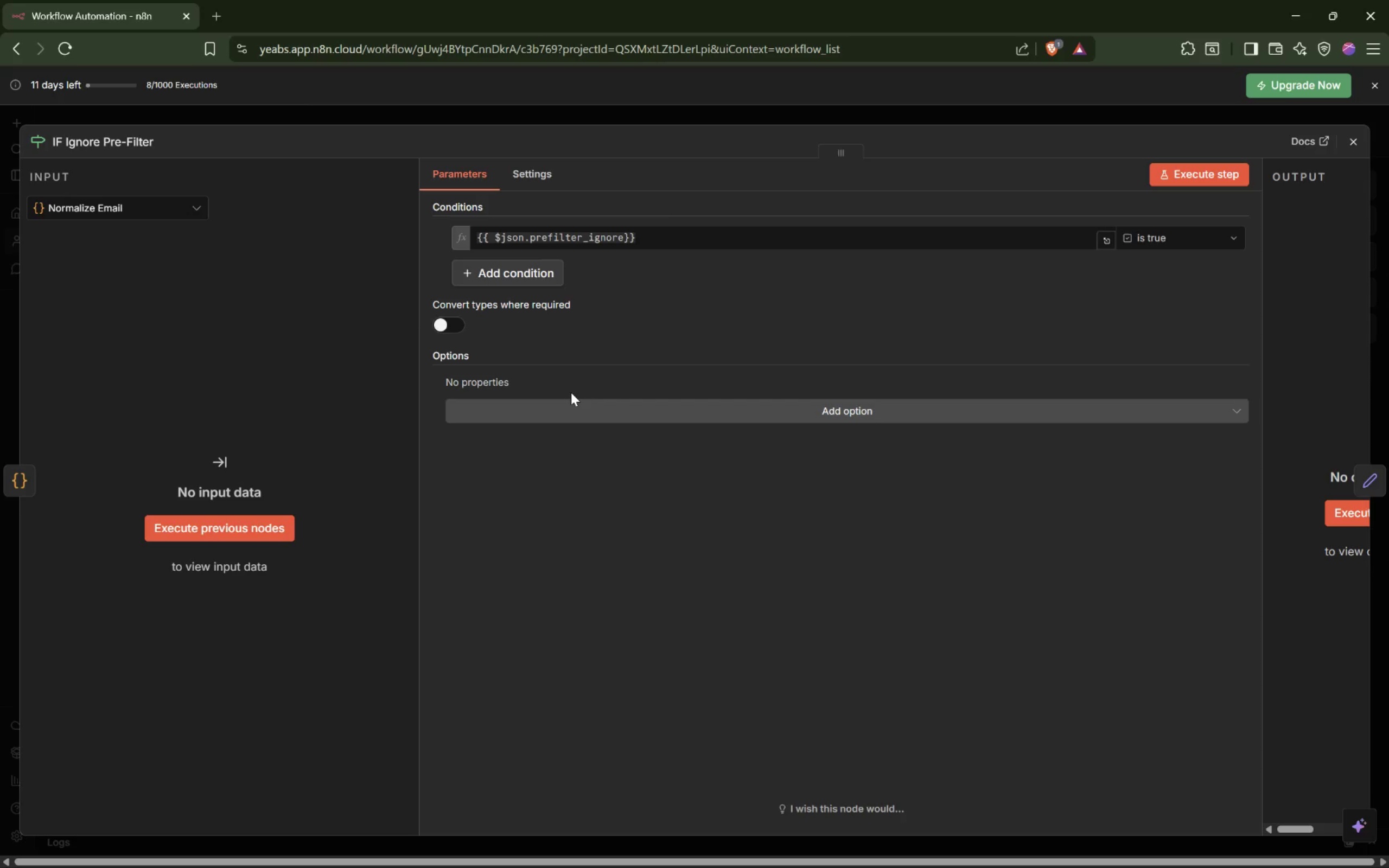 
wait(16.42)
 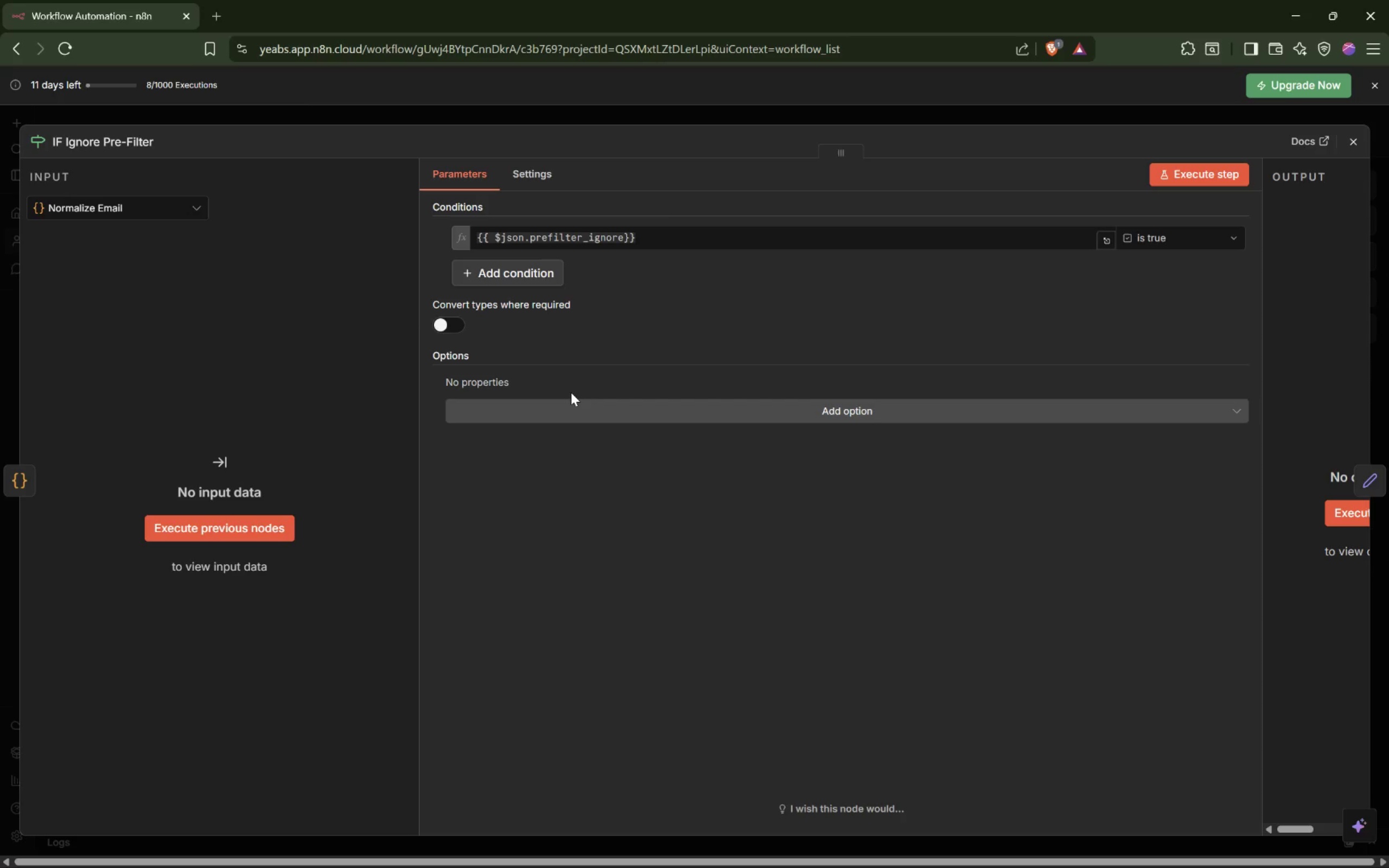 
left_click([543, 166])
 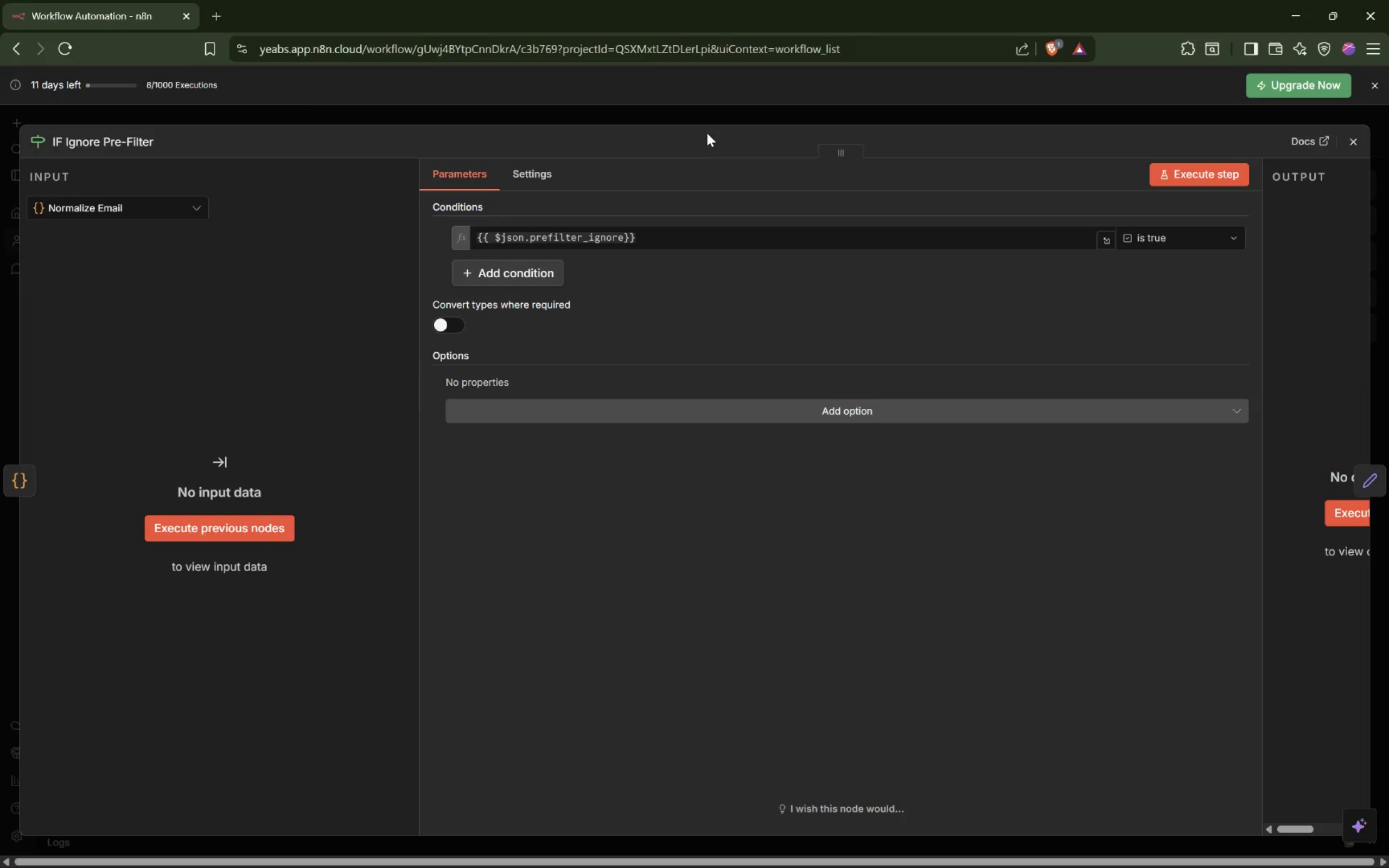 
left_click([715, 122])
 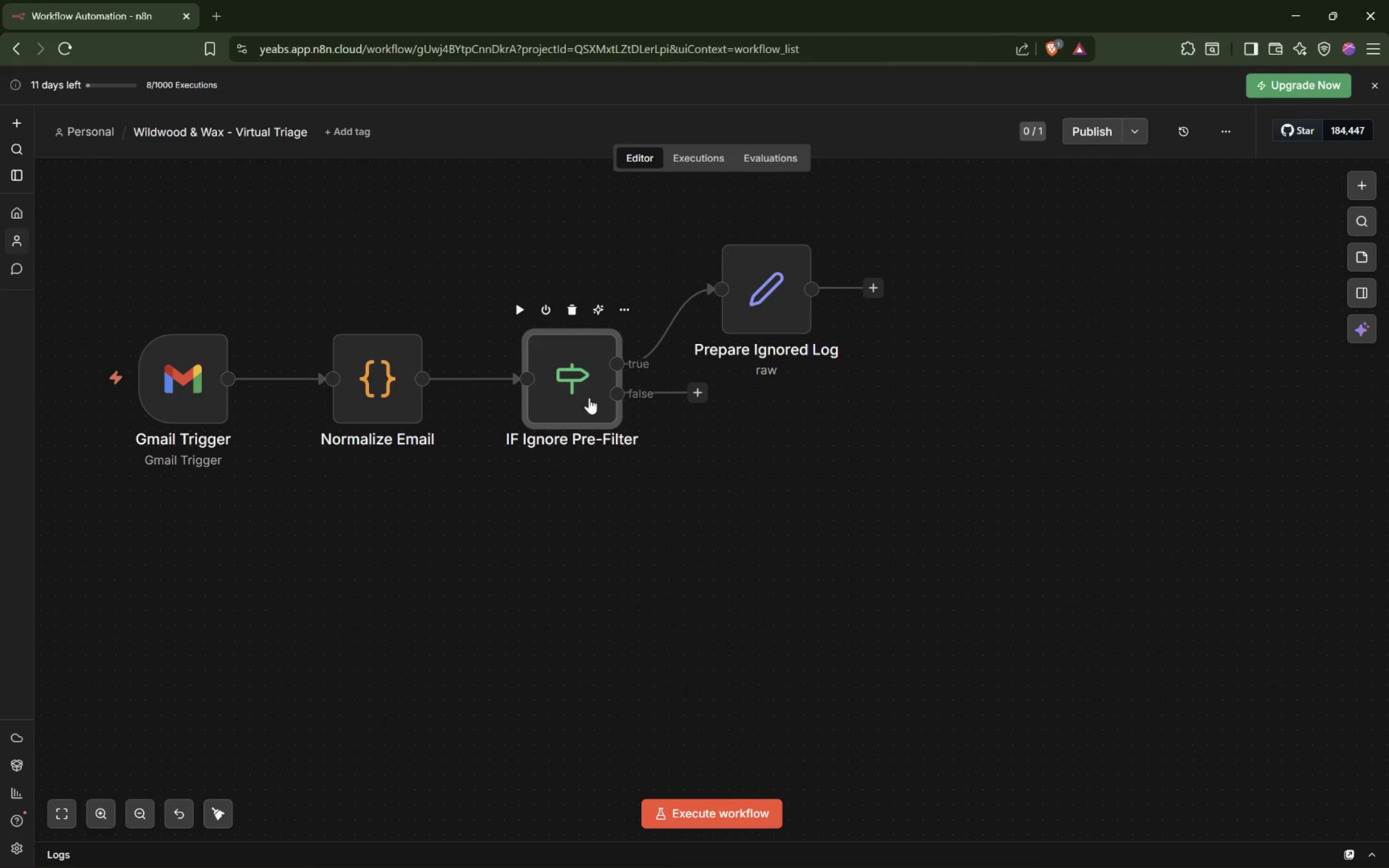 
double_click([588, 399])
 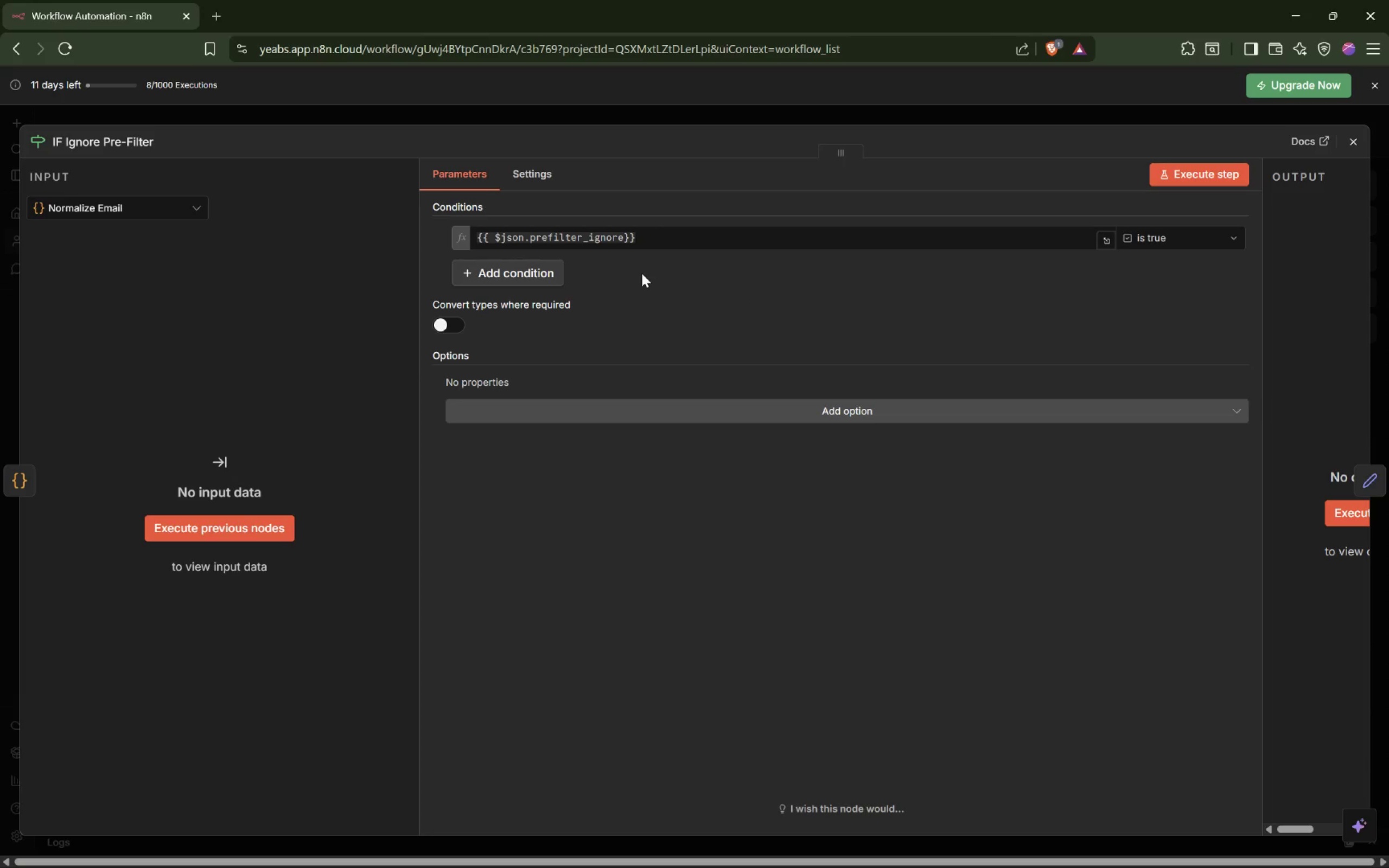 
left_click([524, 175])
 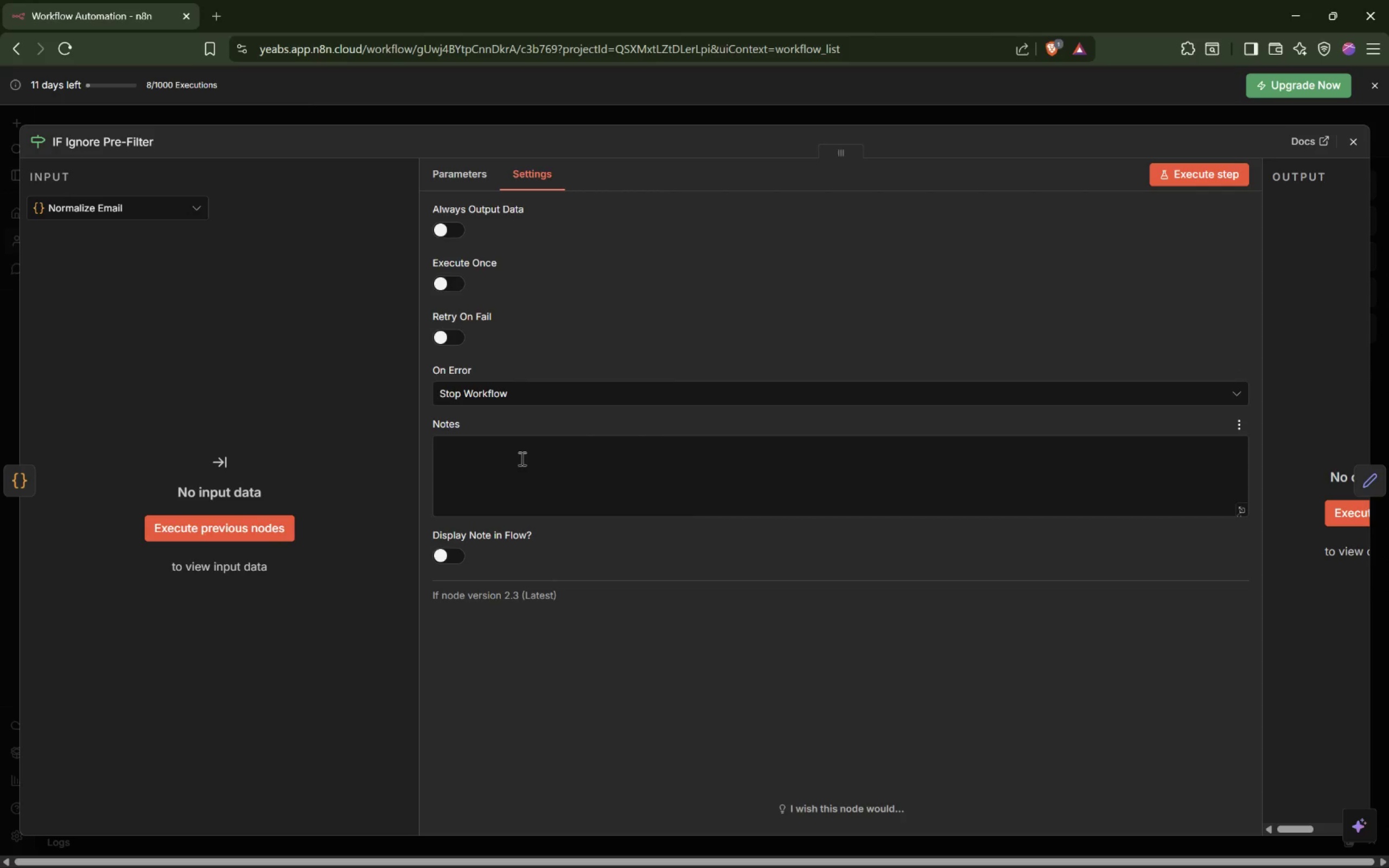 
left_click([522, 452])
 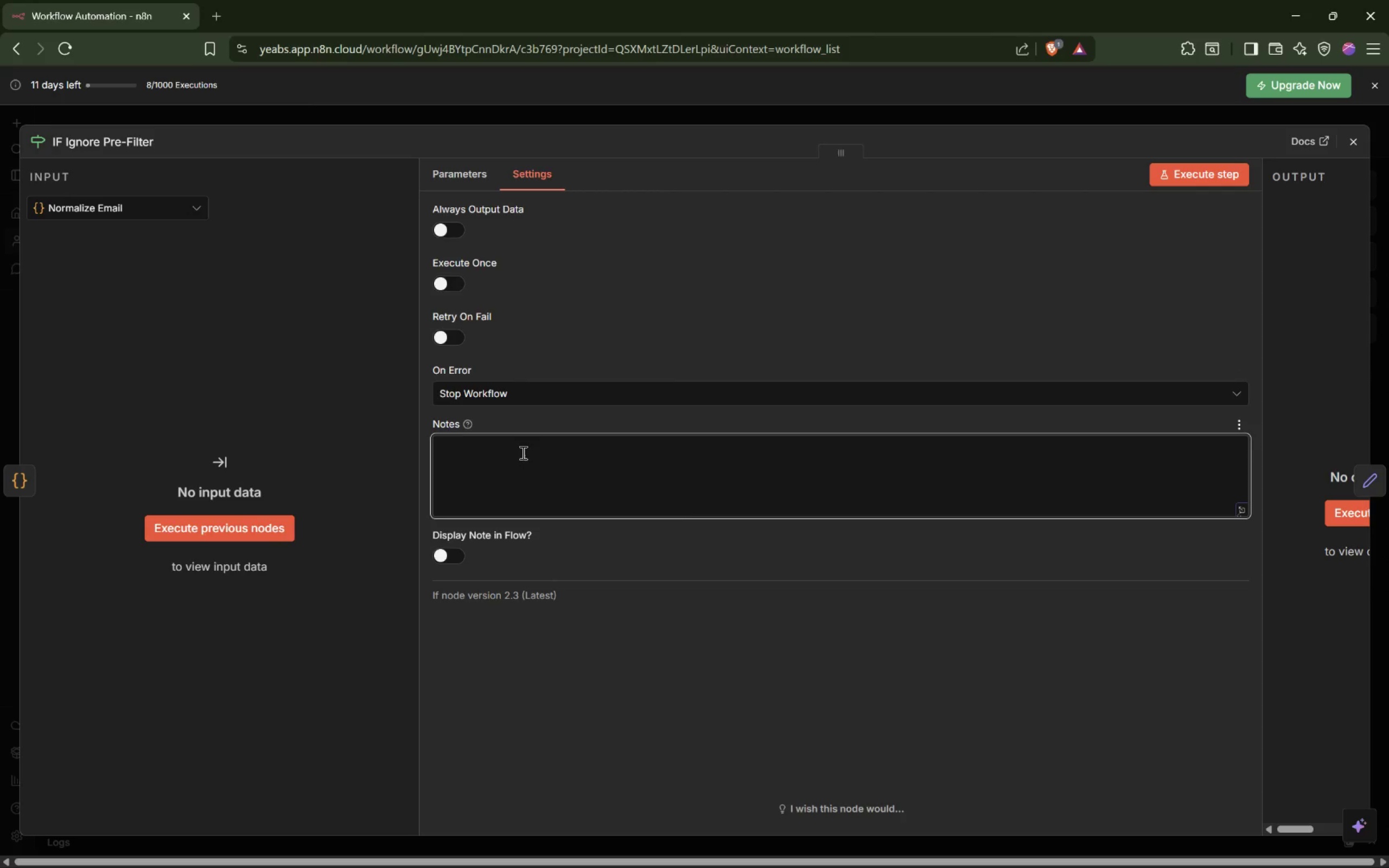 
type(Filter the )
 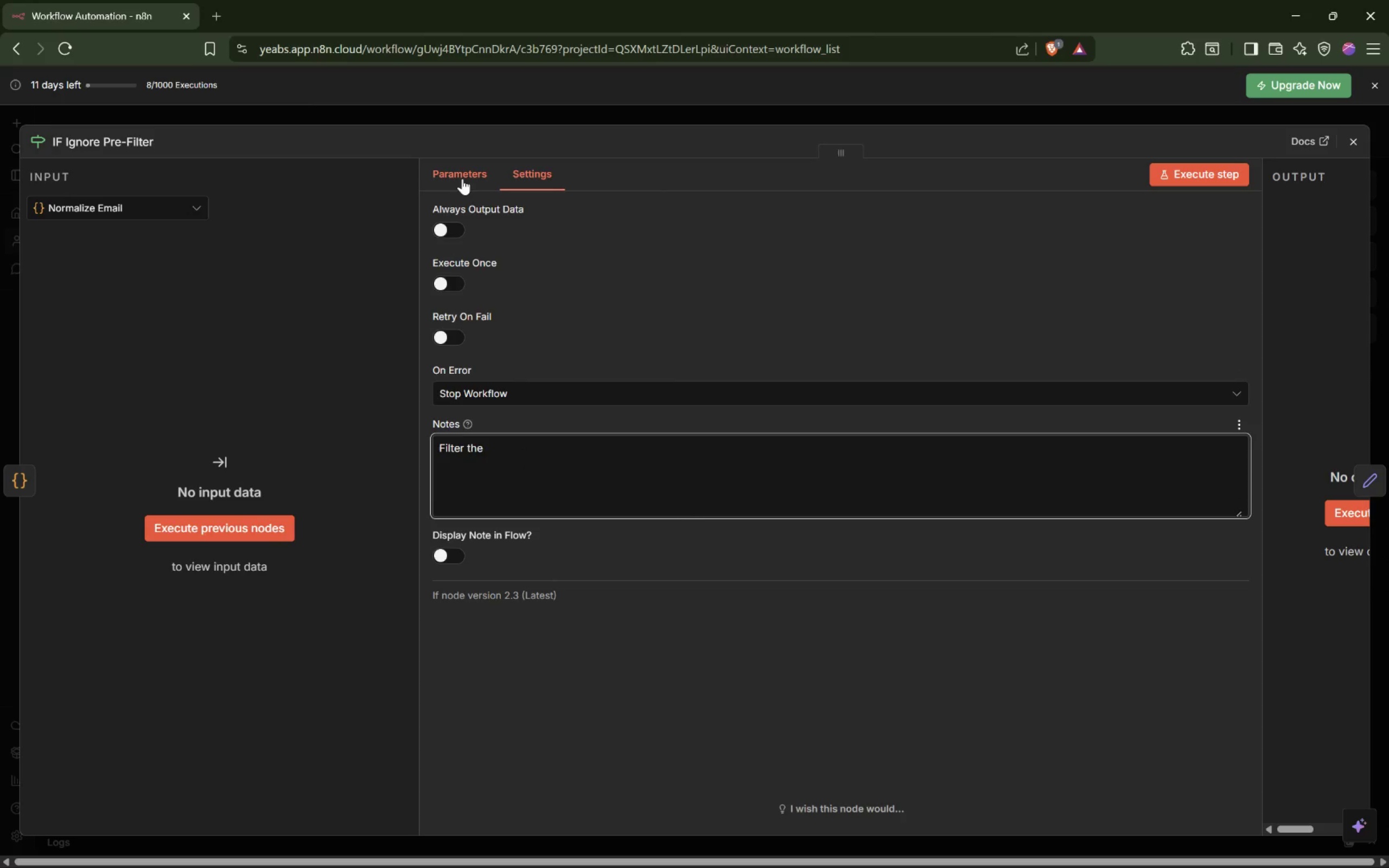 
left_click([462, 180])
 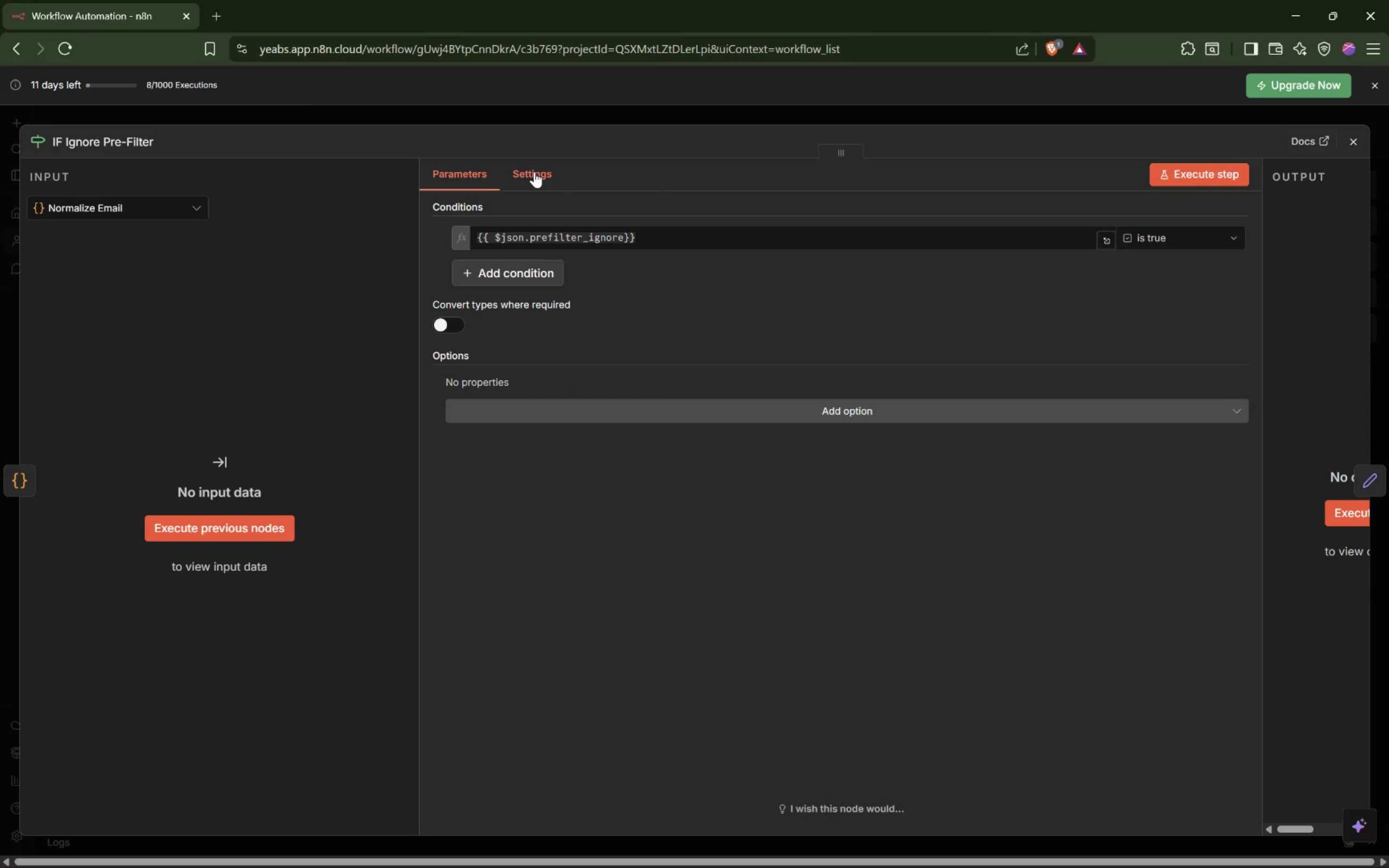 
left_click([534, 171])
 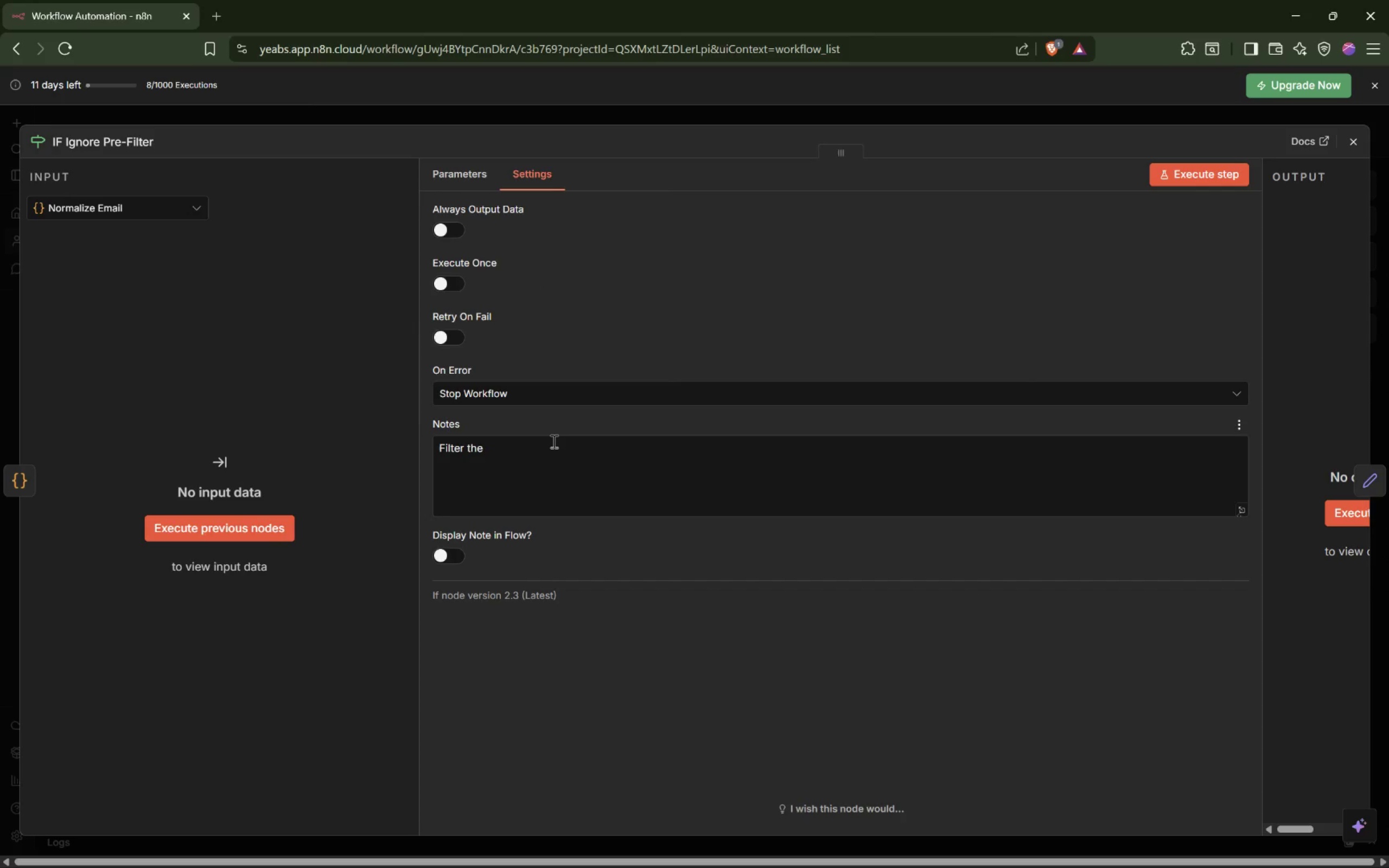 
left_click([534, 446])
 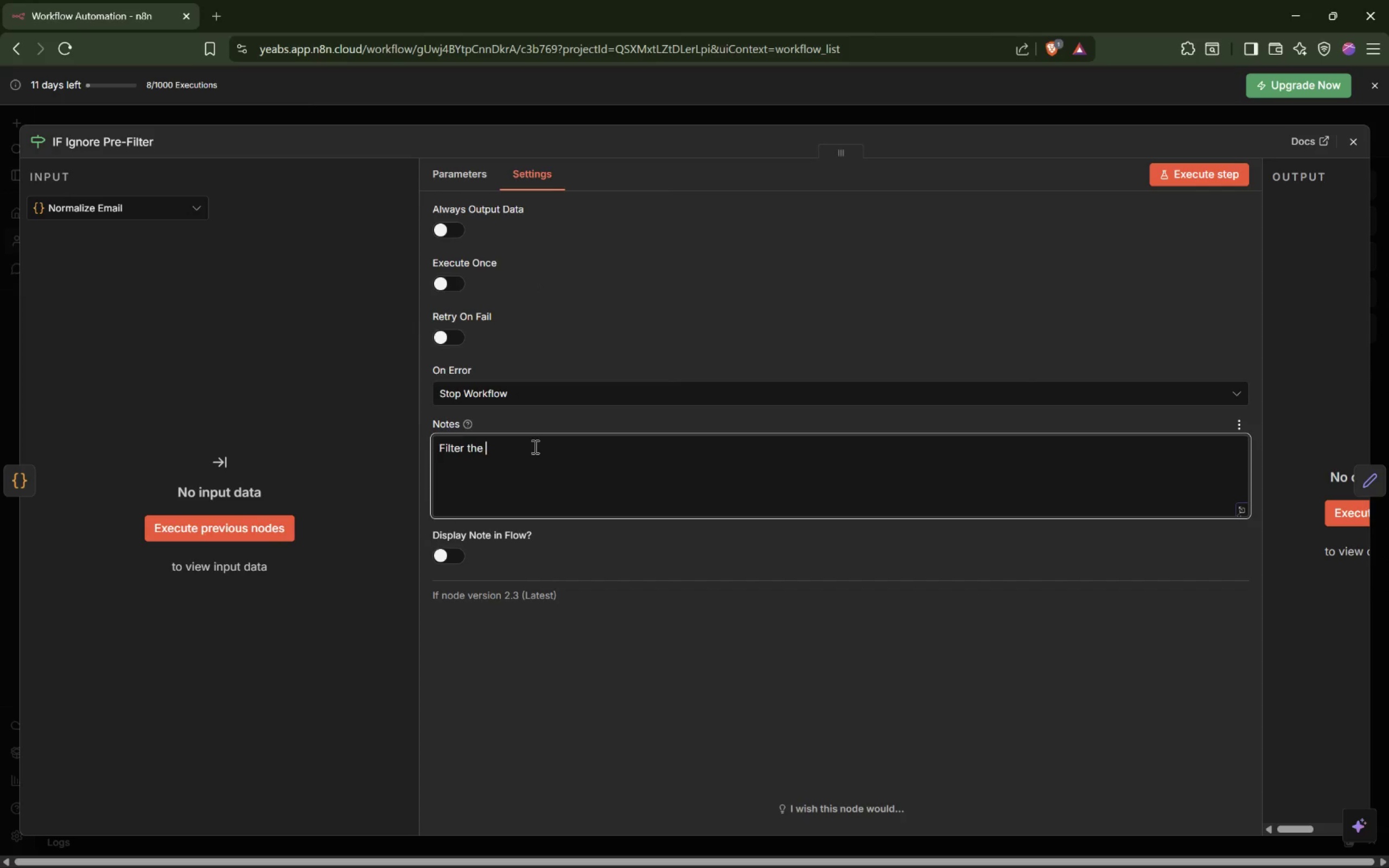 
type(prefilter_ignore is true)
 